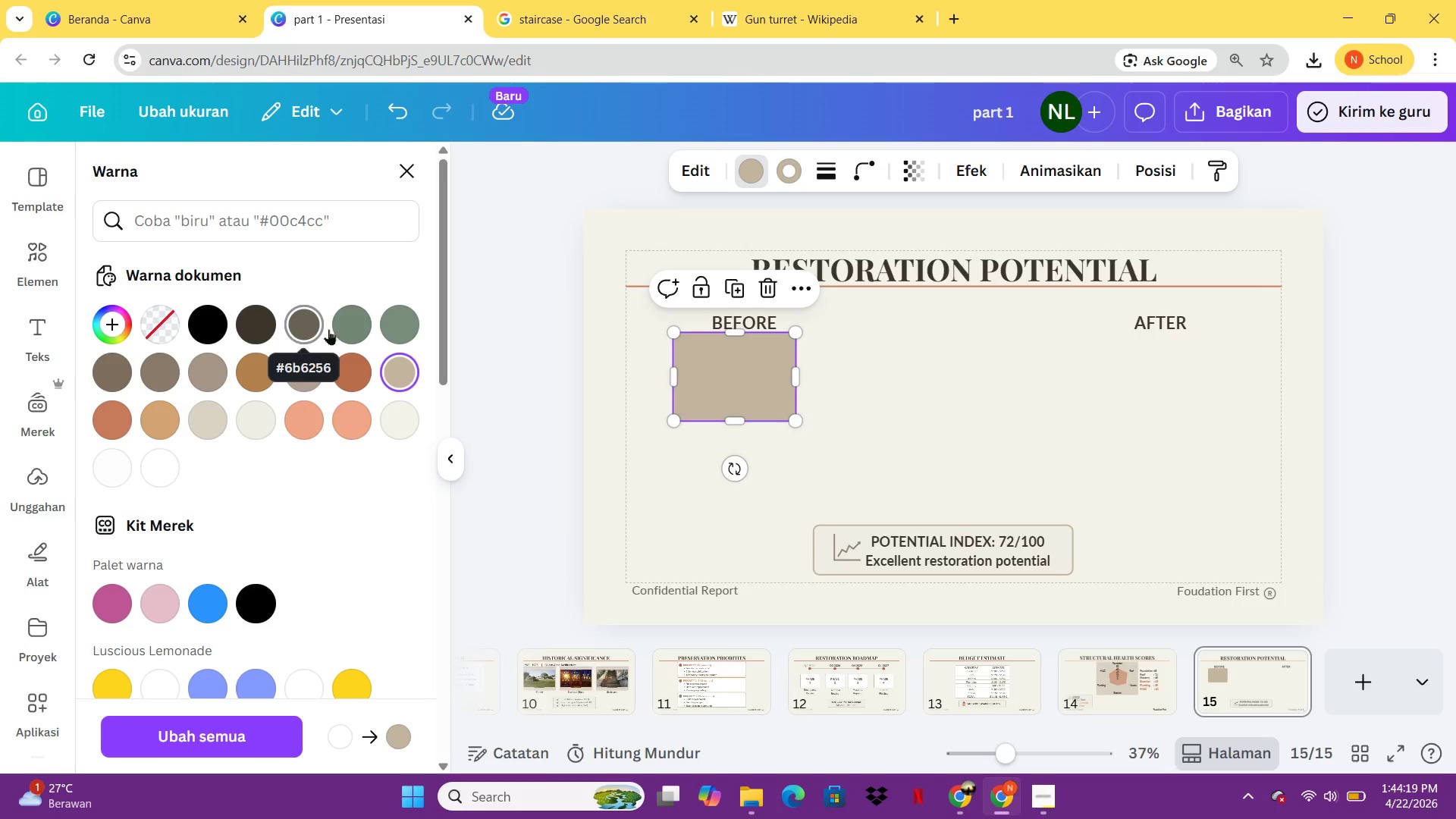 
left_click([218, 214])
 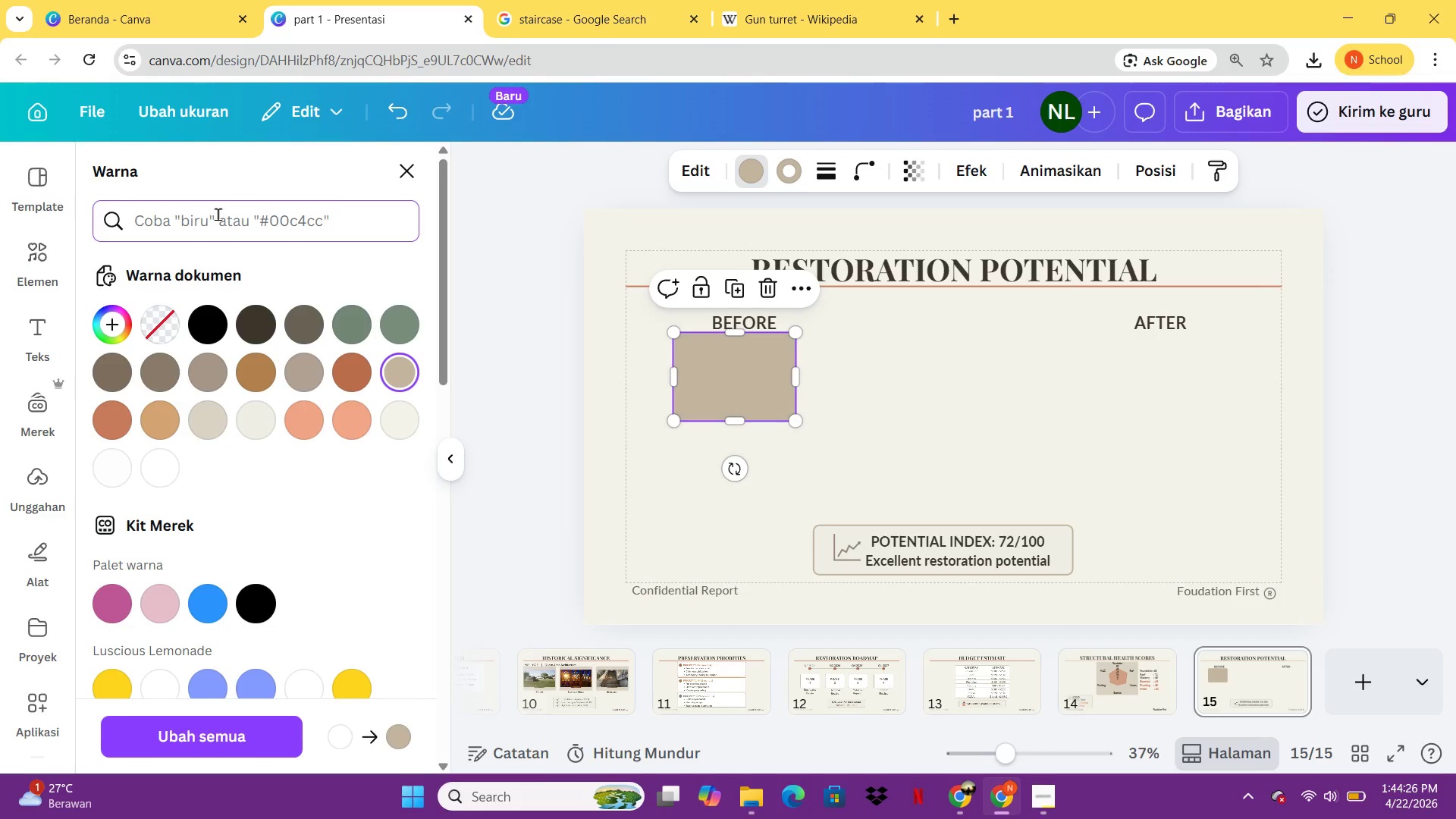 
type(DCD3C6)
 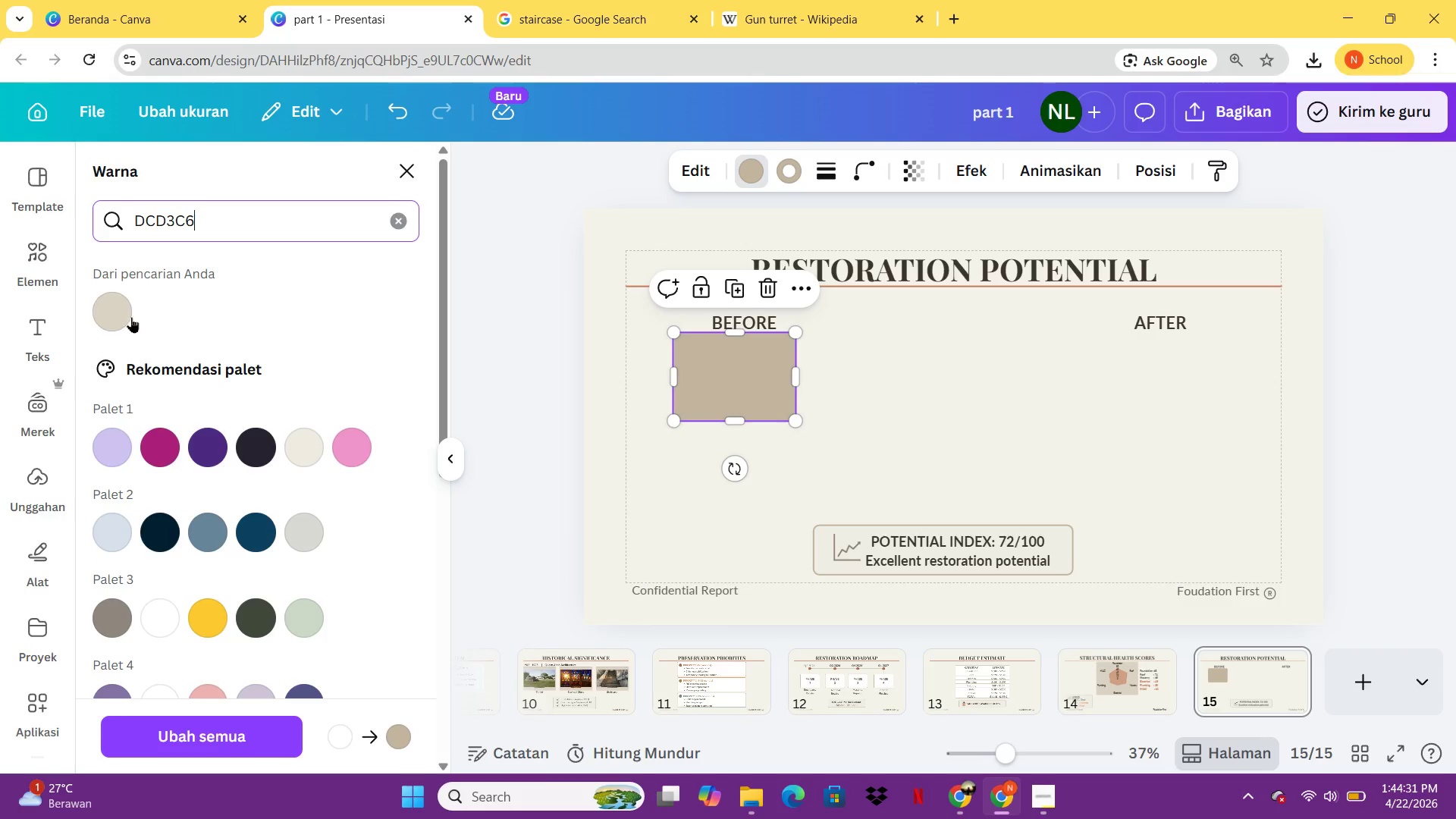 
left_click([132, 317])
 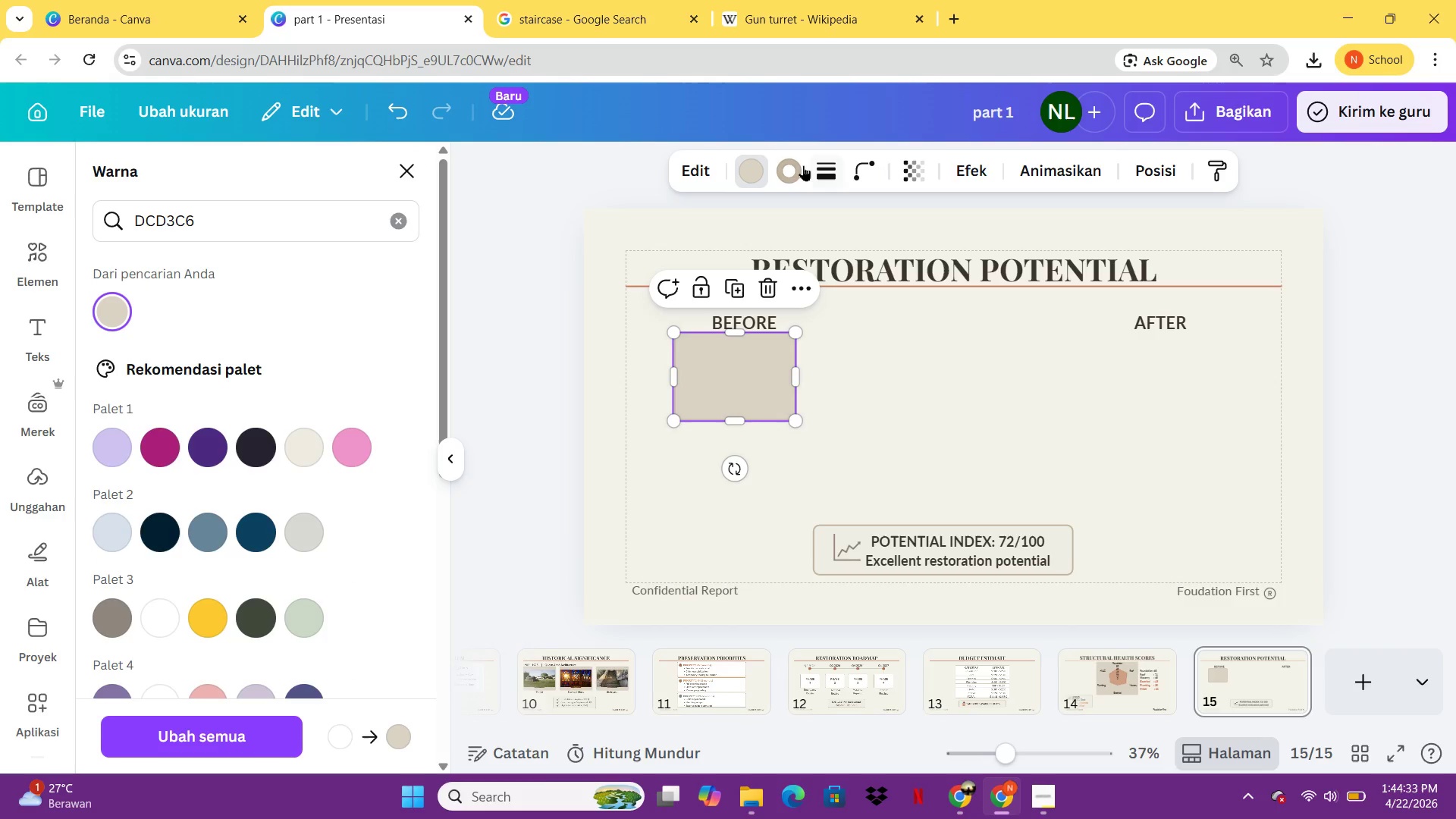 
left_click([797, 167])
 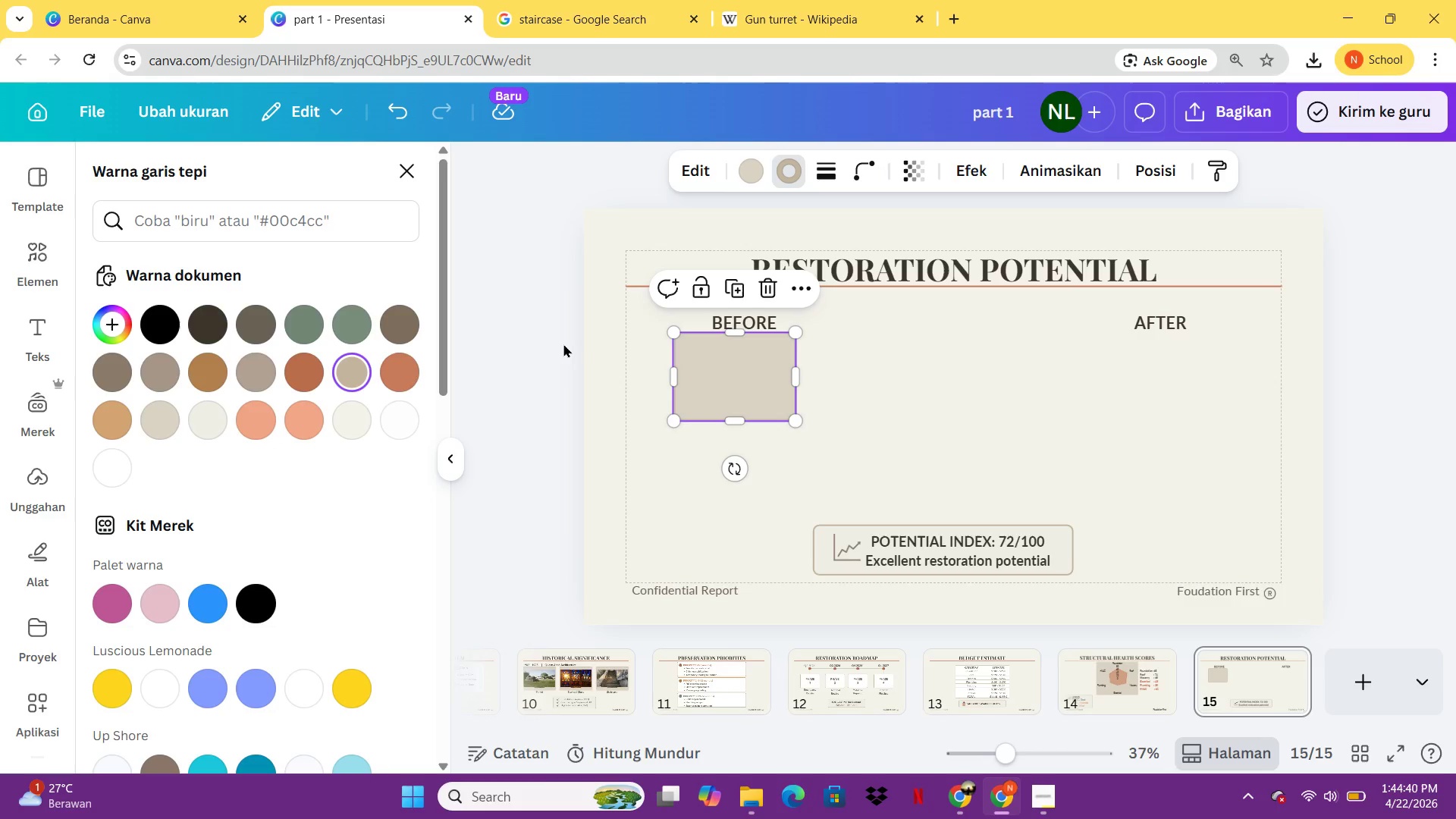 
wait(10.44)
 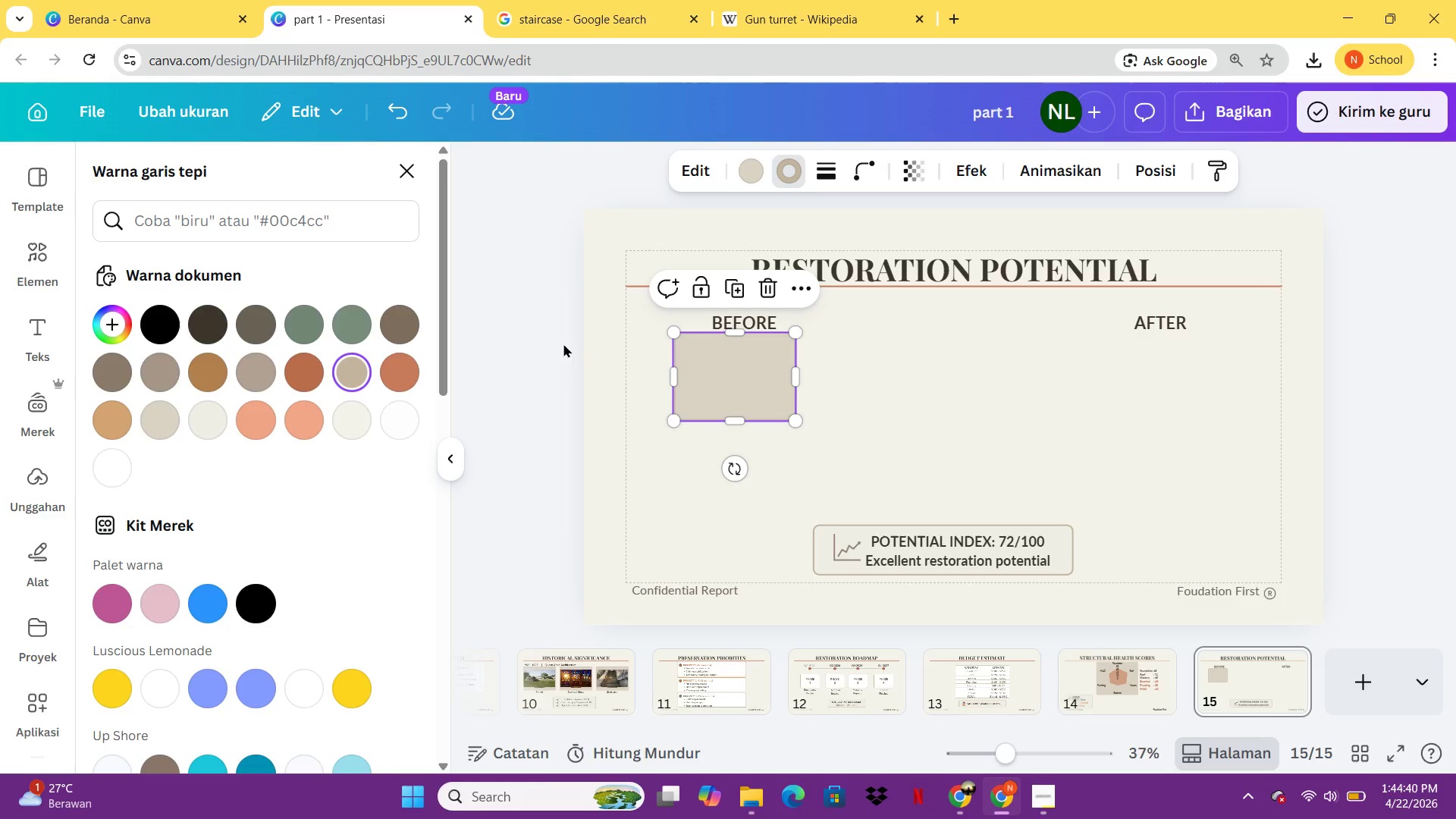 
left_click_drag(start_coordinate=[798, 426], to_coordinate=[874, 468])
 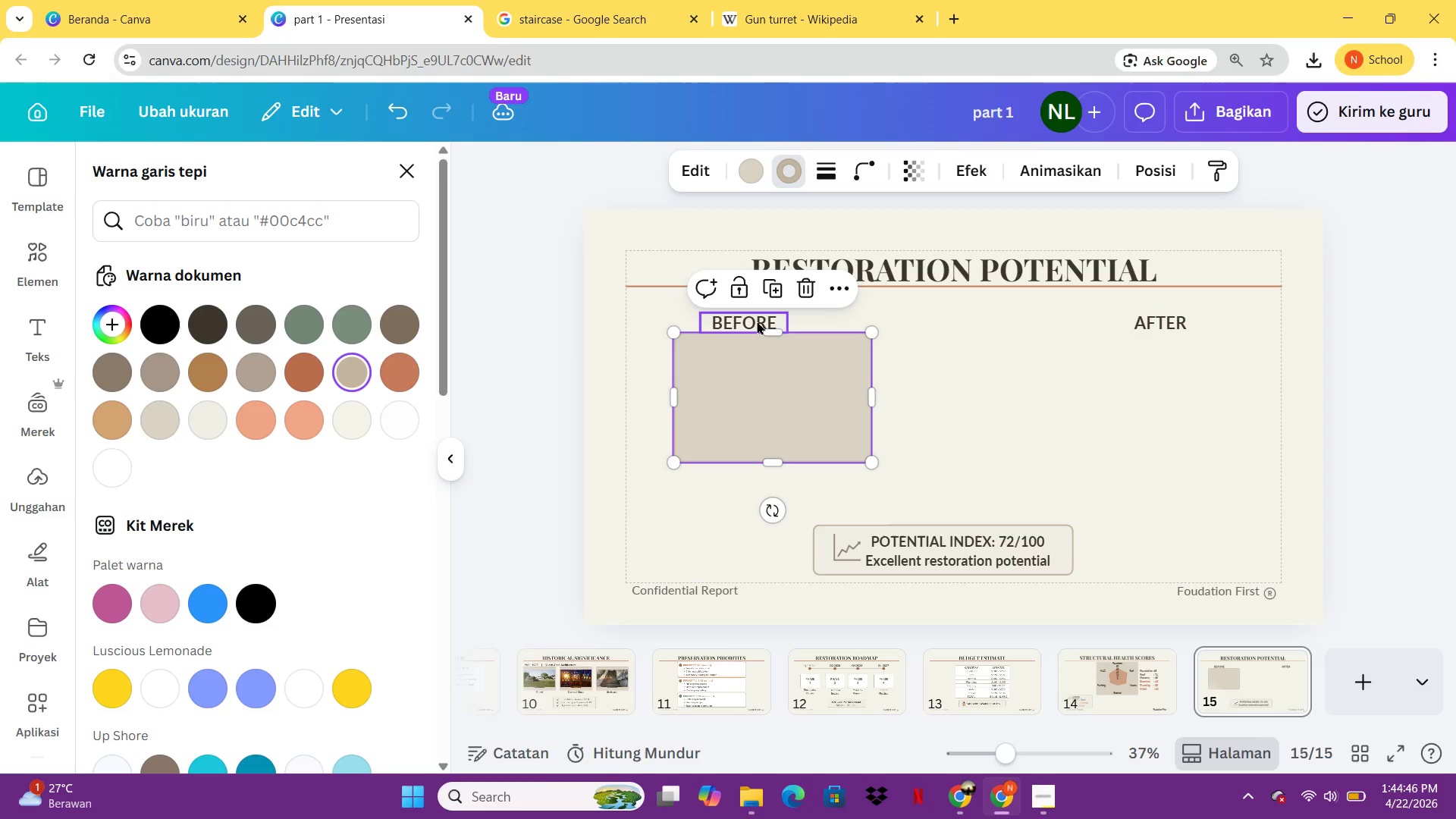 
left_click_drag(start_coordinate=[756, 321], to_coordinate=[765, 299])
 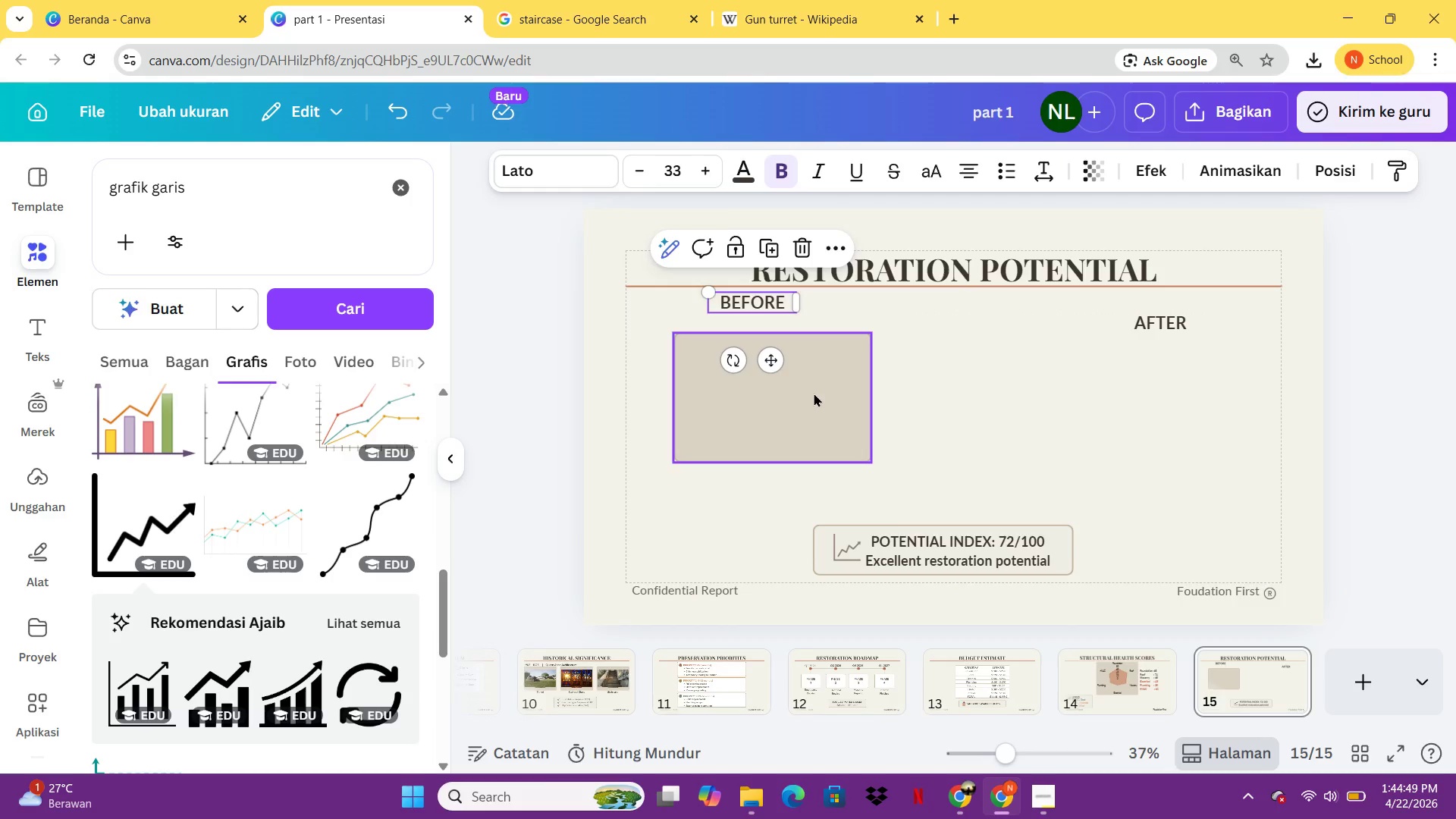 
left_click_drag(start_coordinate=[814, 393], to_coordinate=[798, 378])
 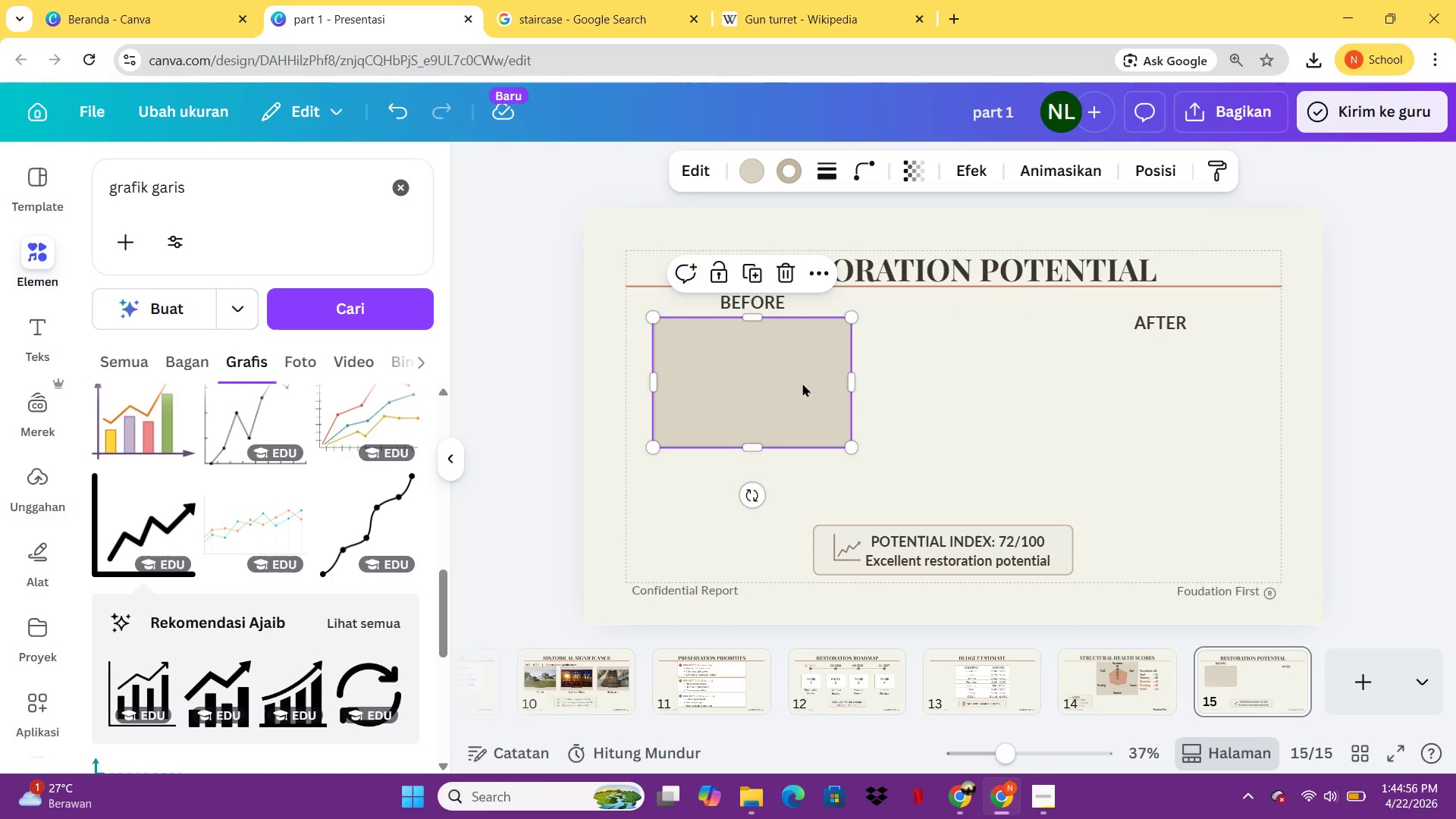 
wait(6.7)
 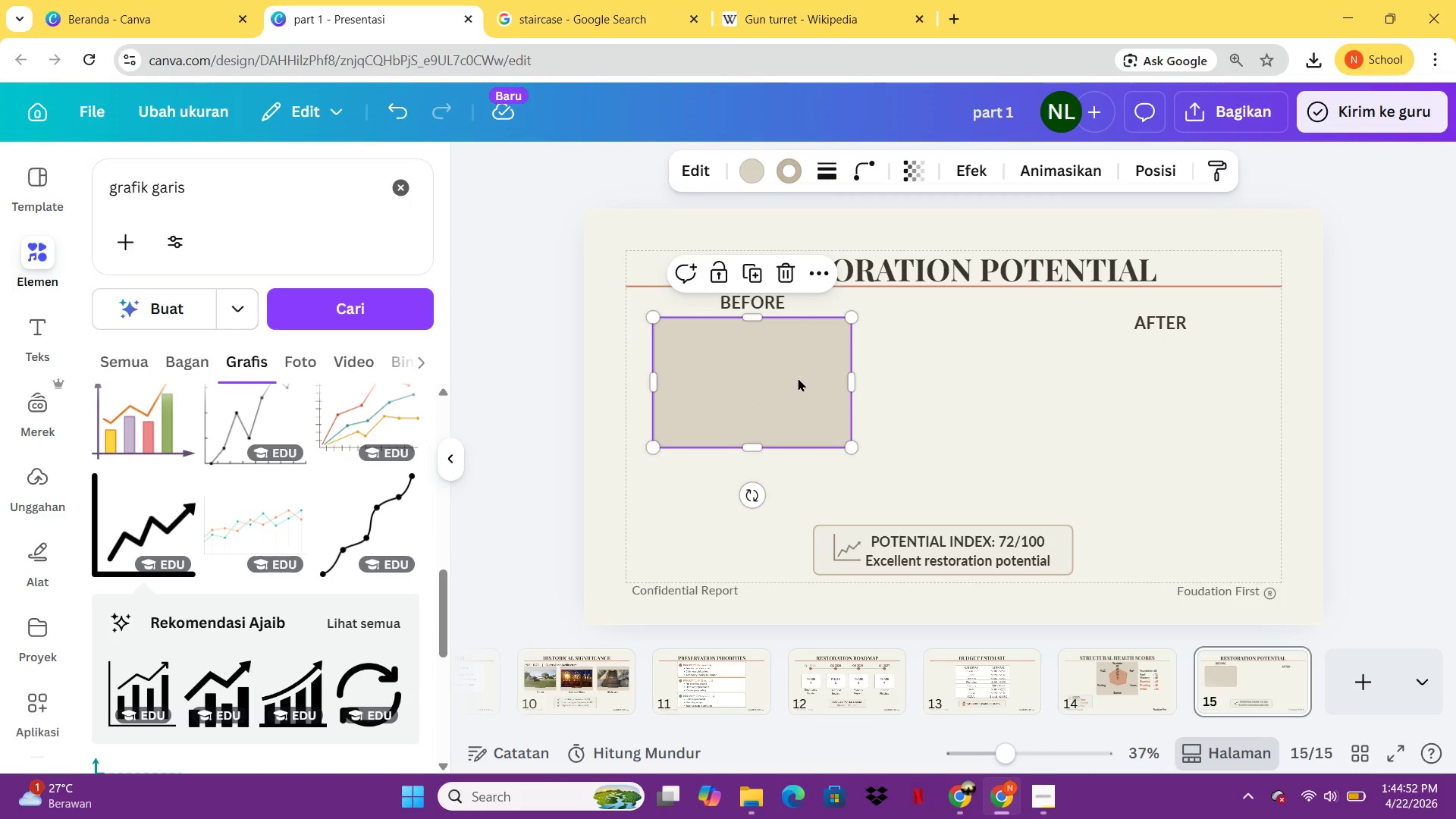 
left_click_drag(start_coordinate=[1003, 549], to_coordinate=[1006, 557])
 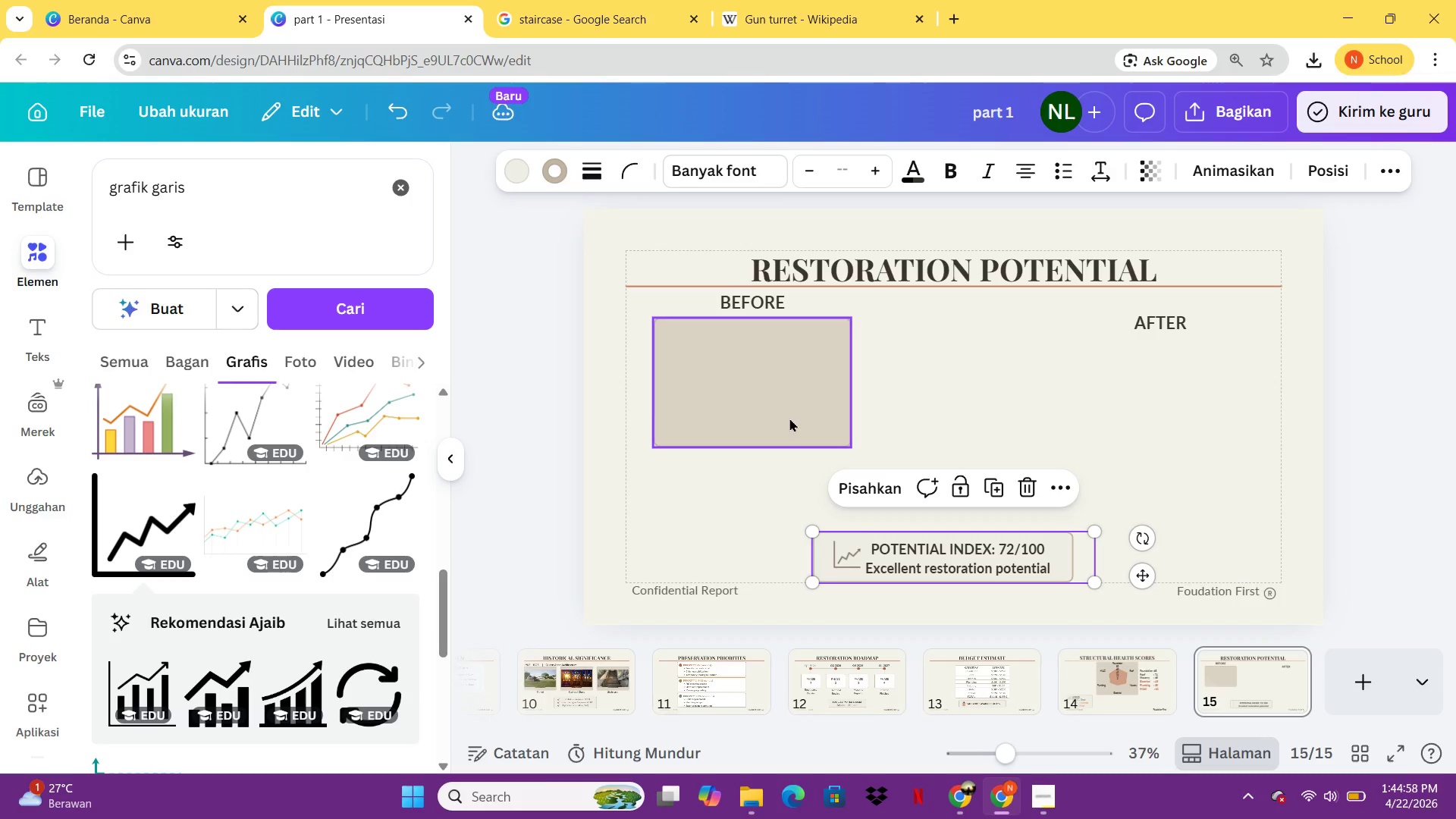 
left_click([789, 418])
 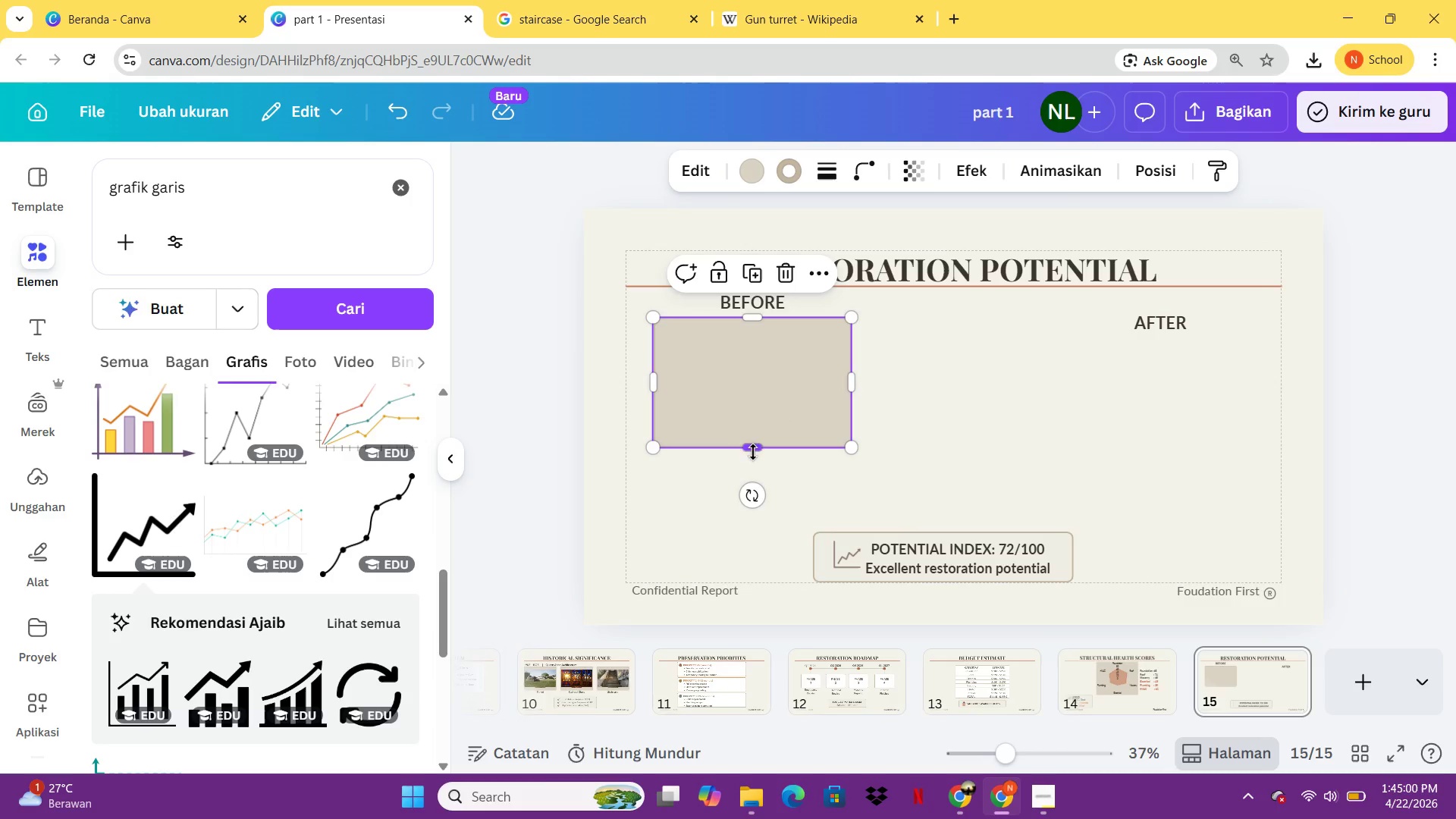 
left_click_drag(start_coordinate=[742, 452], to_coordinate=[748, 418])
 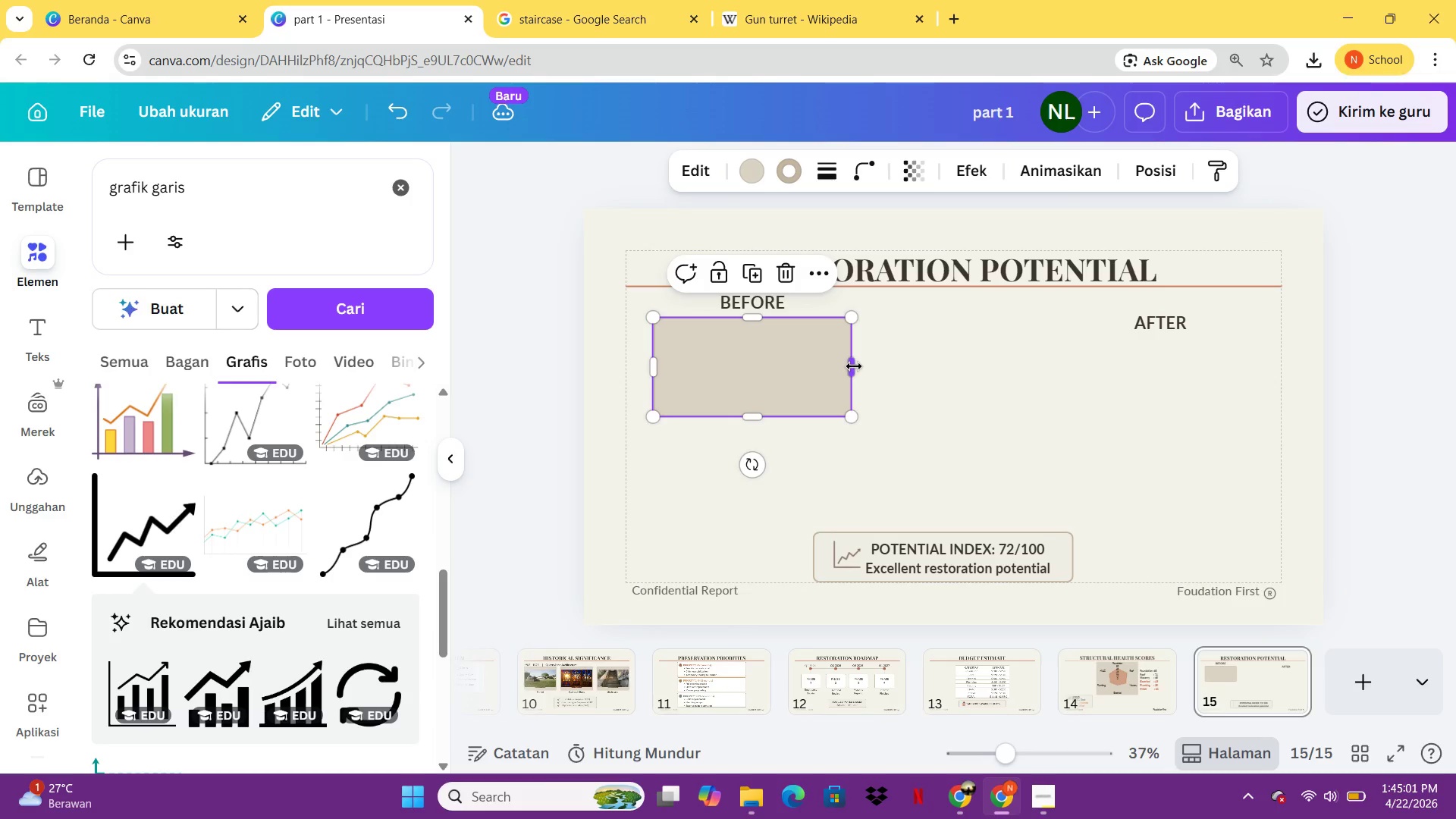 
left_click_drag(start_coordinate=[854, 366], to_coordinate=[824, 366])
 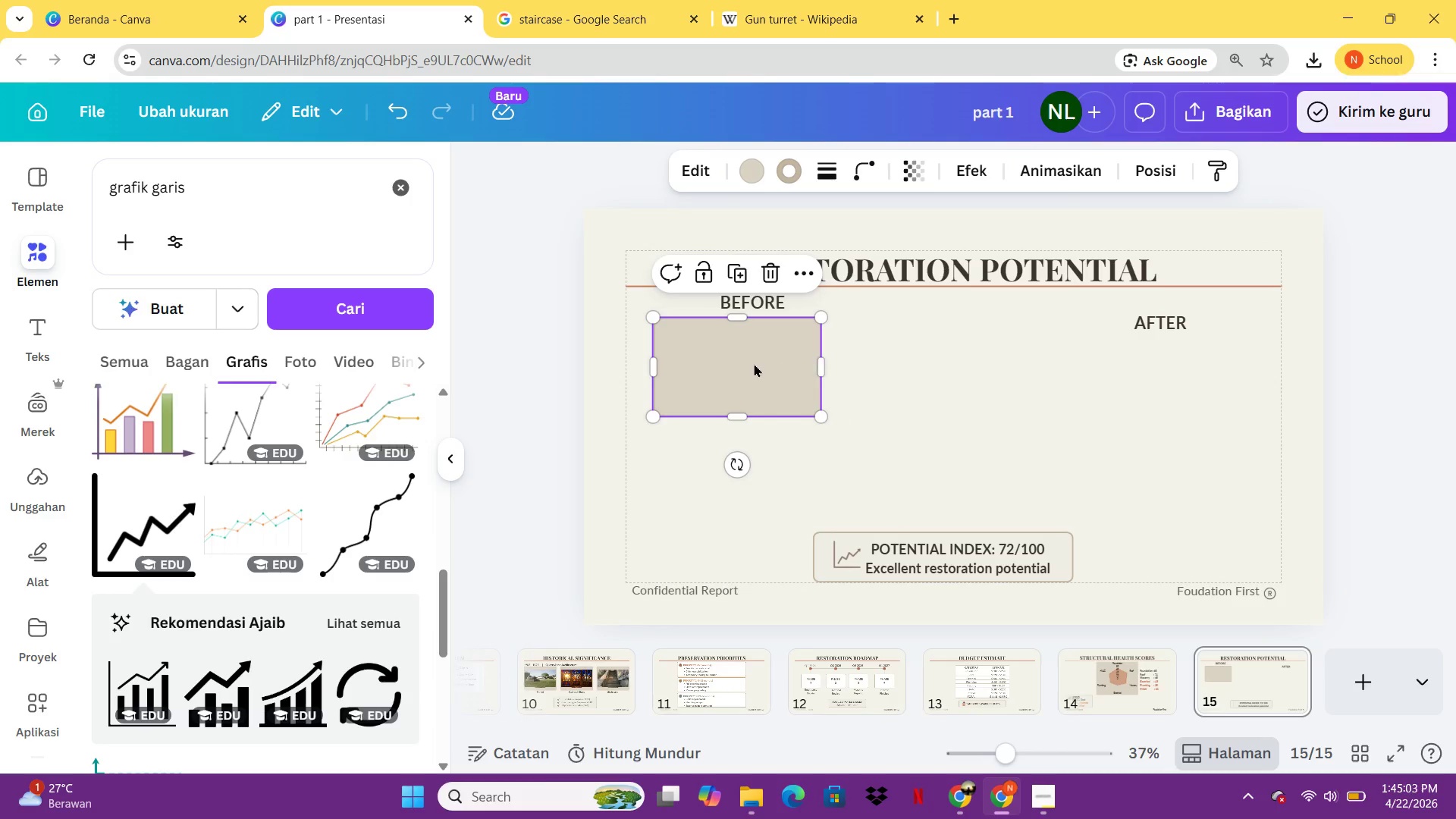 
left_click_drag(start_coordinate=[754, 363], to_coordinate=[766, 365])
 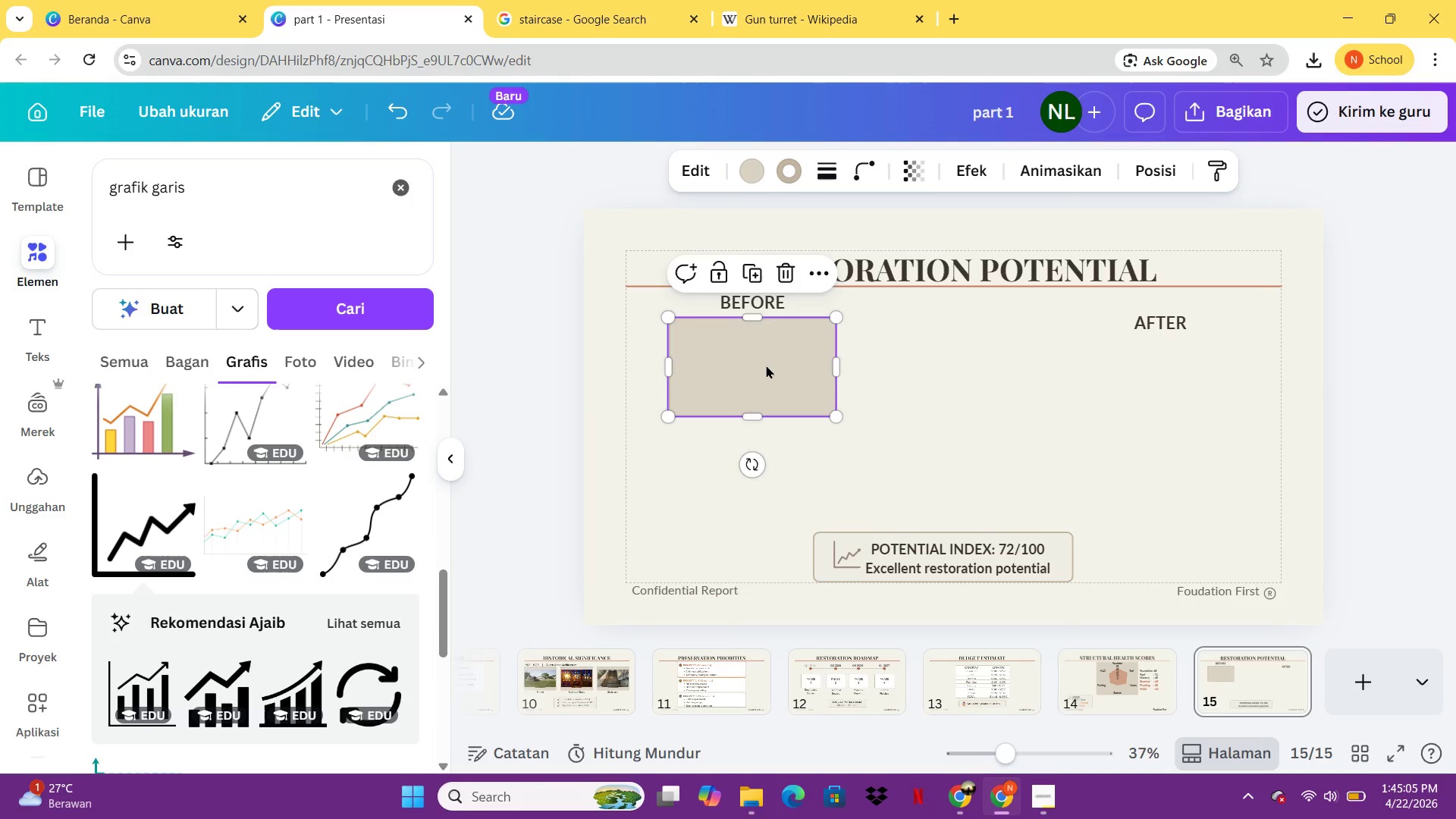 
key(Control+C)
 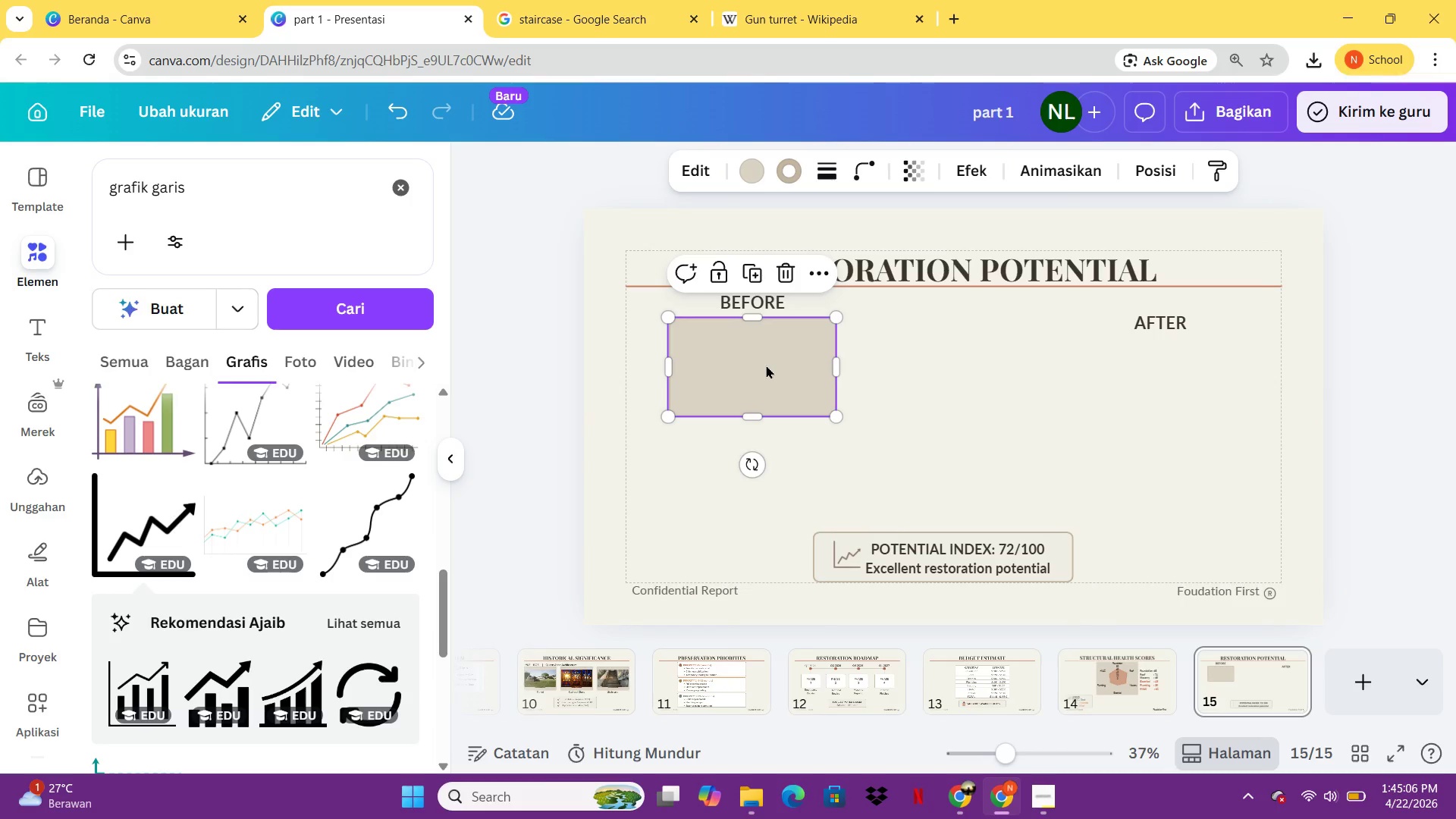 
key(Control+V)
 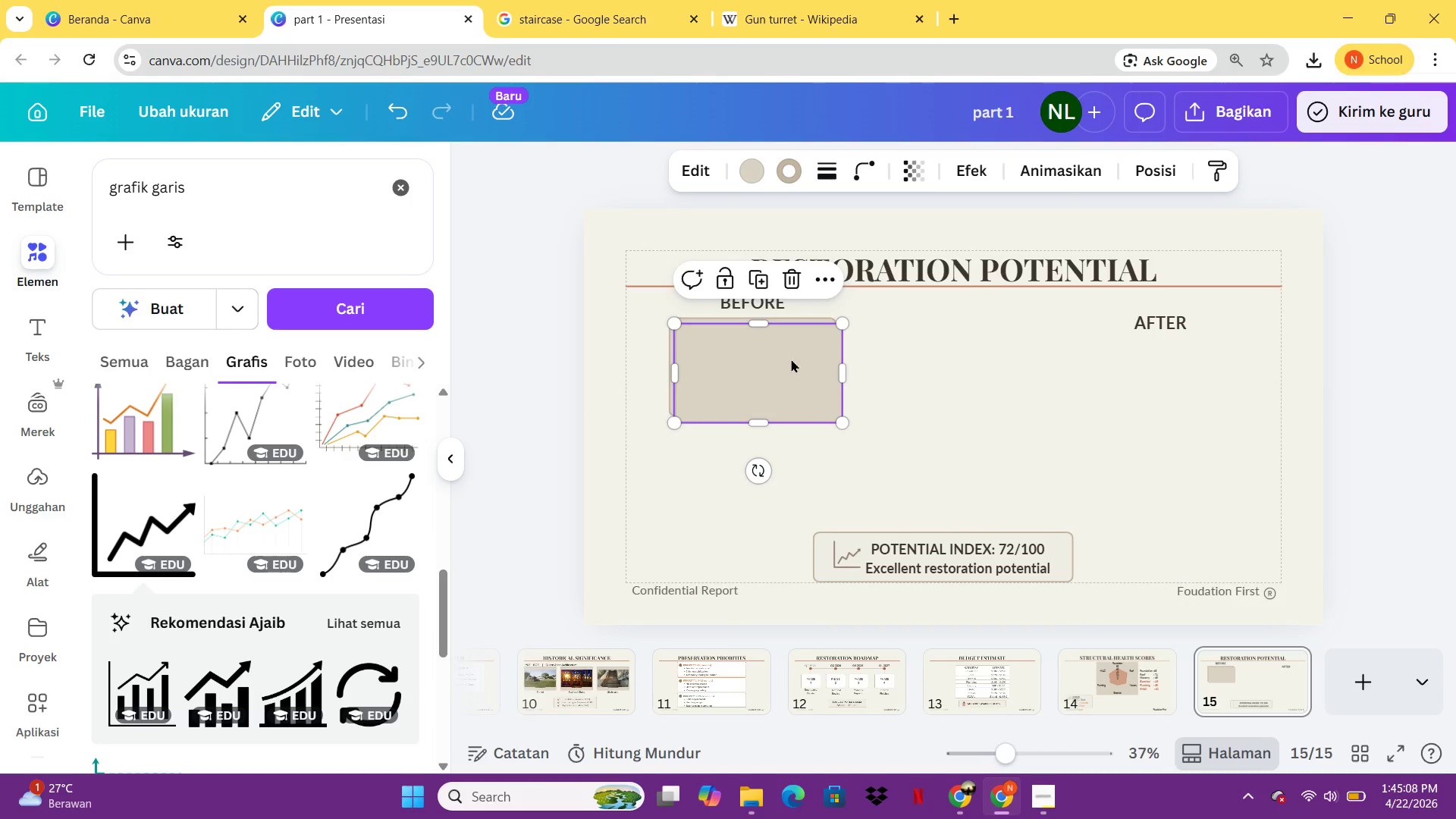 
left_click_drag(start_coordinate=[792, 359], to_coordinate=[789, 466])
 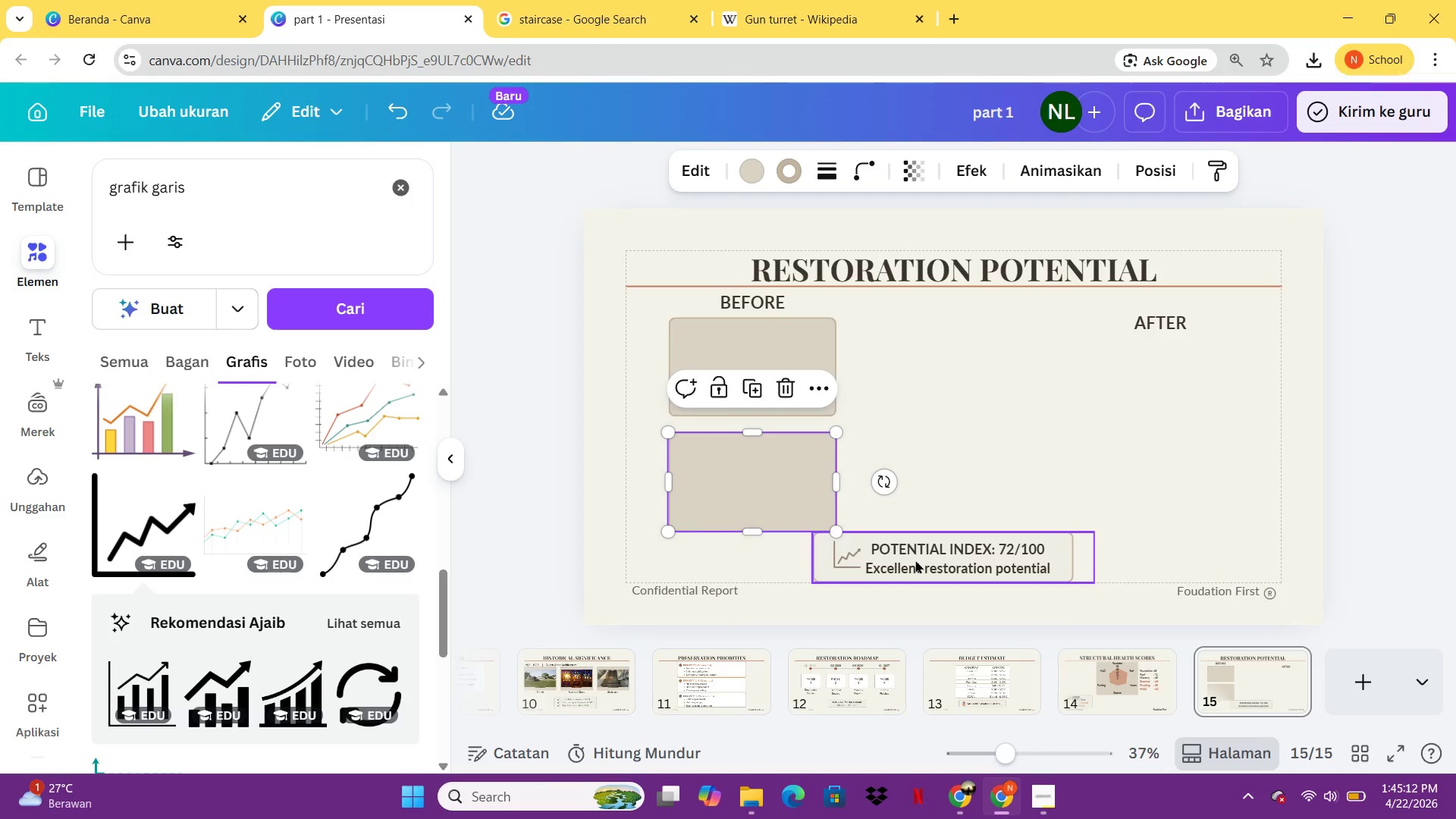 
left_click_drag(start_coordinate=[915, 560], to_coordinate=[916, 573])
 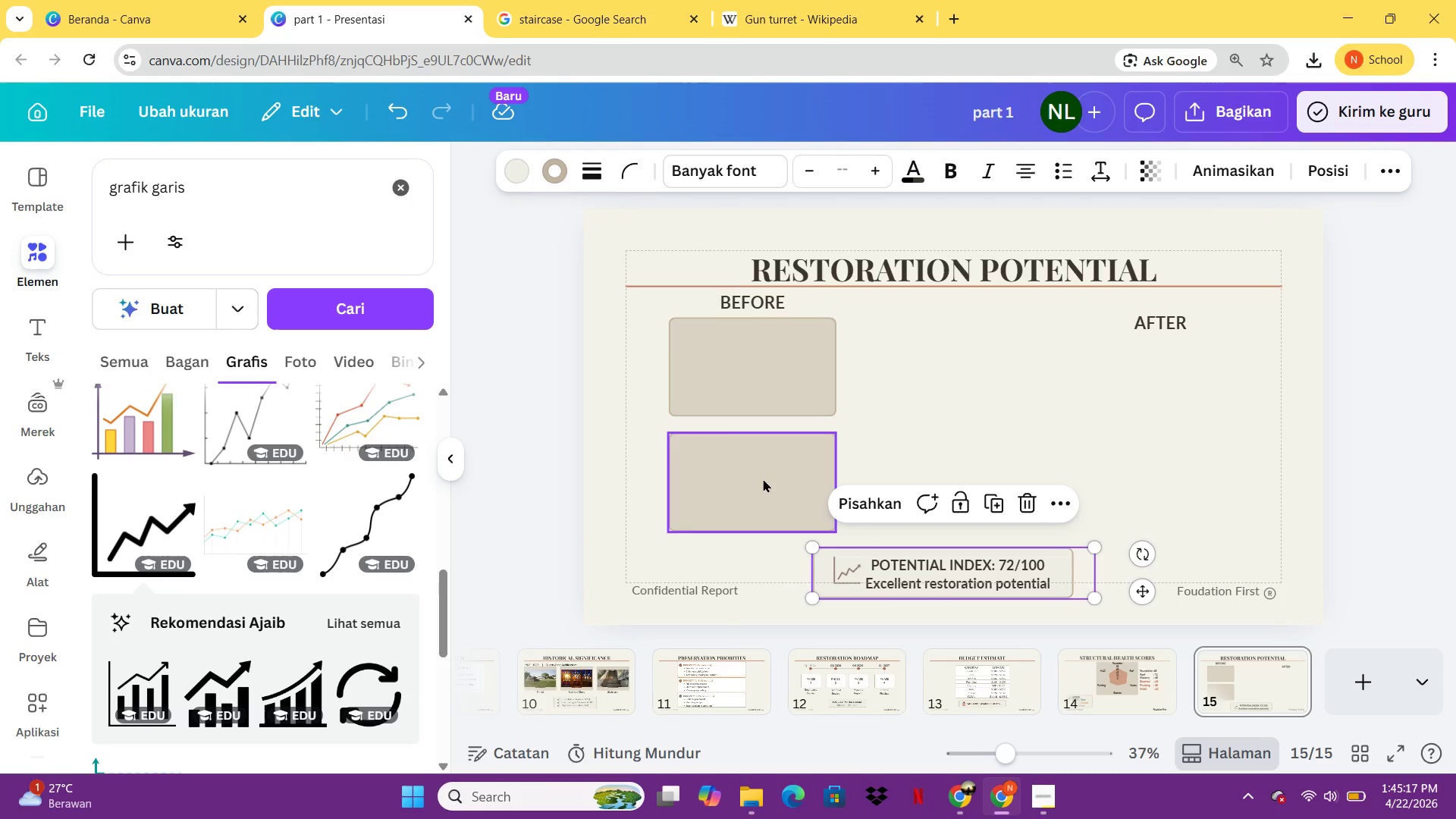 
left_click_drag(start_coordinate=[760, 475], to_coordinate=[764, 479])
 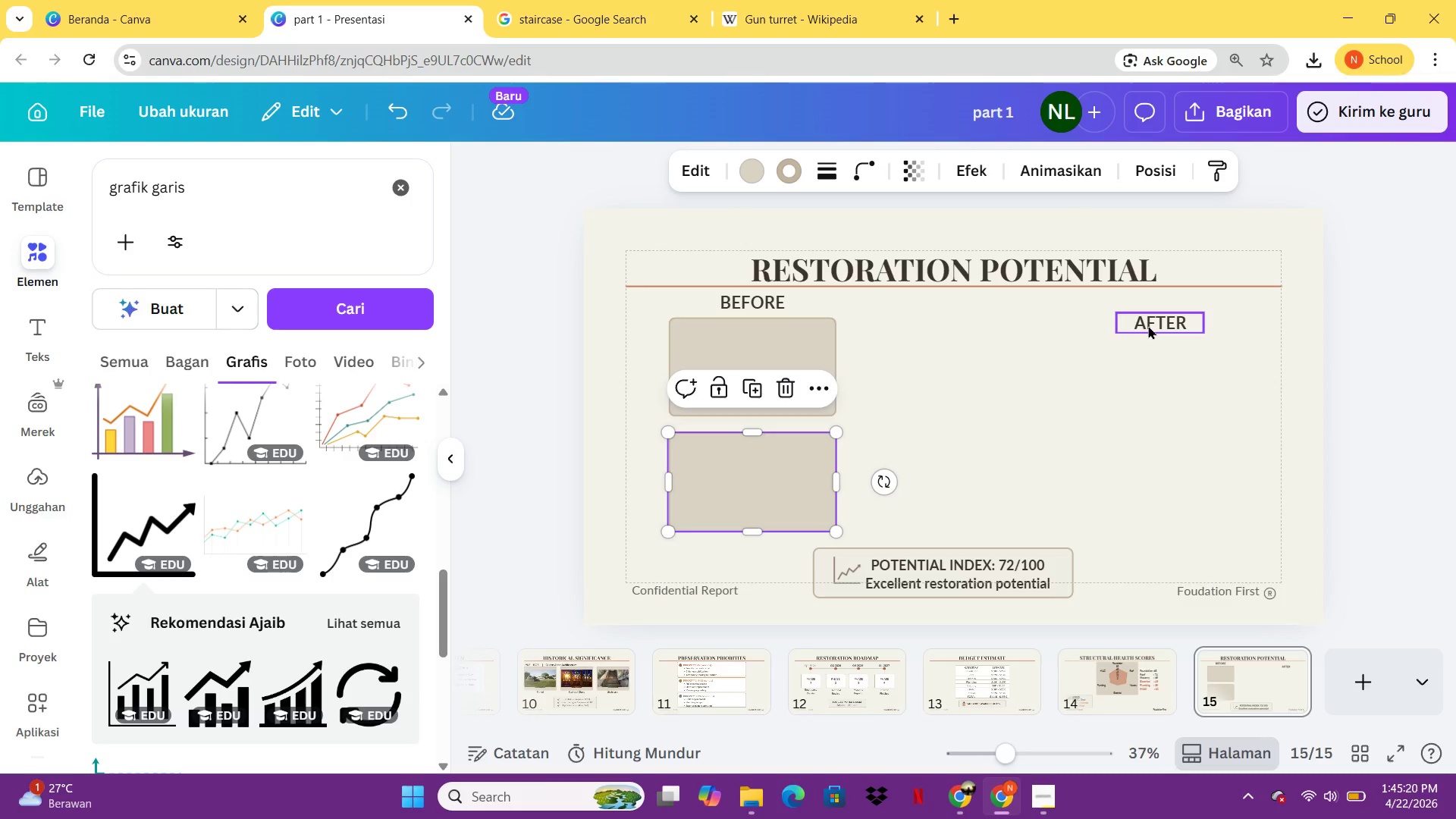 
left_click_drag(start_coordinate=[1149, 325], to_coordinate=[1150, 303])
 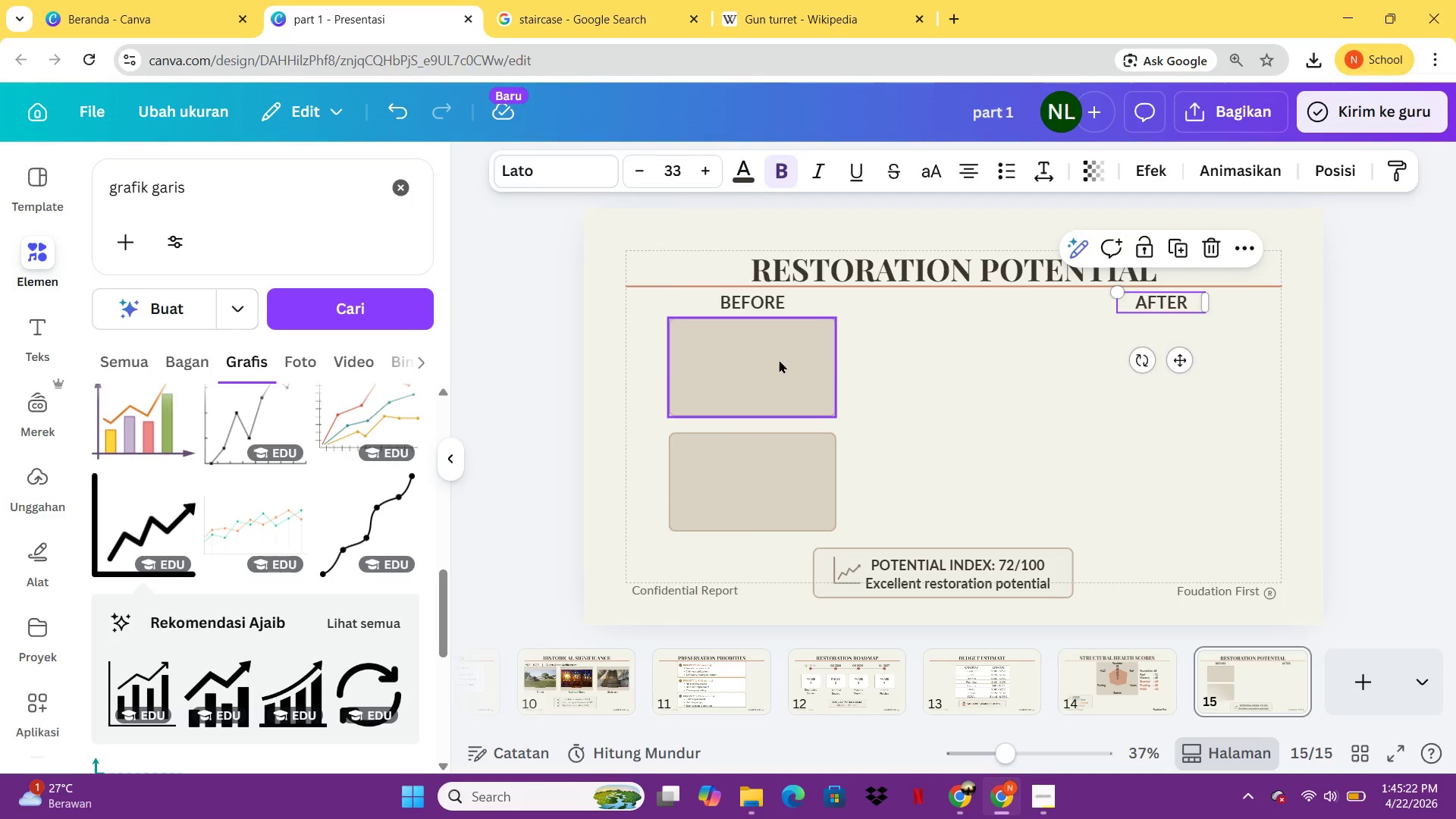 
left_click([779, 359])
 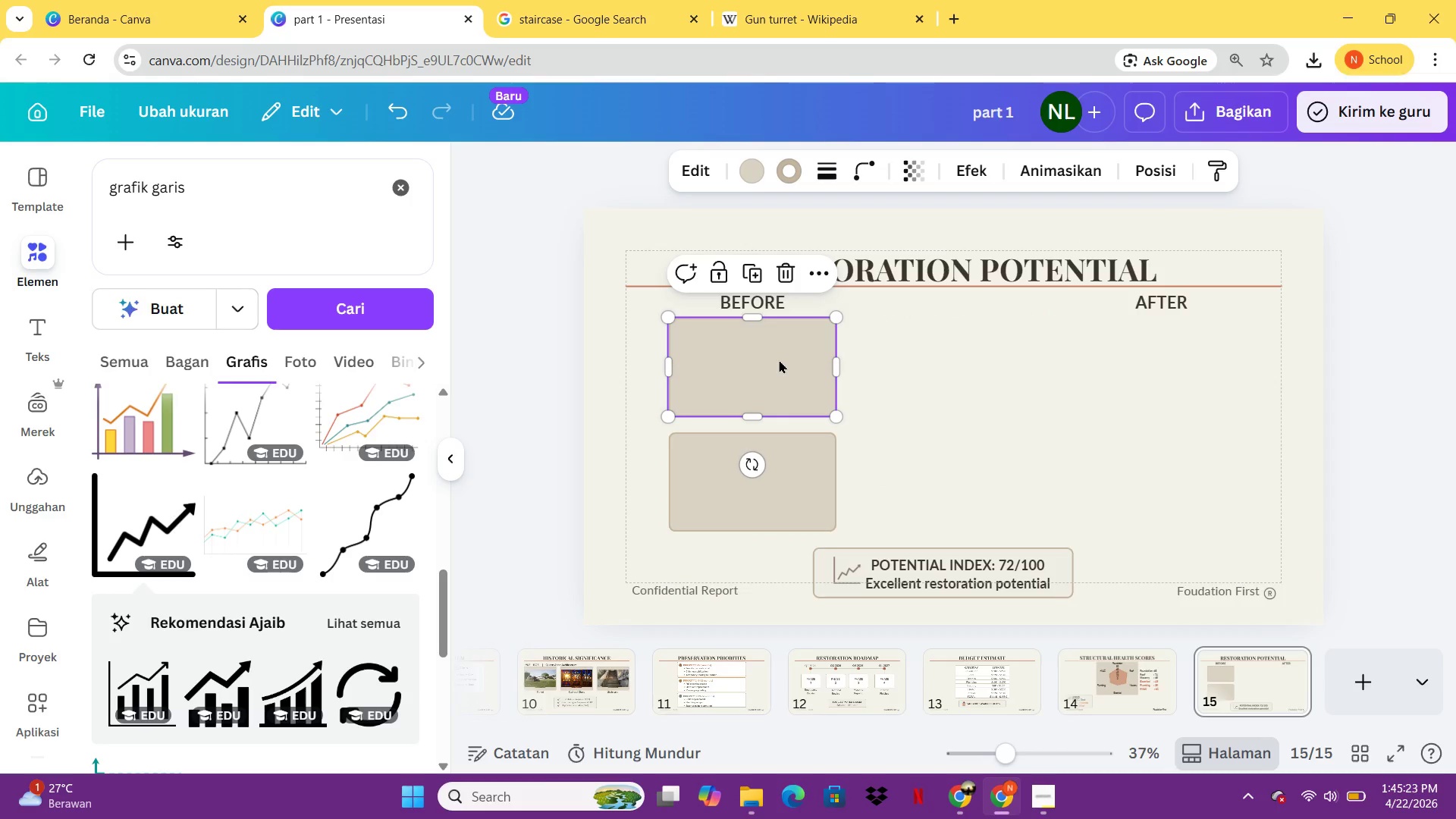 
key(Control+C)
 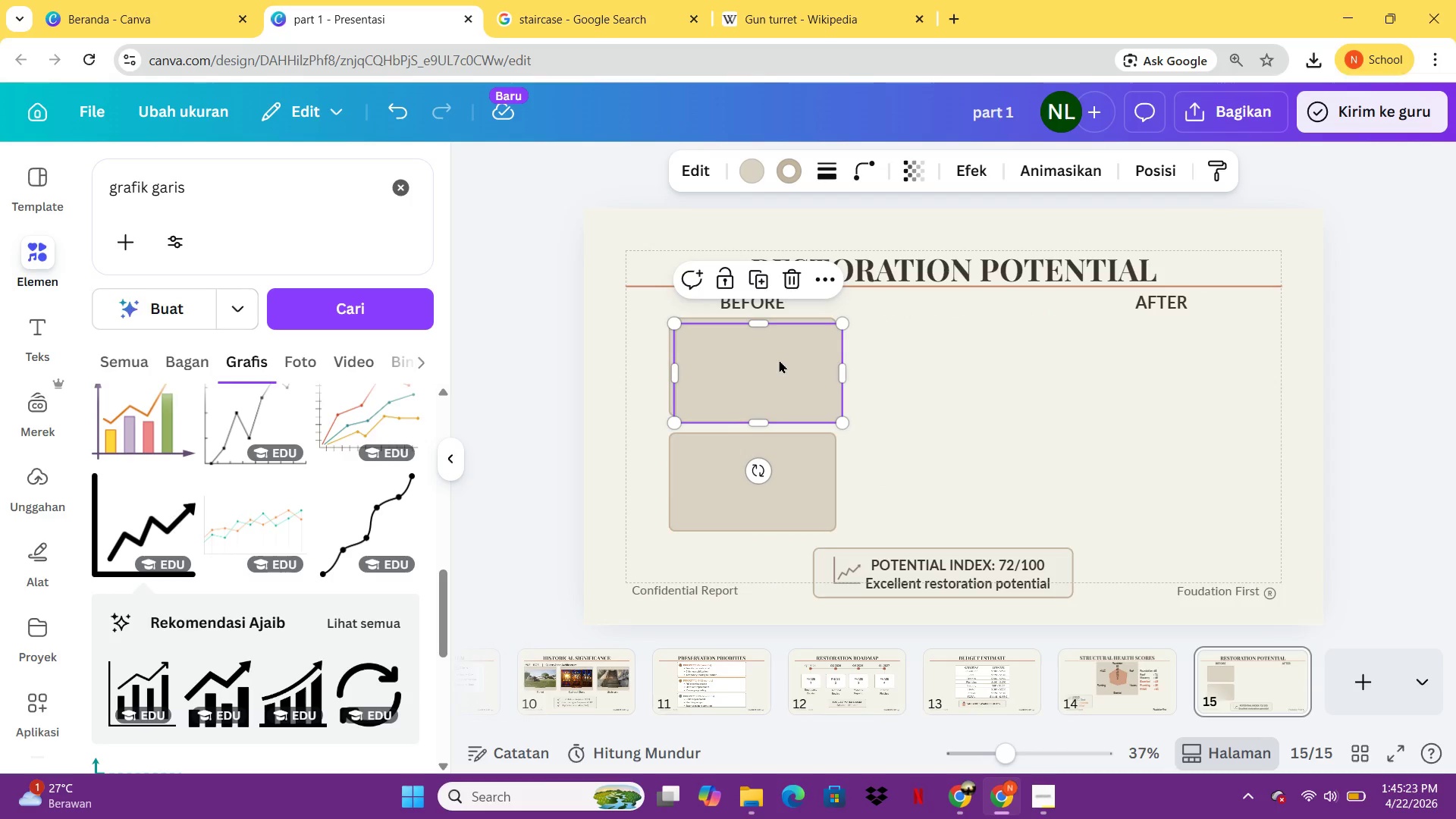 
key(Control+V)
 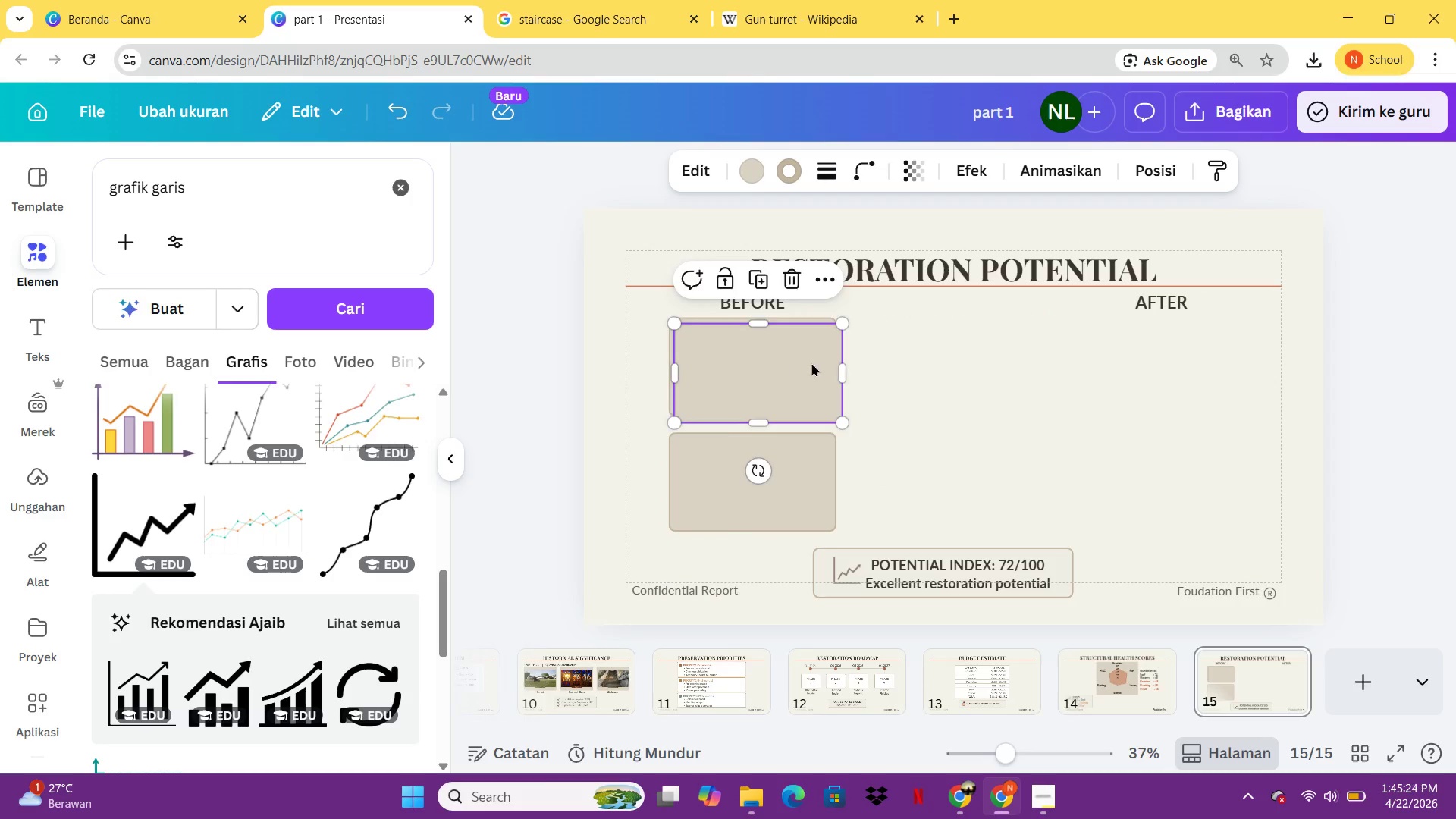 
left_click_drag(start_coordinate=[779, 359], to_coordinate=[1166, 353])
 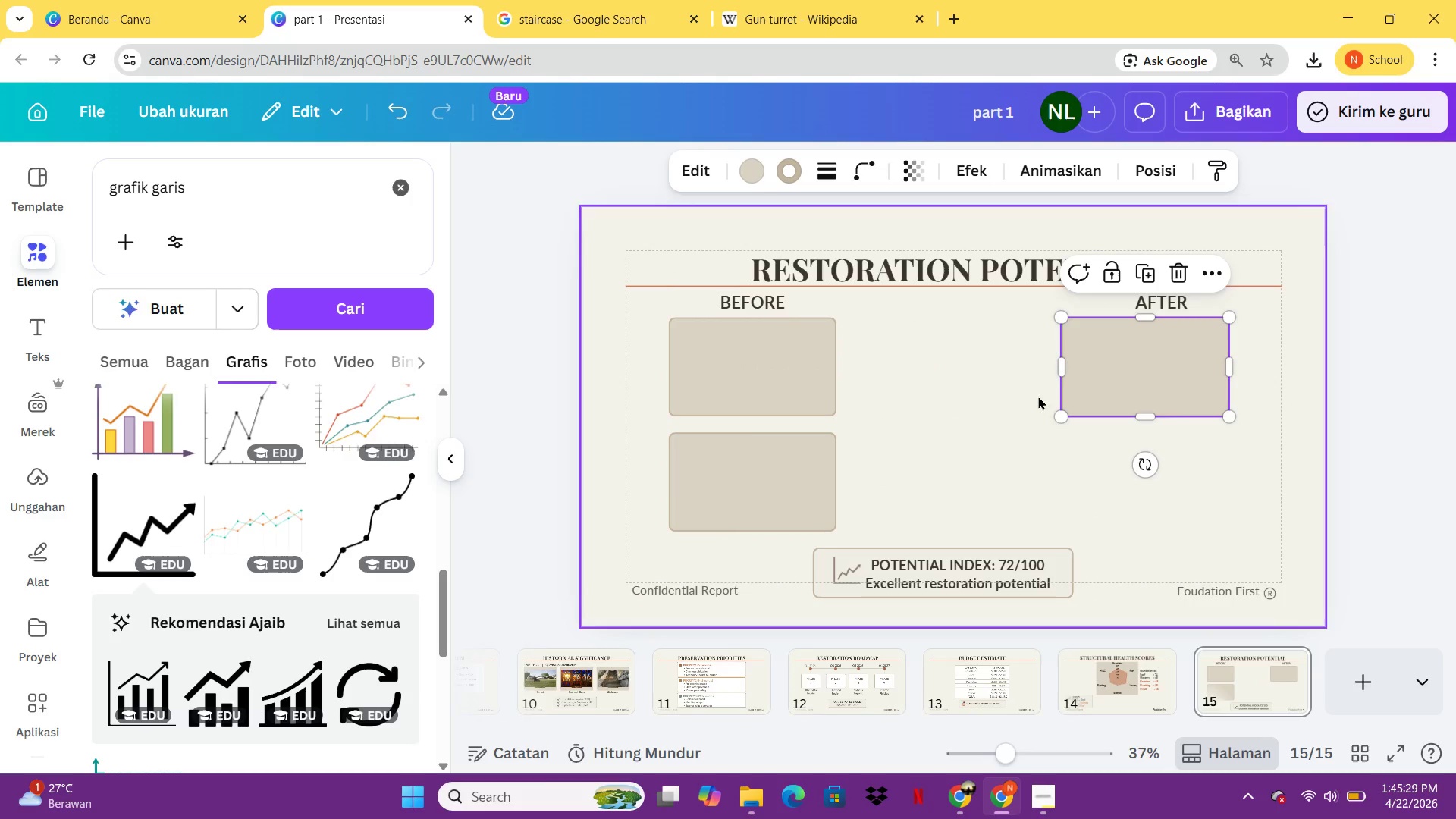 
left_click_drag(start_coordinate=[1136, 375], to_coordinate=[1050, 377])
 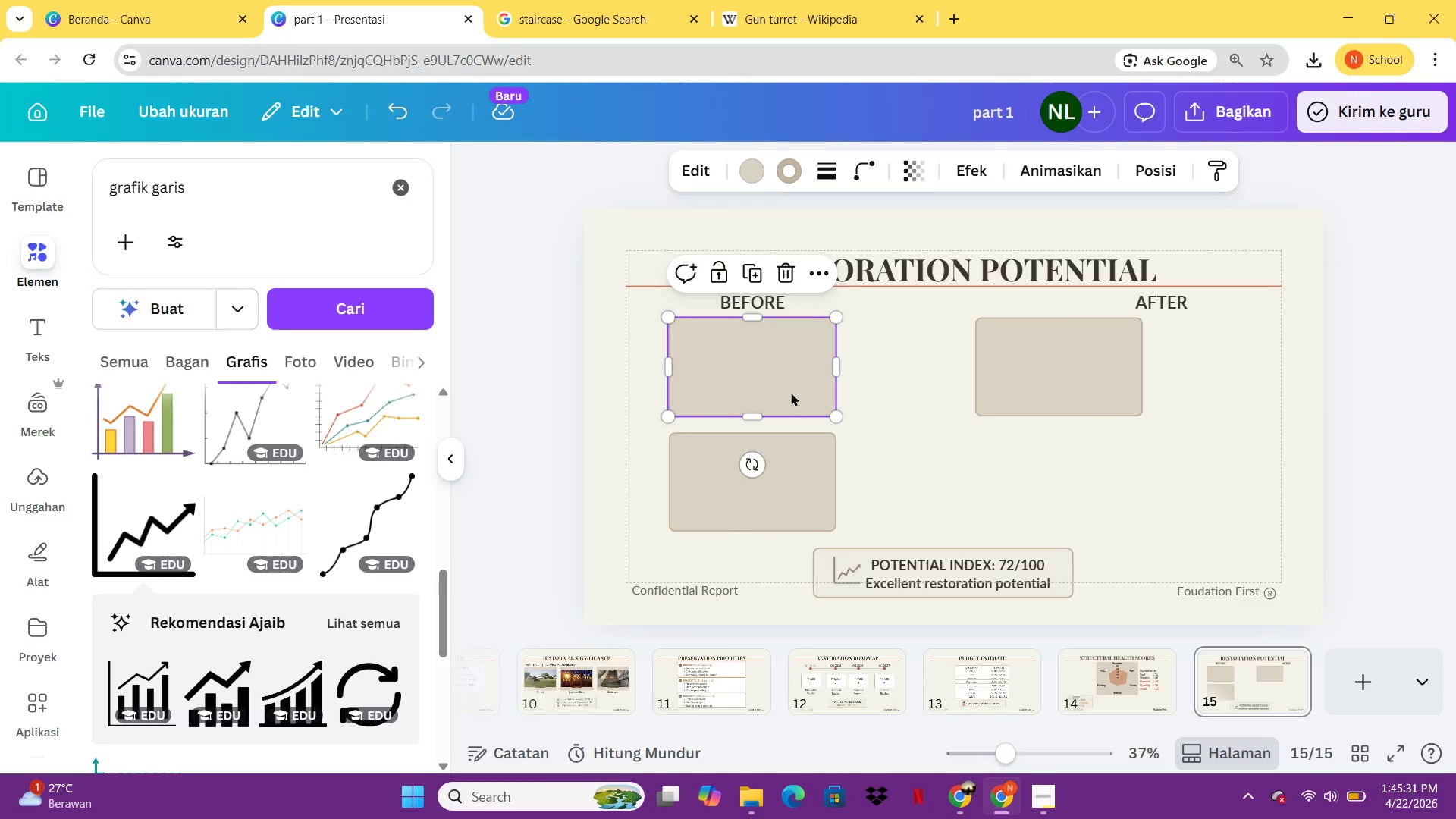 
left_click_drag(start_coordinate=[791, 392], to_coordinate=[835, 391])
 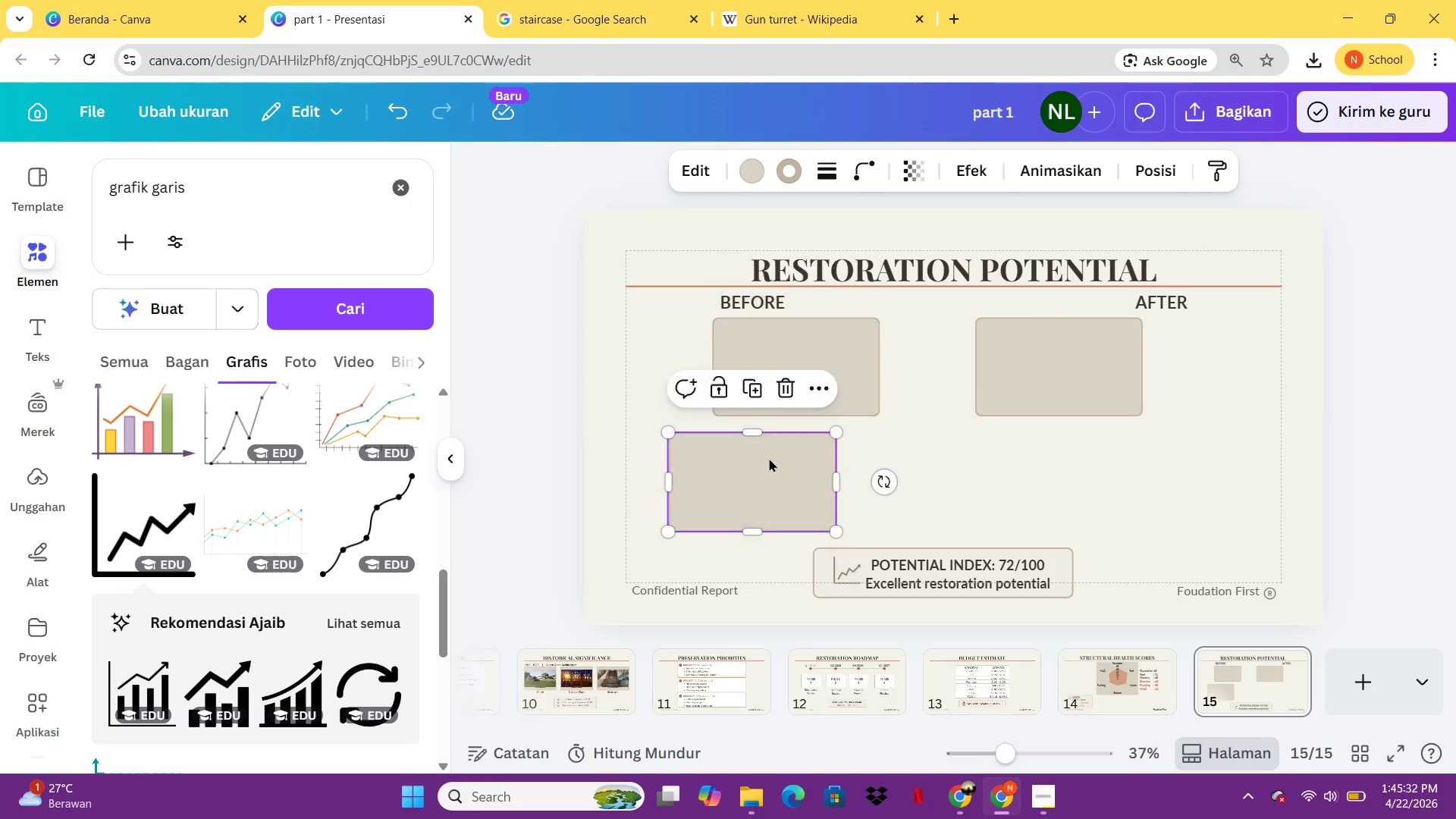 
left_click_drag(start_coordinate=[769, 458], to_coordinate=[811, 460])
 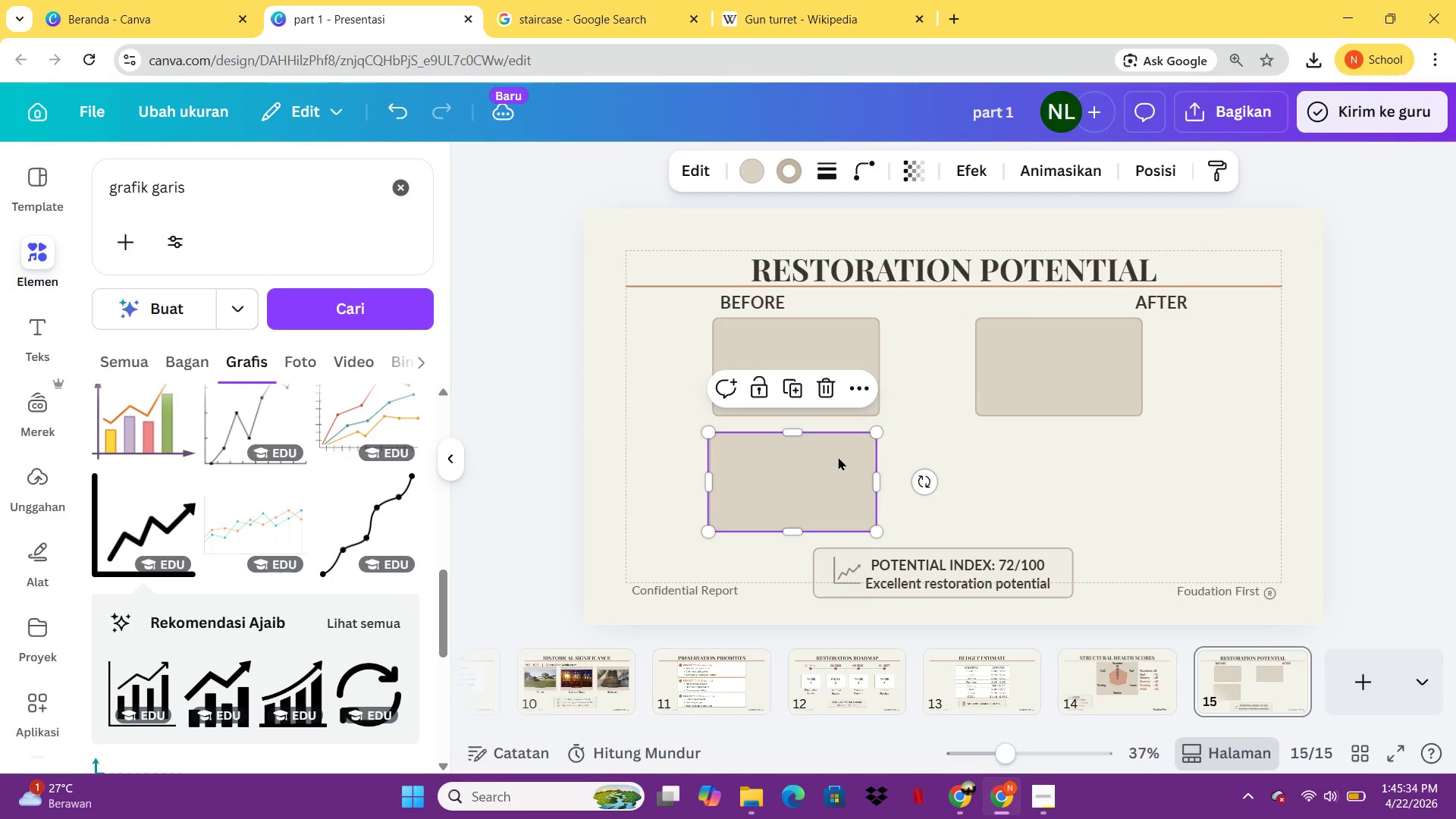 
key(Control+C)
 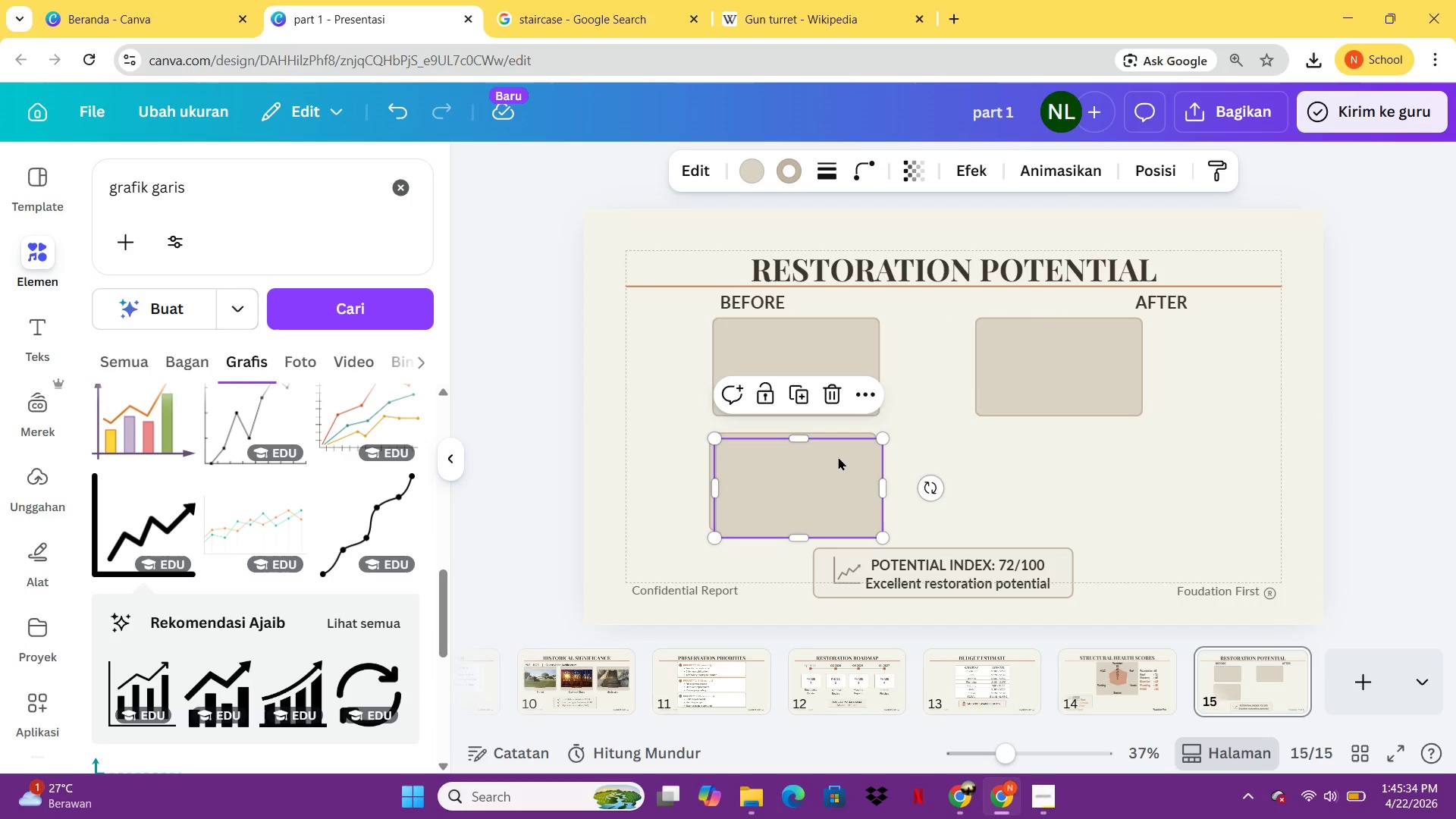 
key(Control+V)
 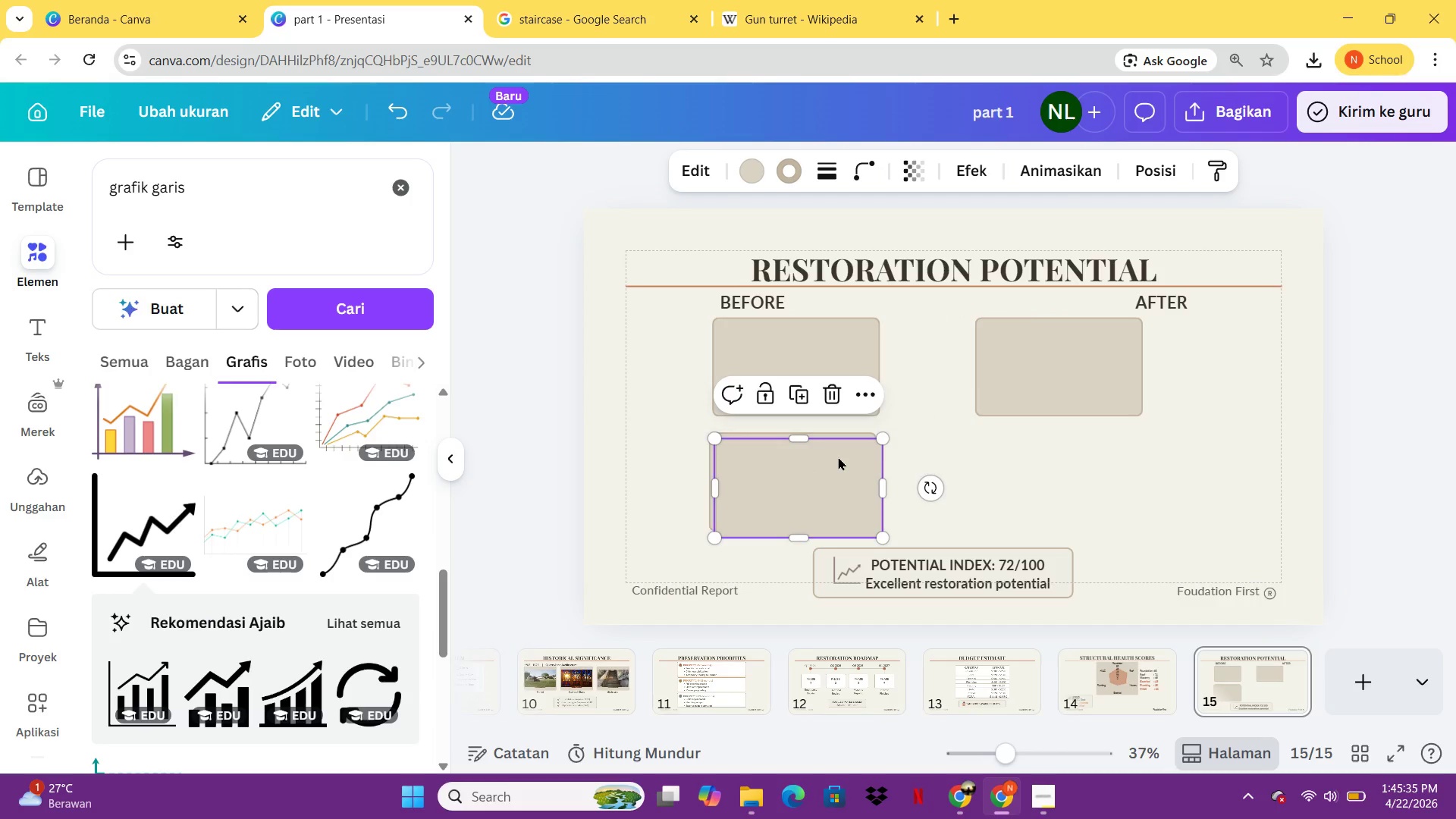 
left_click_drag(start_coordinate=[838, 457], to_coordinate=[1100, 447])
 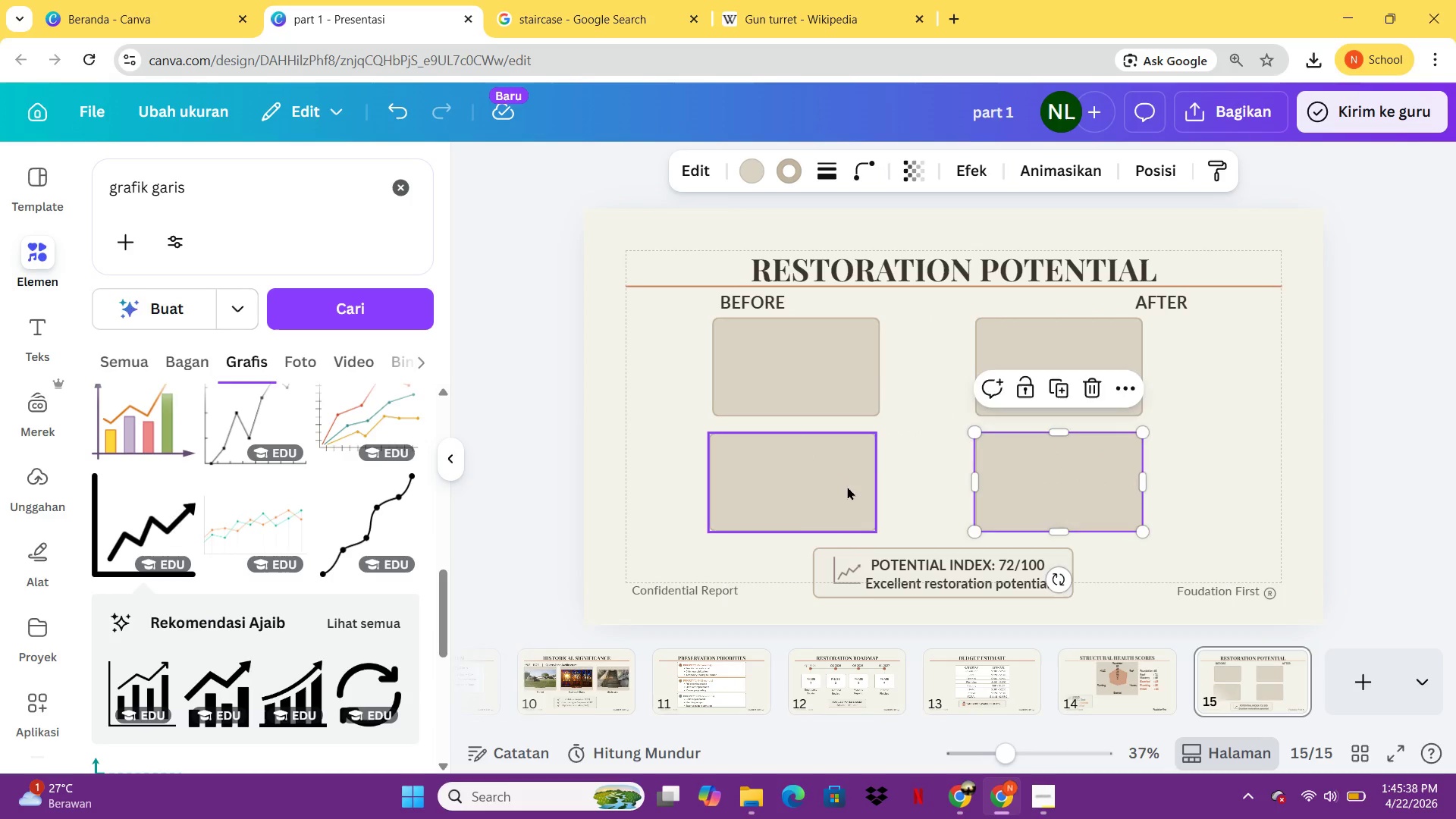 
left_click_drag(start_coordinate=[847, 486], to_coordinate=[855, 486])
 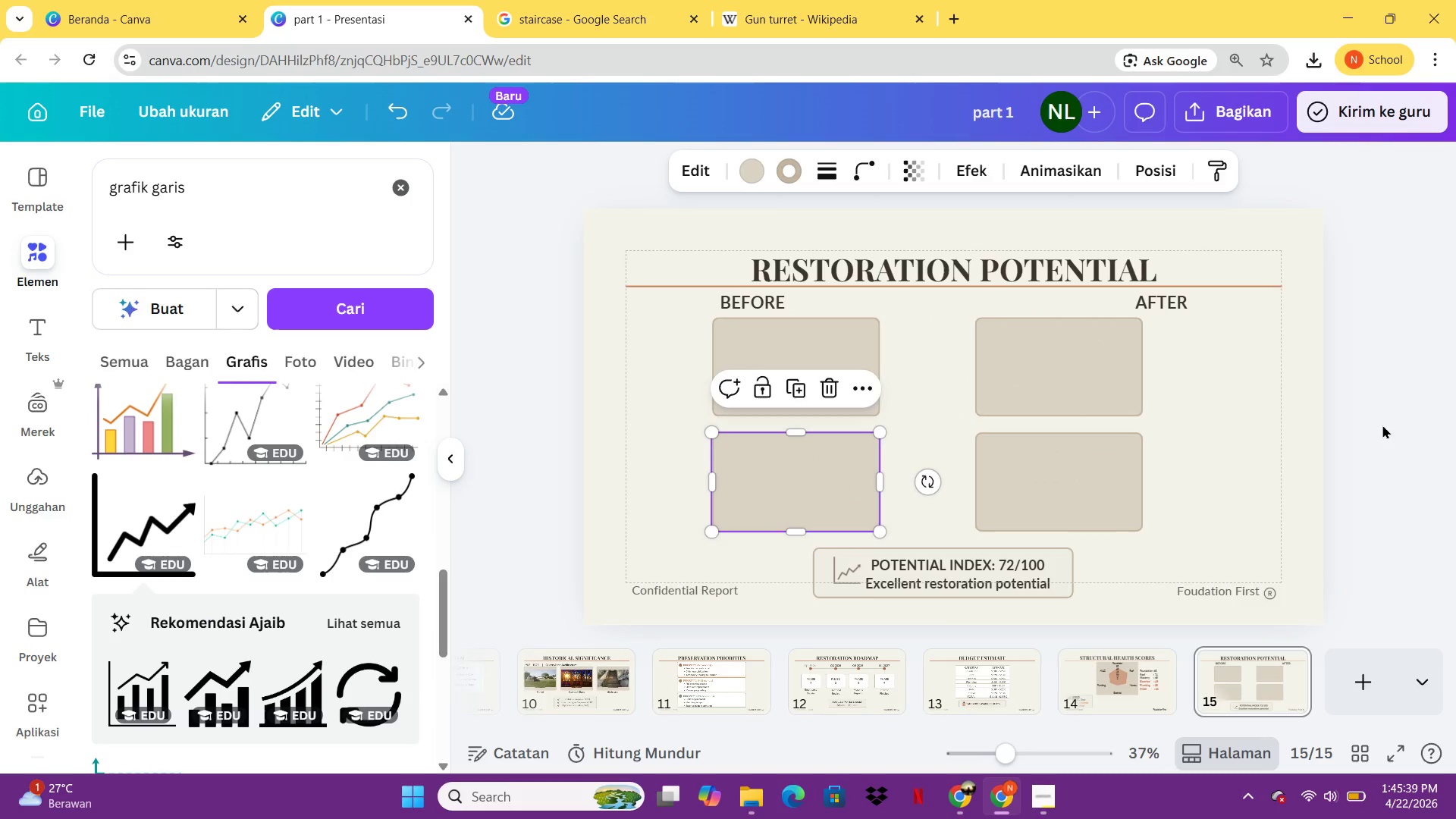 
left_click([1382, 425])
 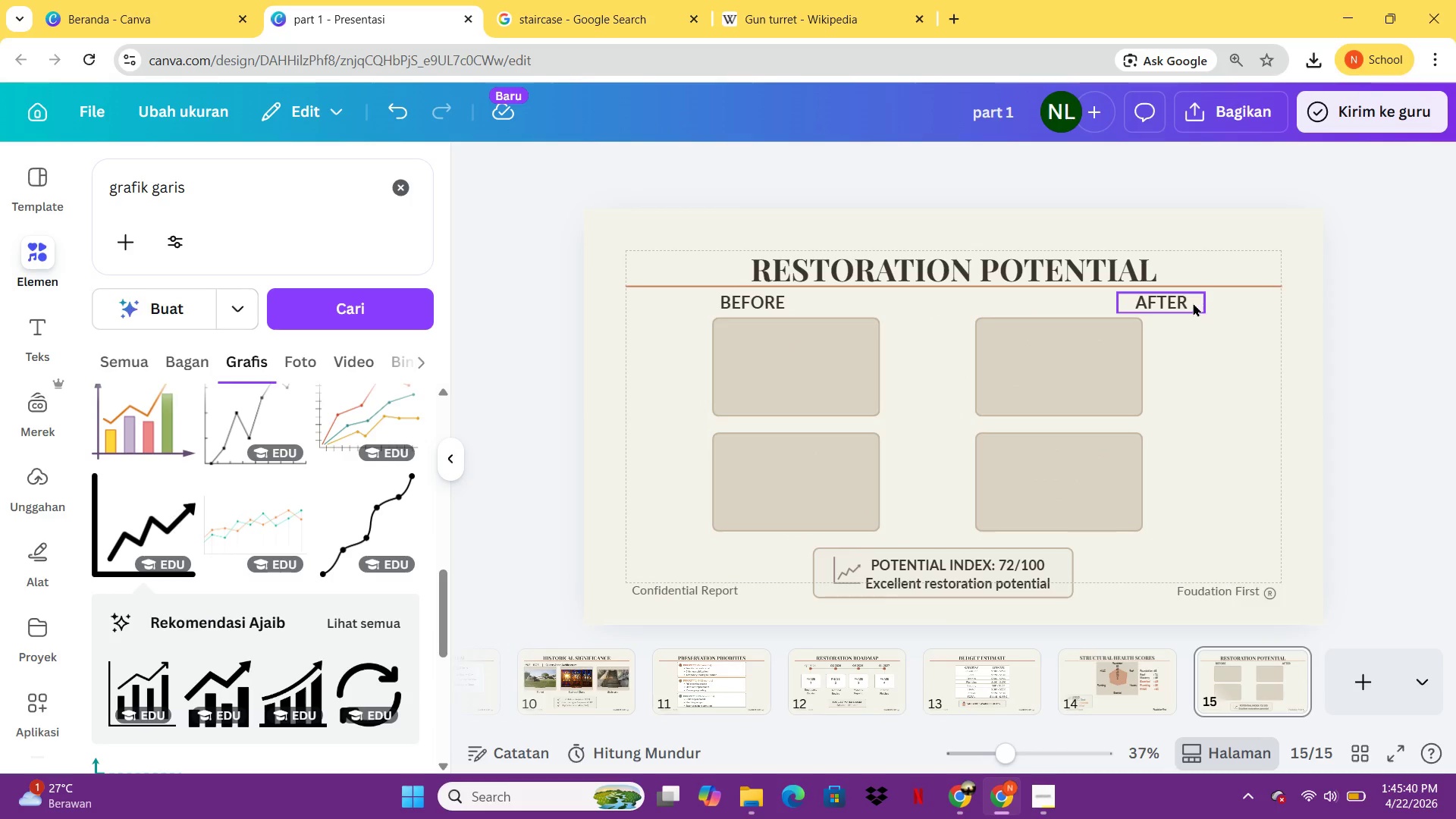 
left_click_drag(start_coordinate=[1192, 303], to_coordinate=[1086, 303])
 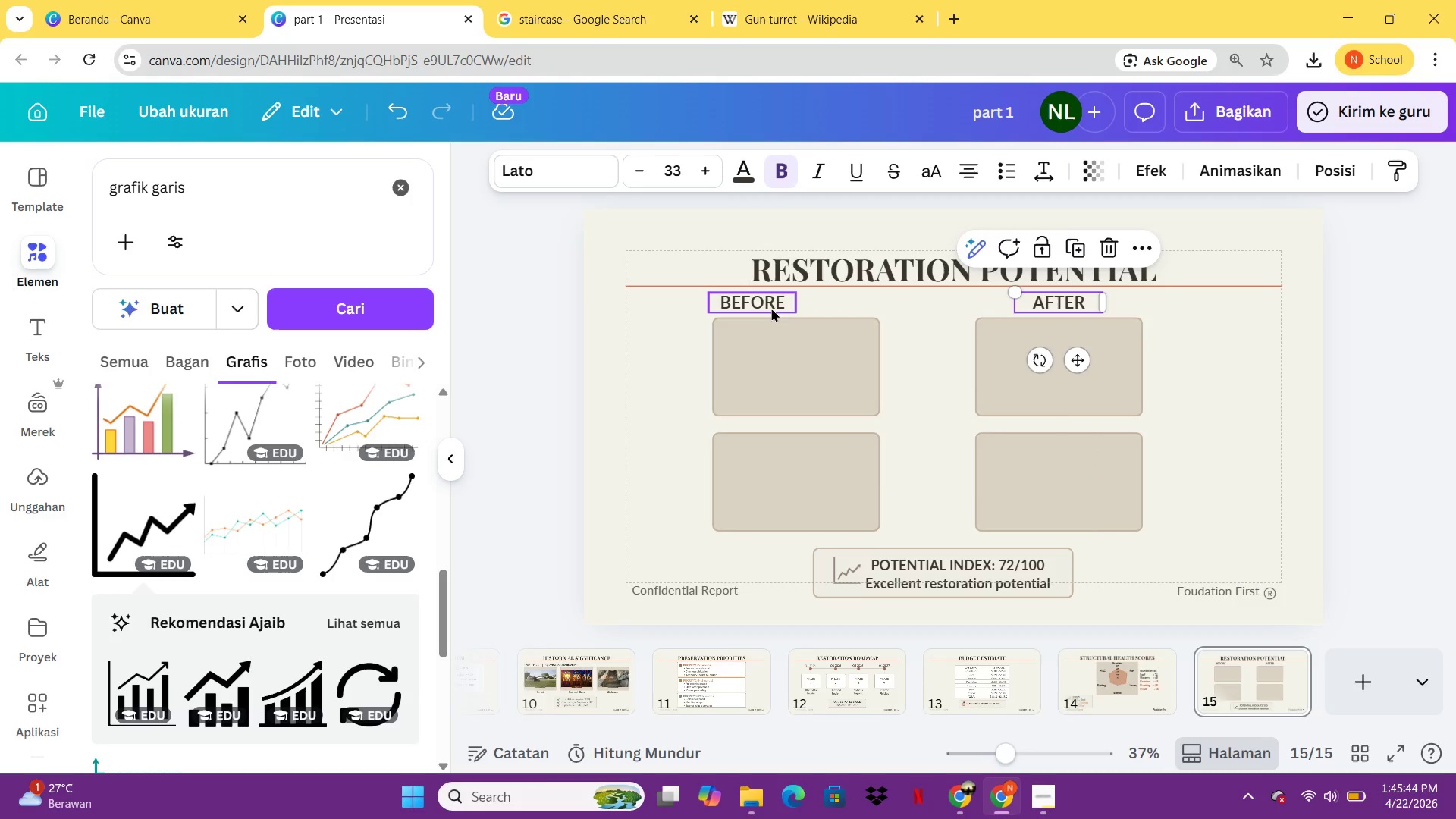 
left_click_drag(start_coordinate=[768, 307], to_coordinate=[810, 306])
 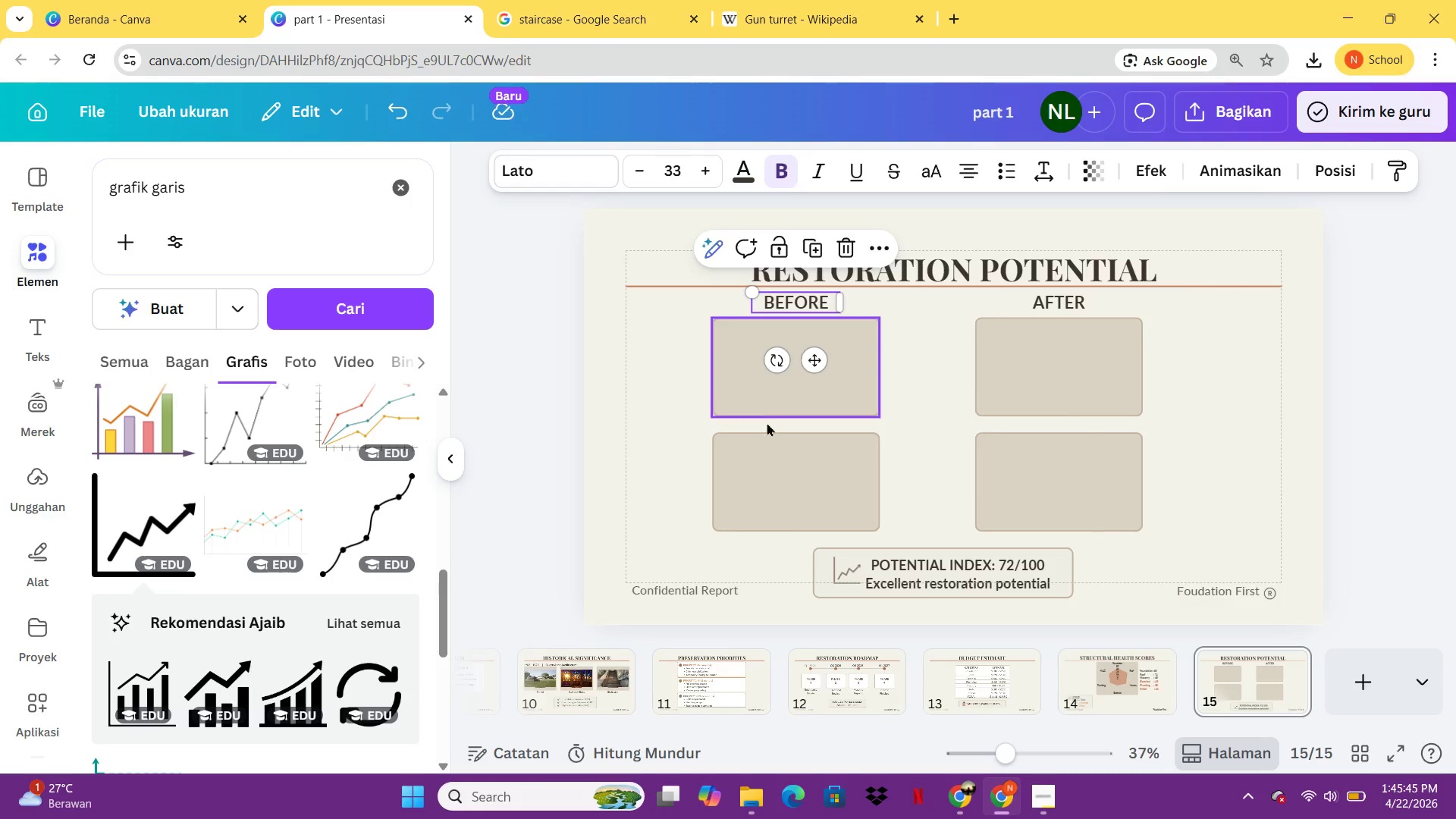 
mouse_move([763, 408])
 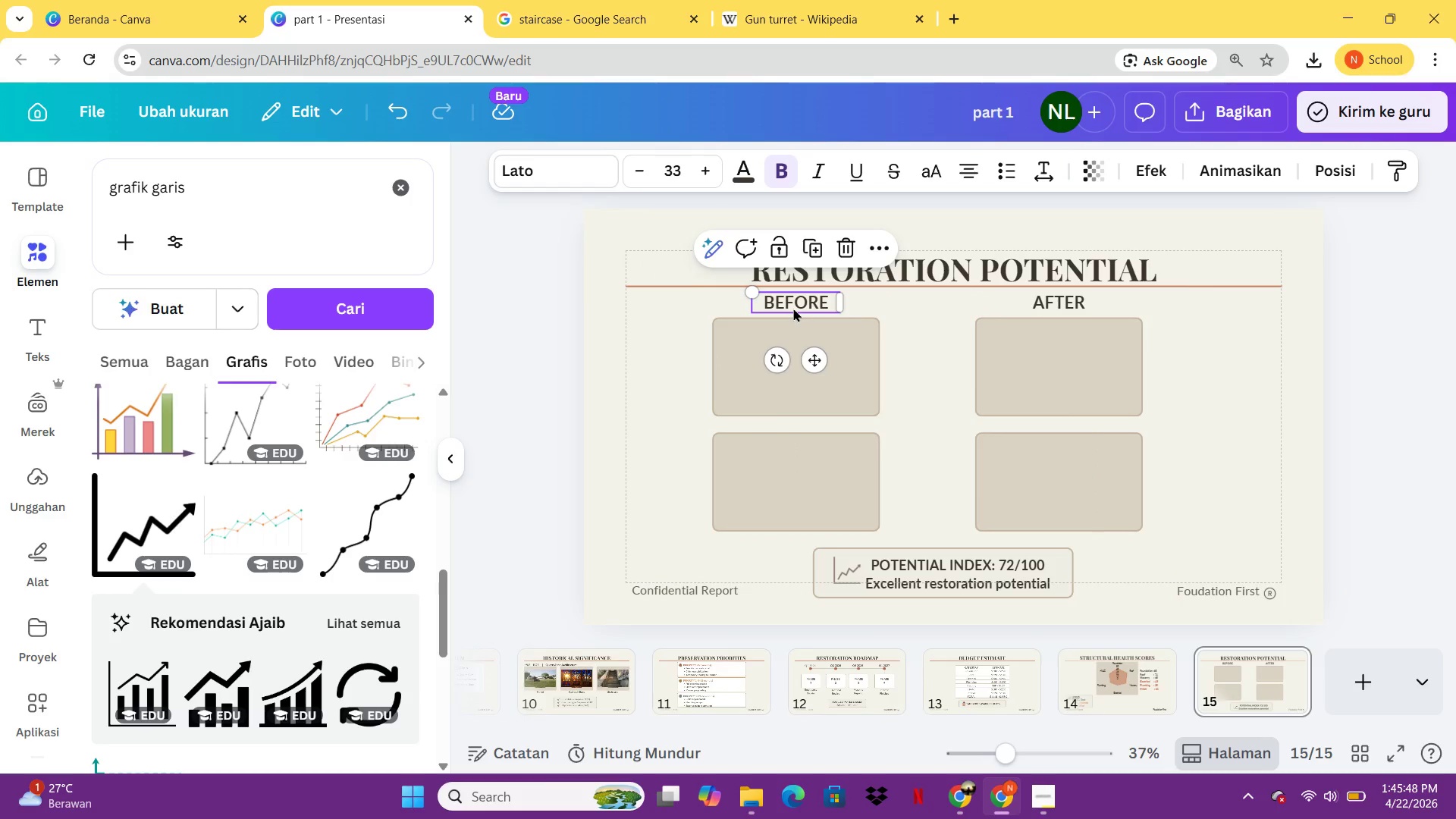 
key(Control+C)
 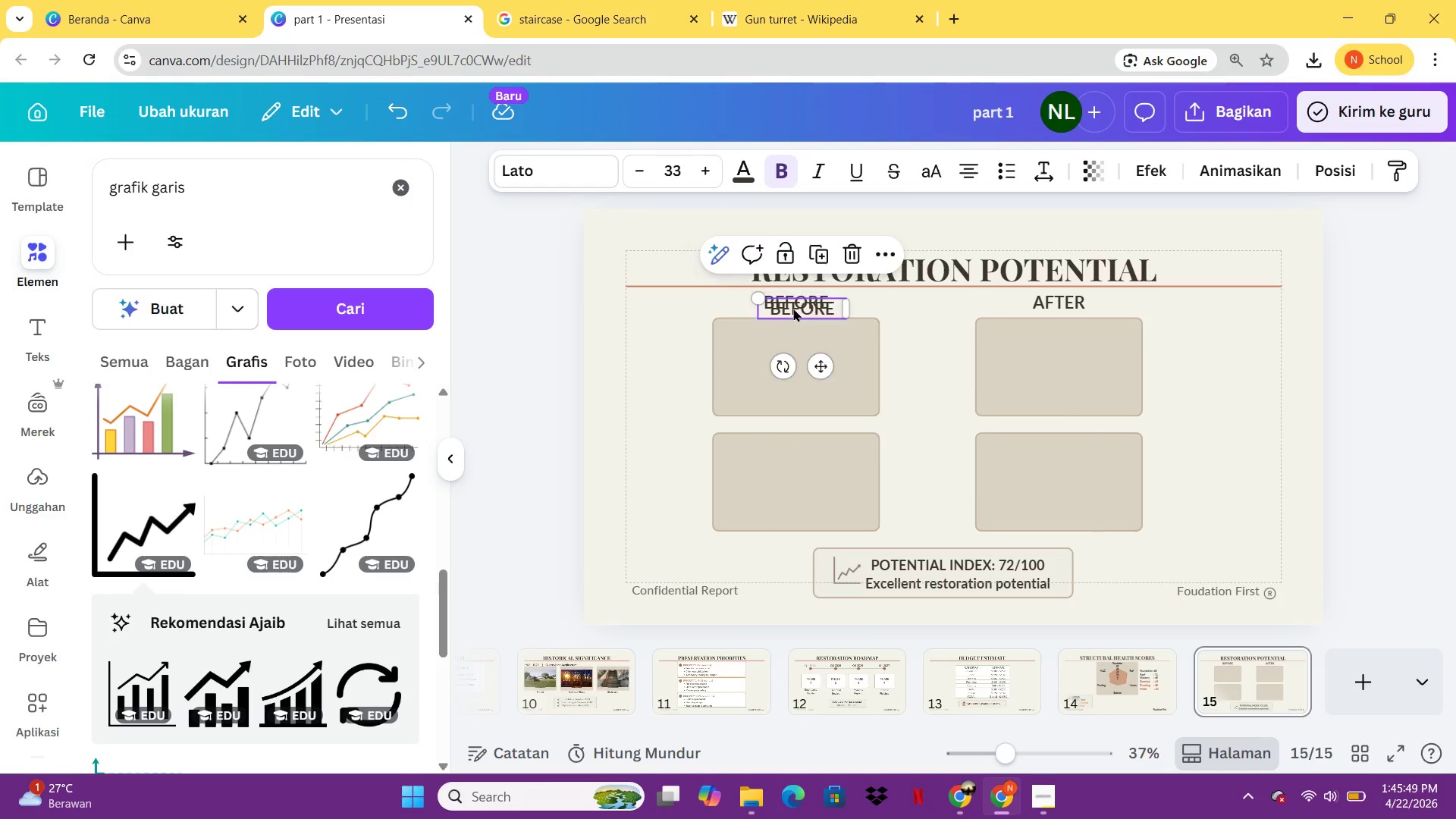 
key(Control+V)
 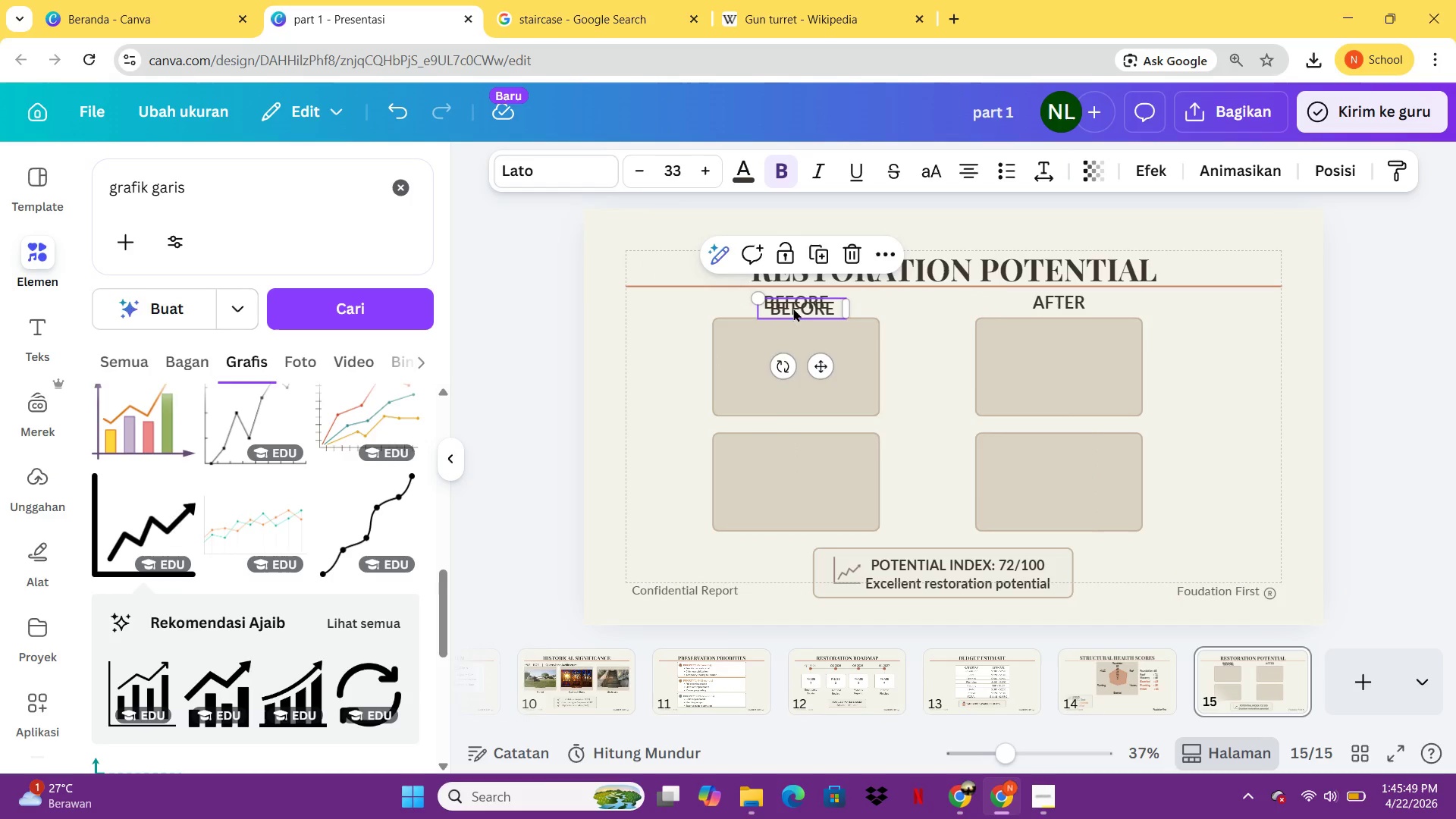 
left_click_drag(start_coordinate=[793, 308], to_coordinate=[780, 369])
 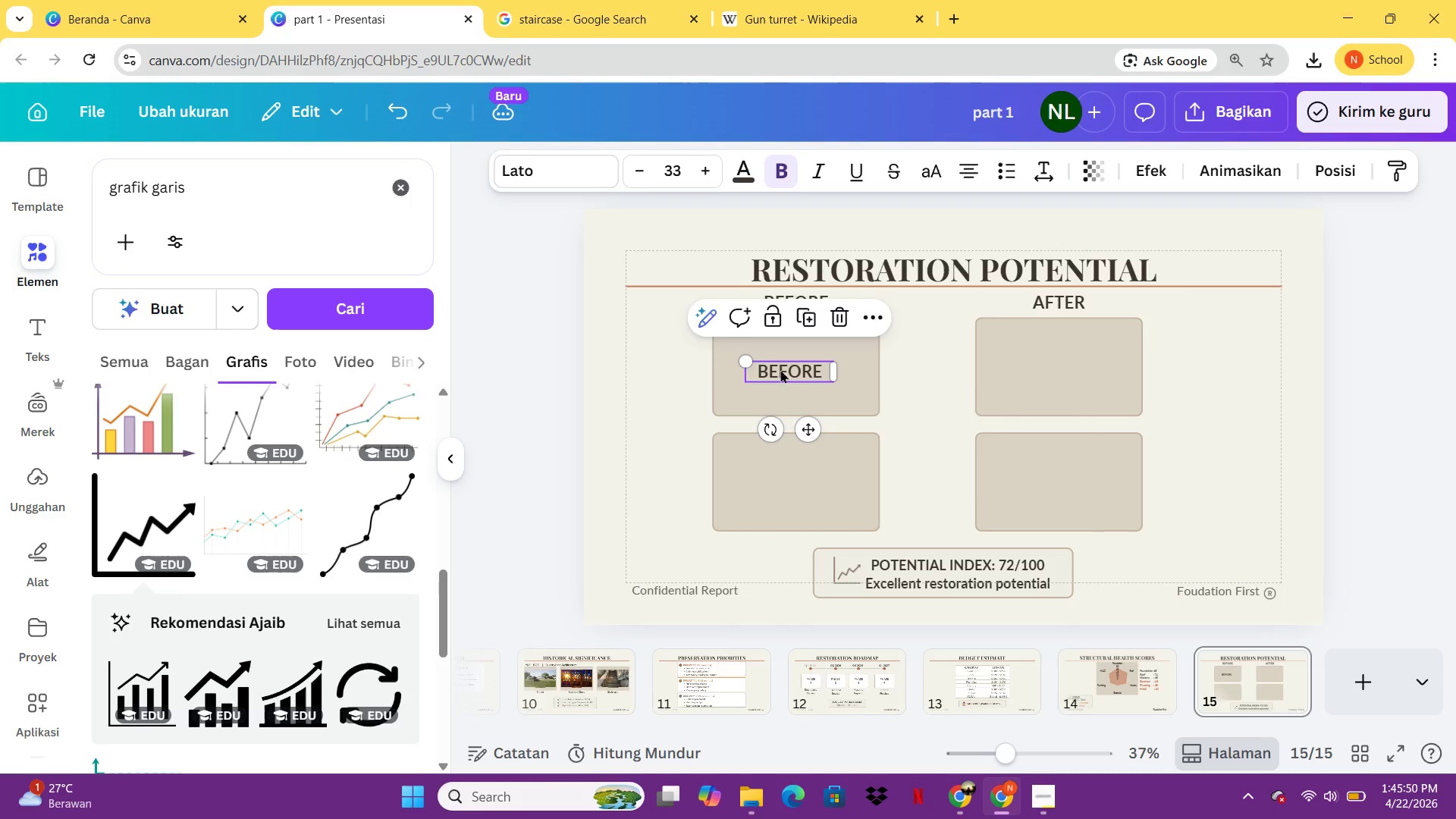 
double_click([780, 369])
 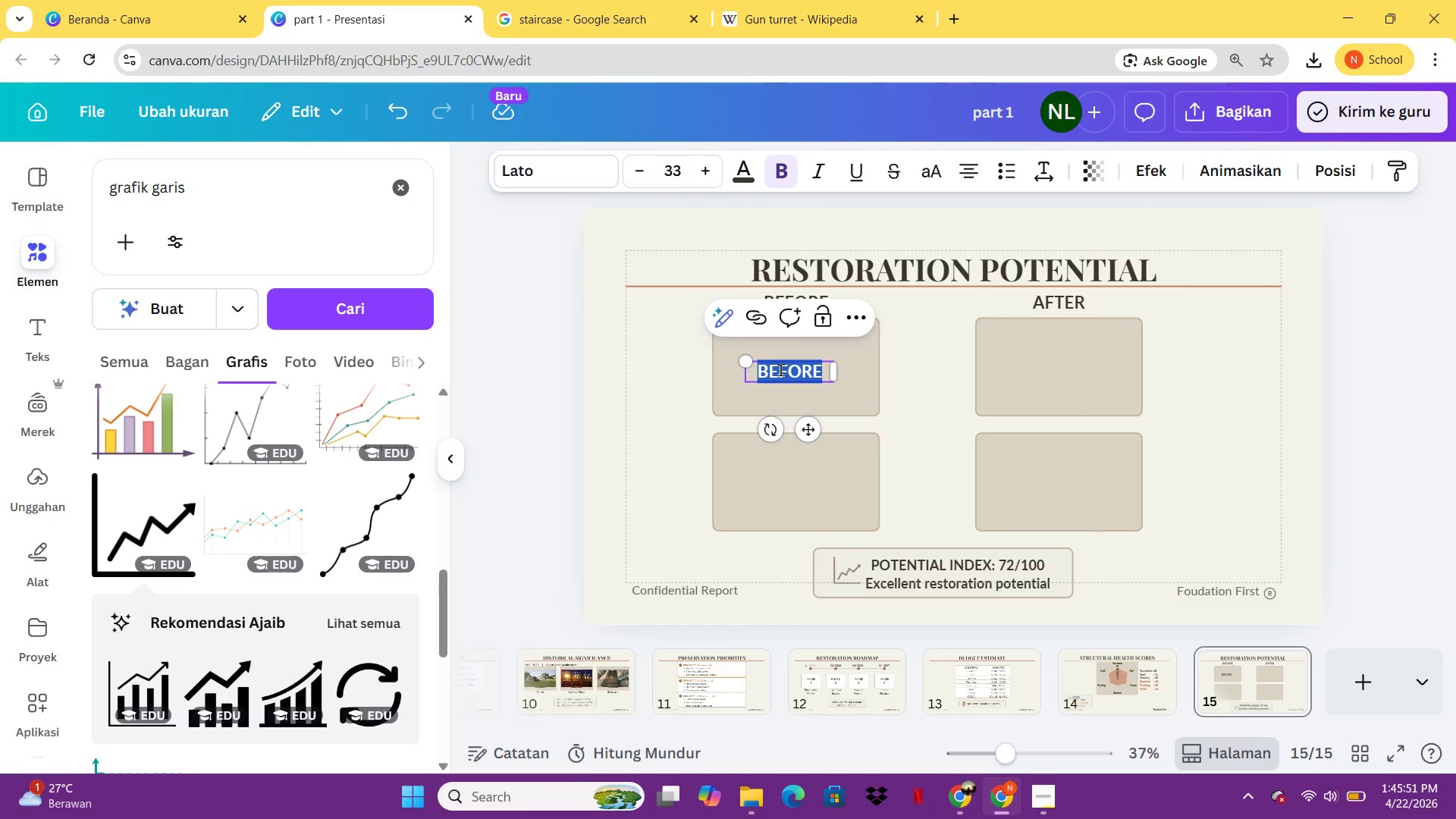 
type(Cy)
key(Backspace)
type(urrent State)
 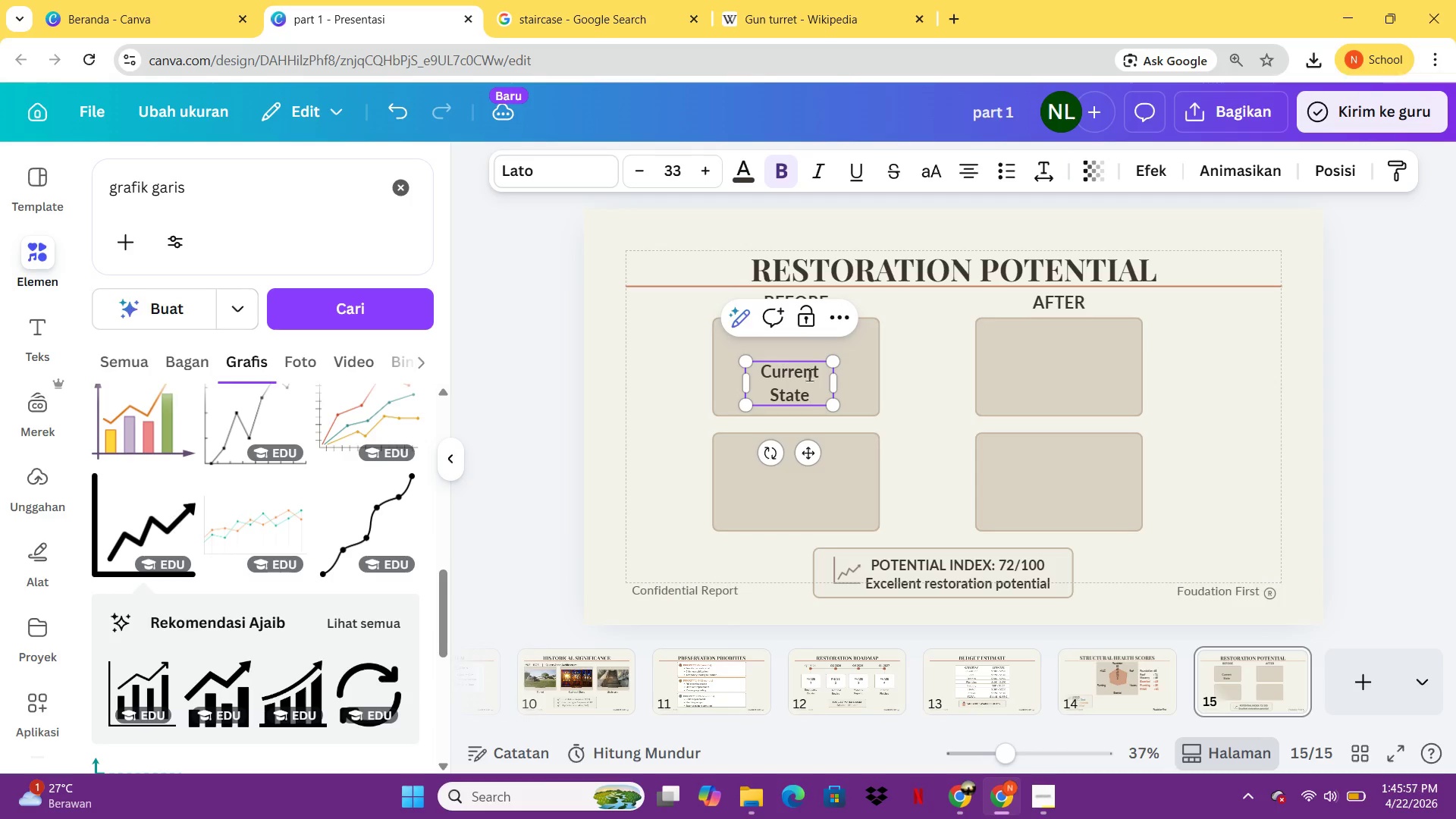 
left_click_drag(start_coordinate=[843, 383], to_coordinate=[885, 381])
 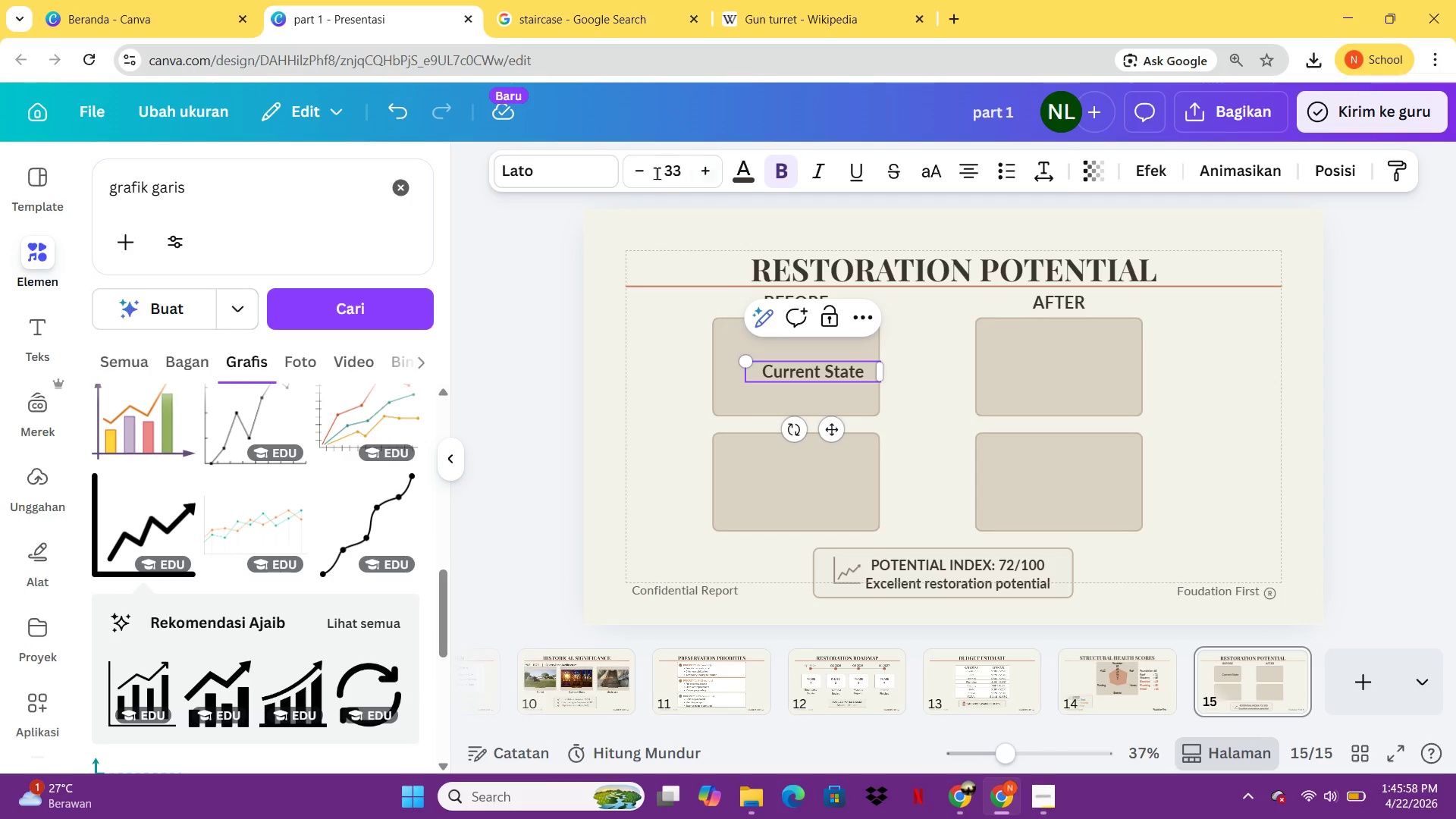 
left_click([654, 171])
 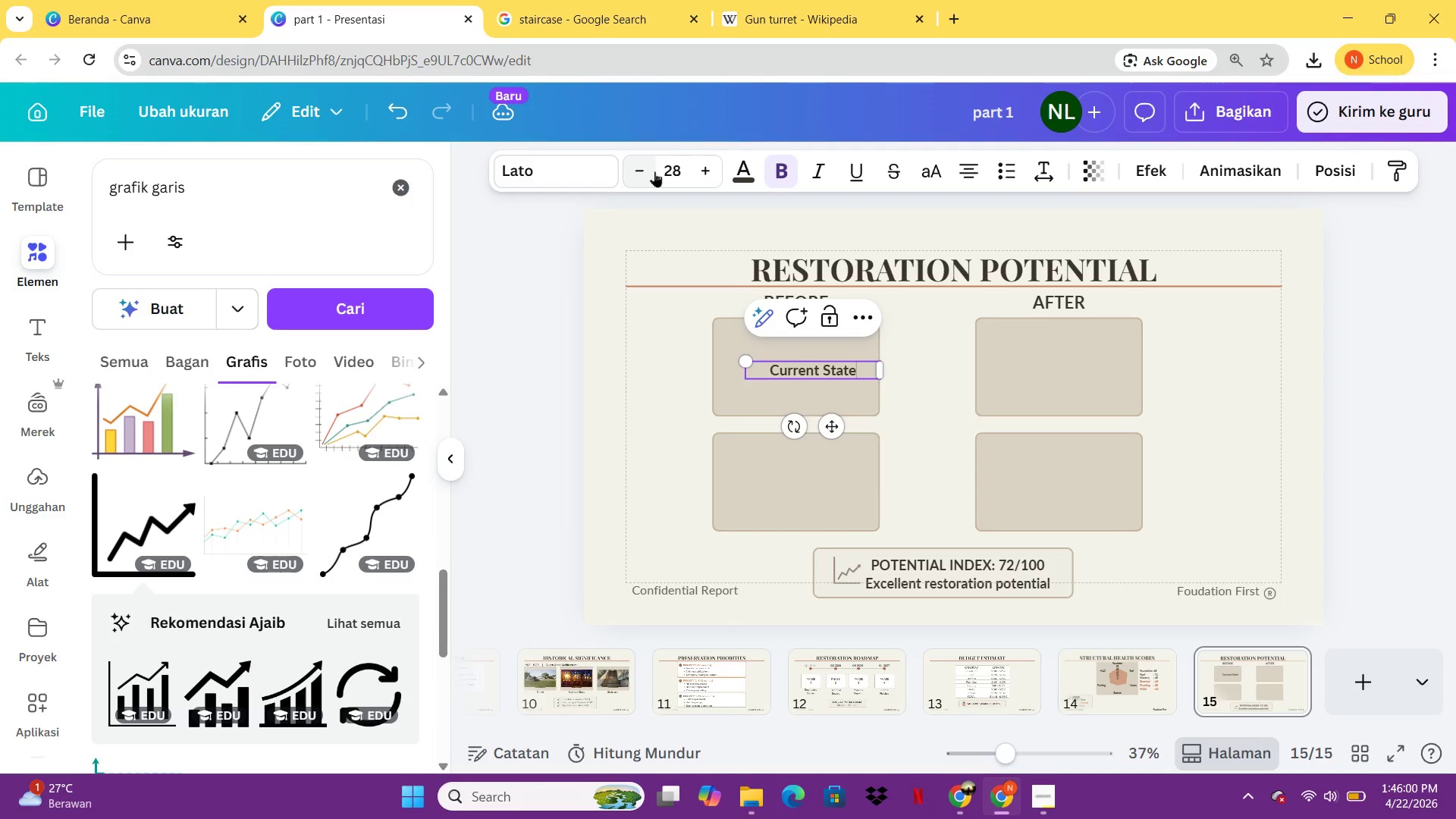 
double_click([654, 171])
 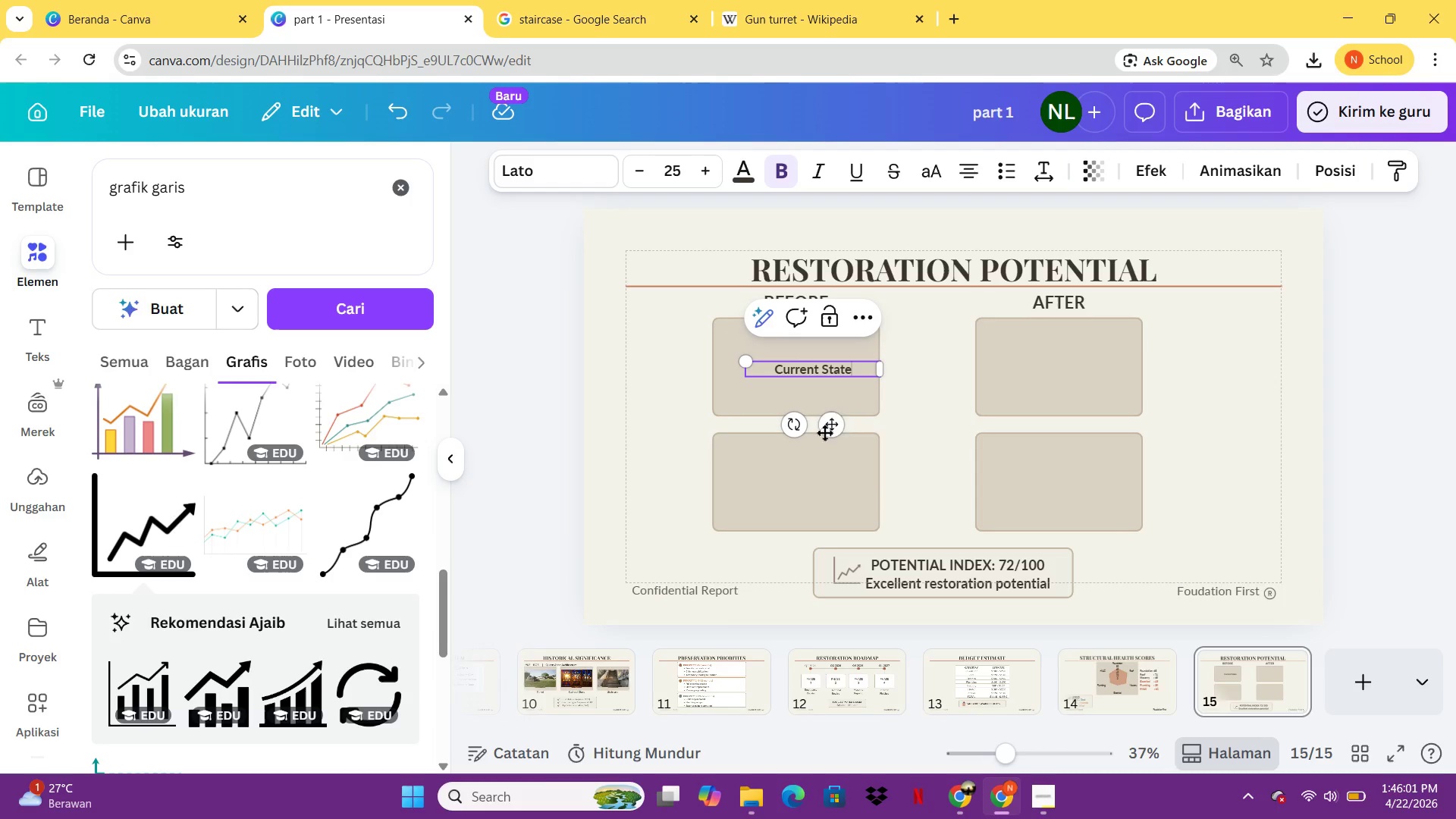 
left_click_drag(start_coordinate=[827, 423], to_coordinate=[816, 479])
 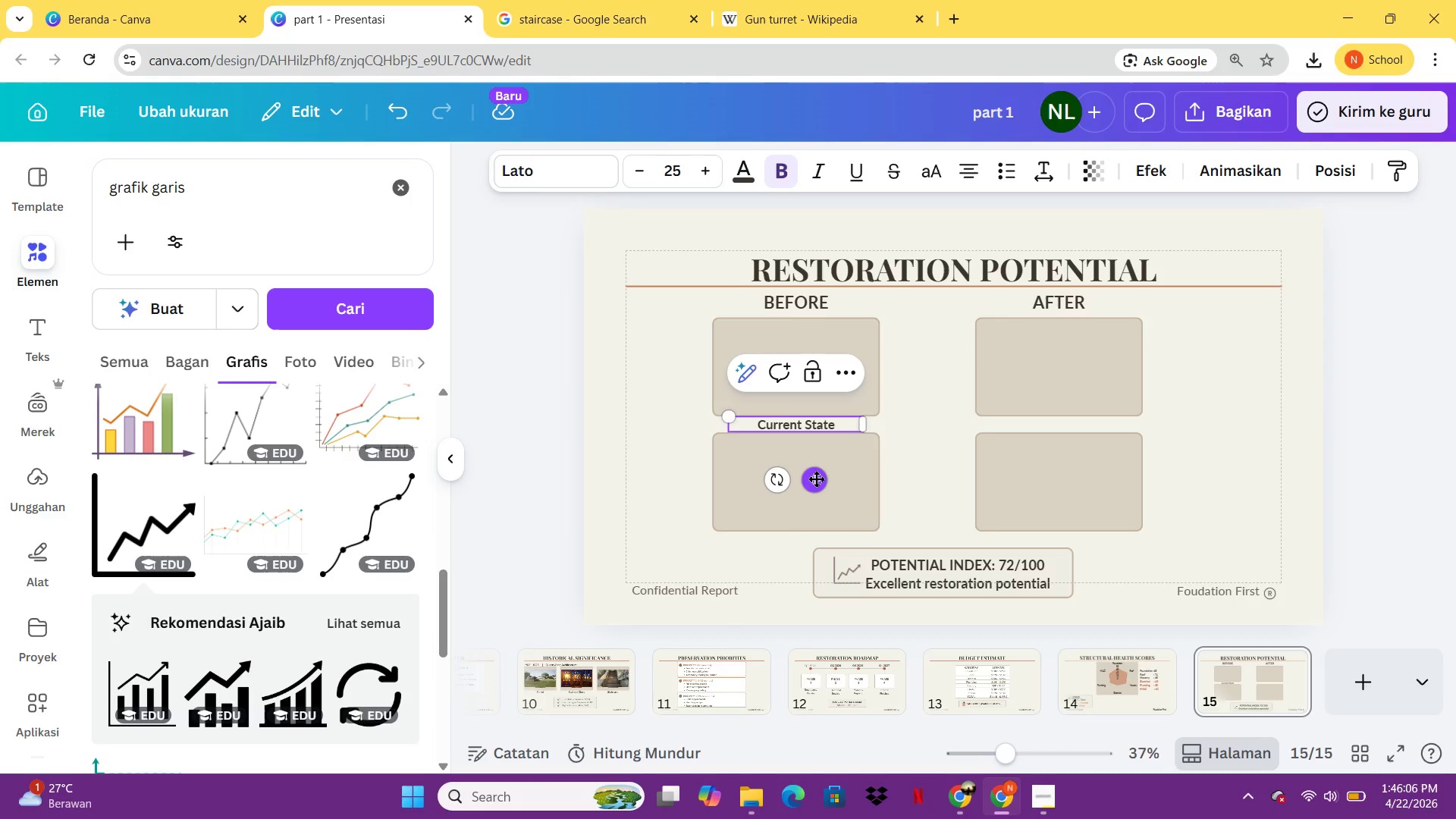 
key(Control+C)
 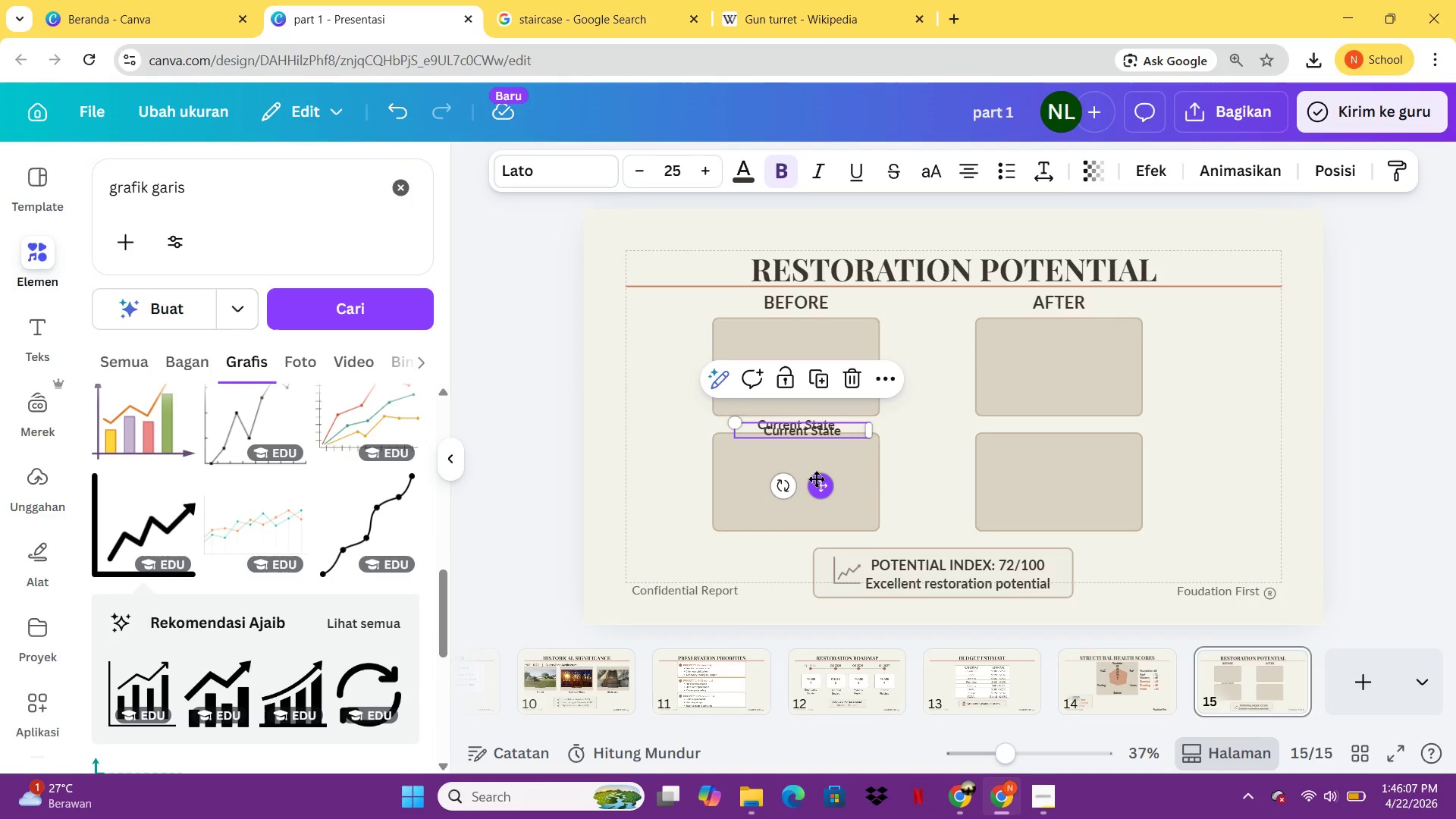 
key(Control+V)
 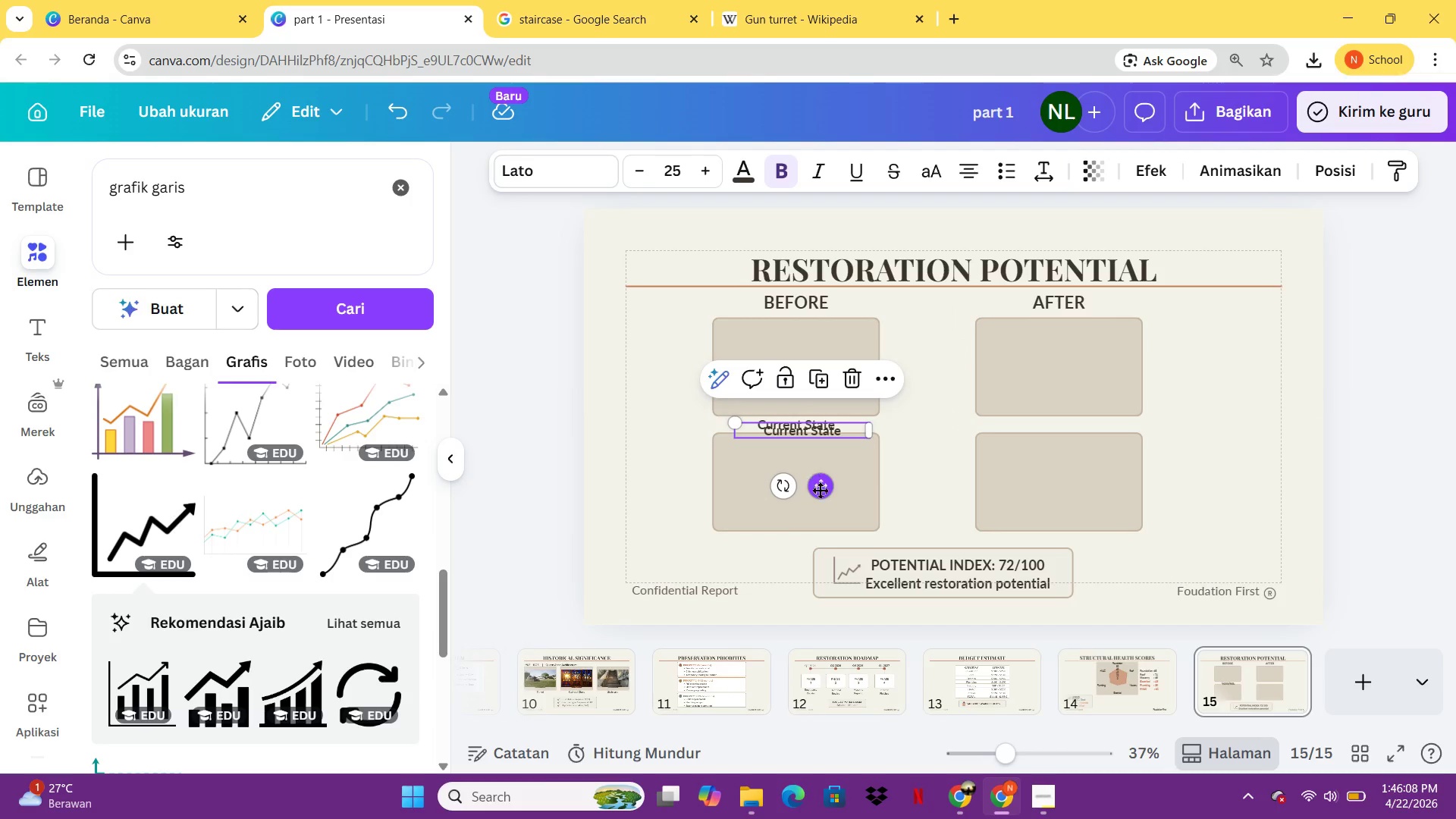 
left_click_drag(start_coordinate=[822, 496], to_coordinate=[818, 603])
 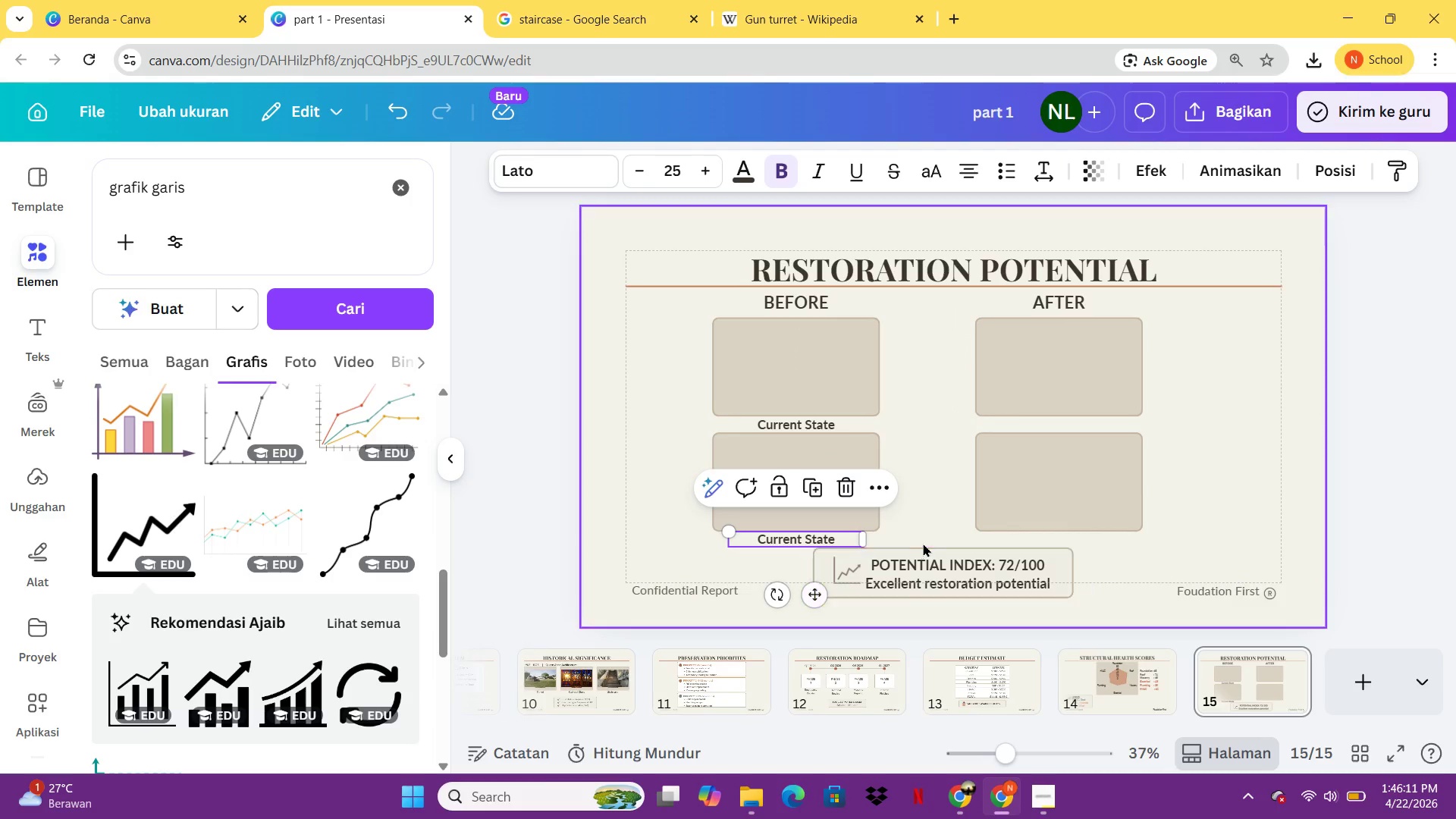 
left_click([924, 543])
 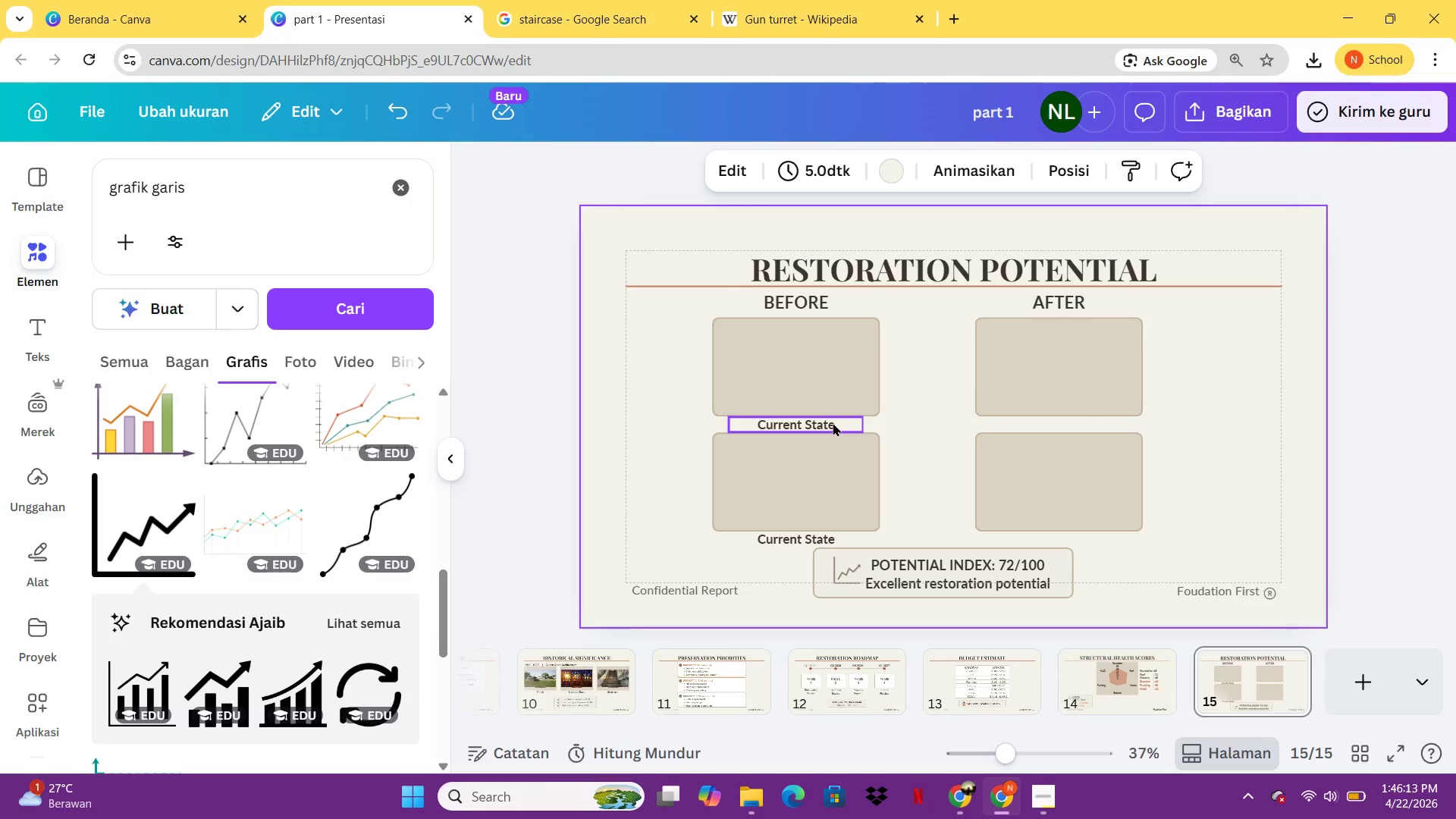 
left_click([833, 422])
 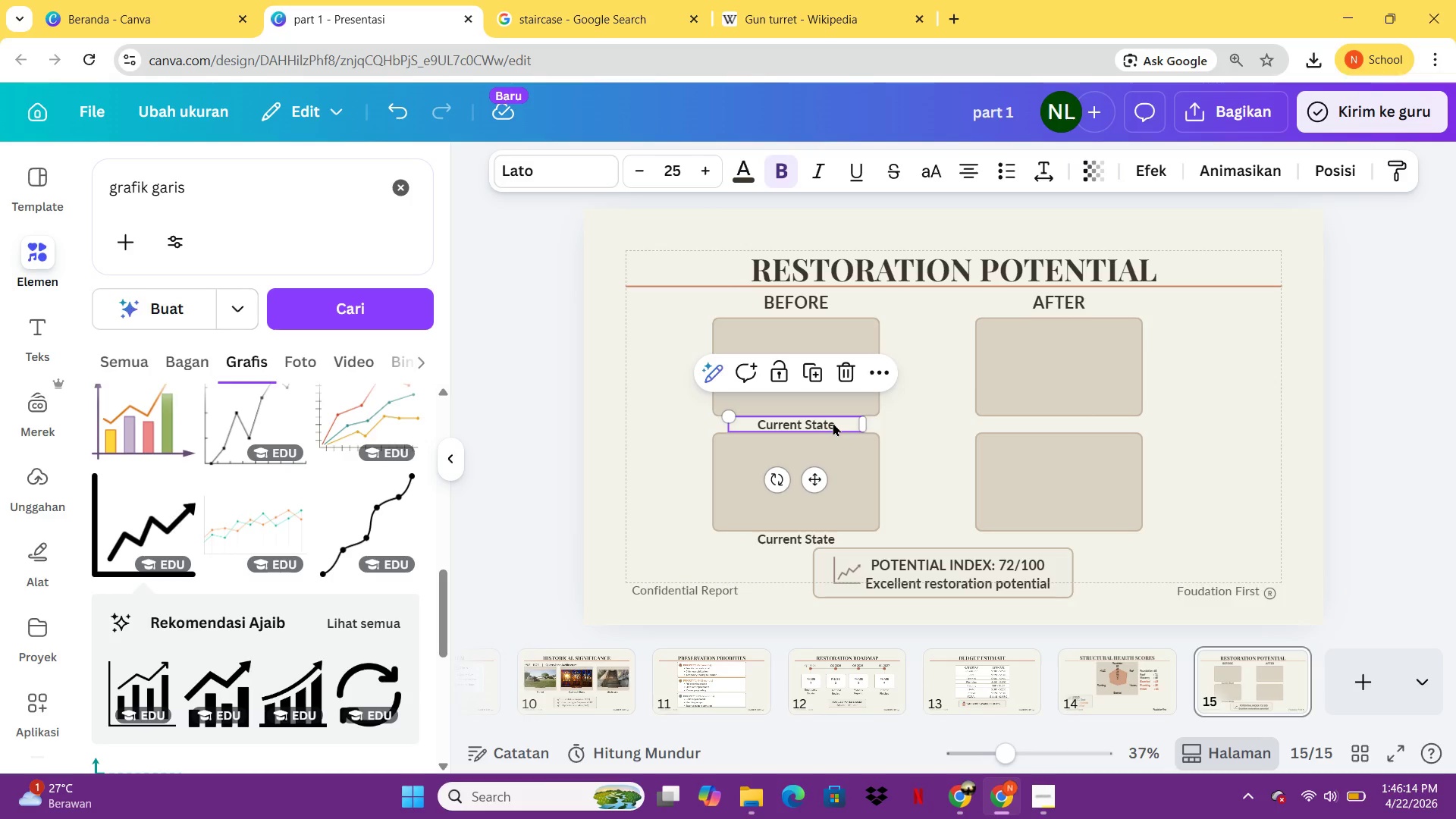 
key(Control+C)
 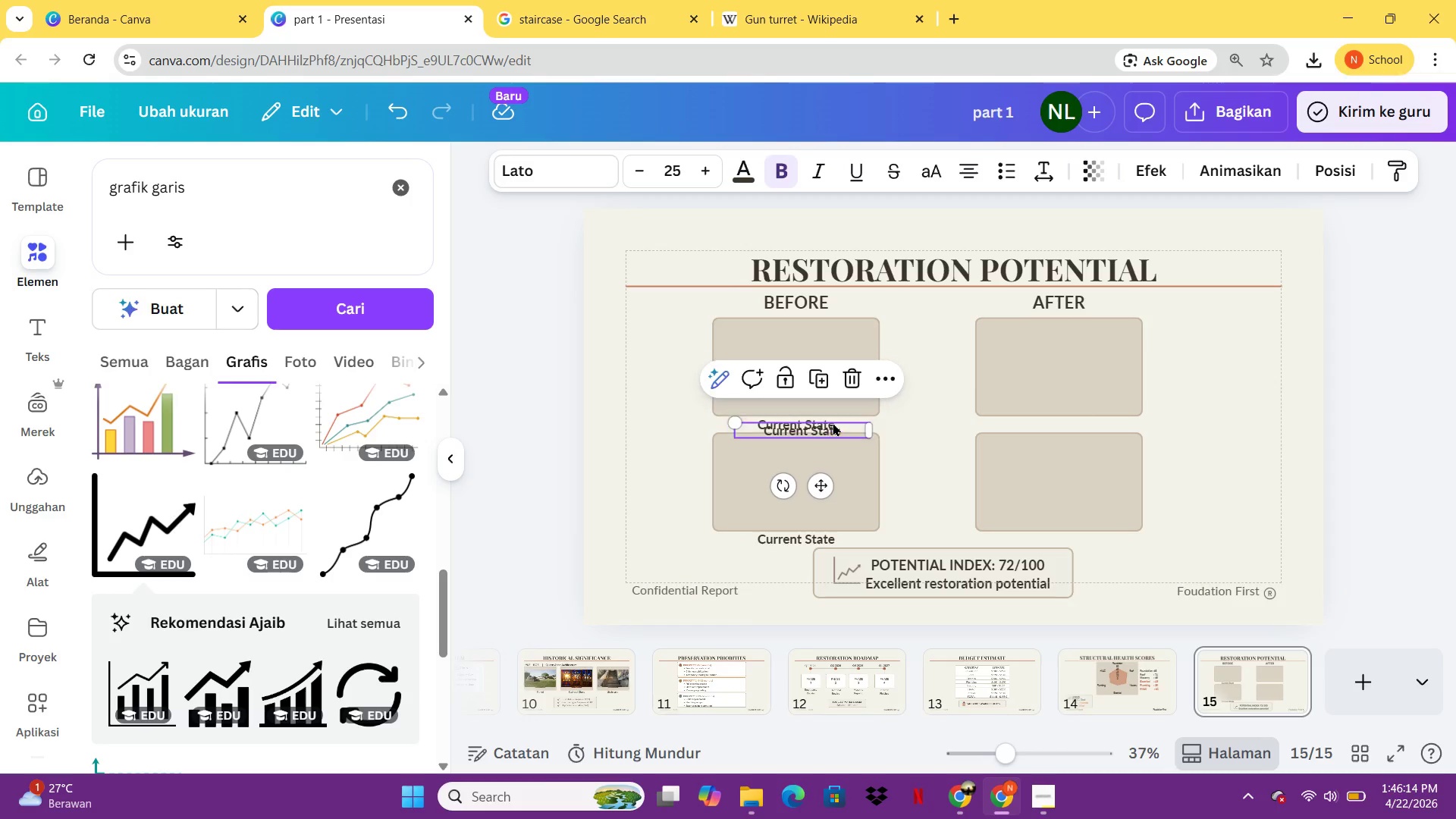 
key(Control+V)
 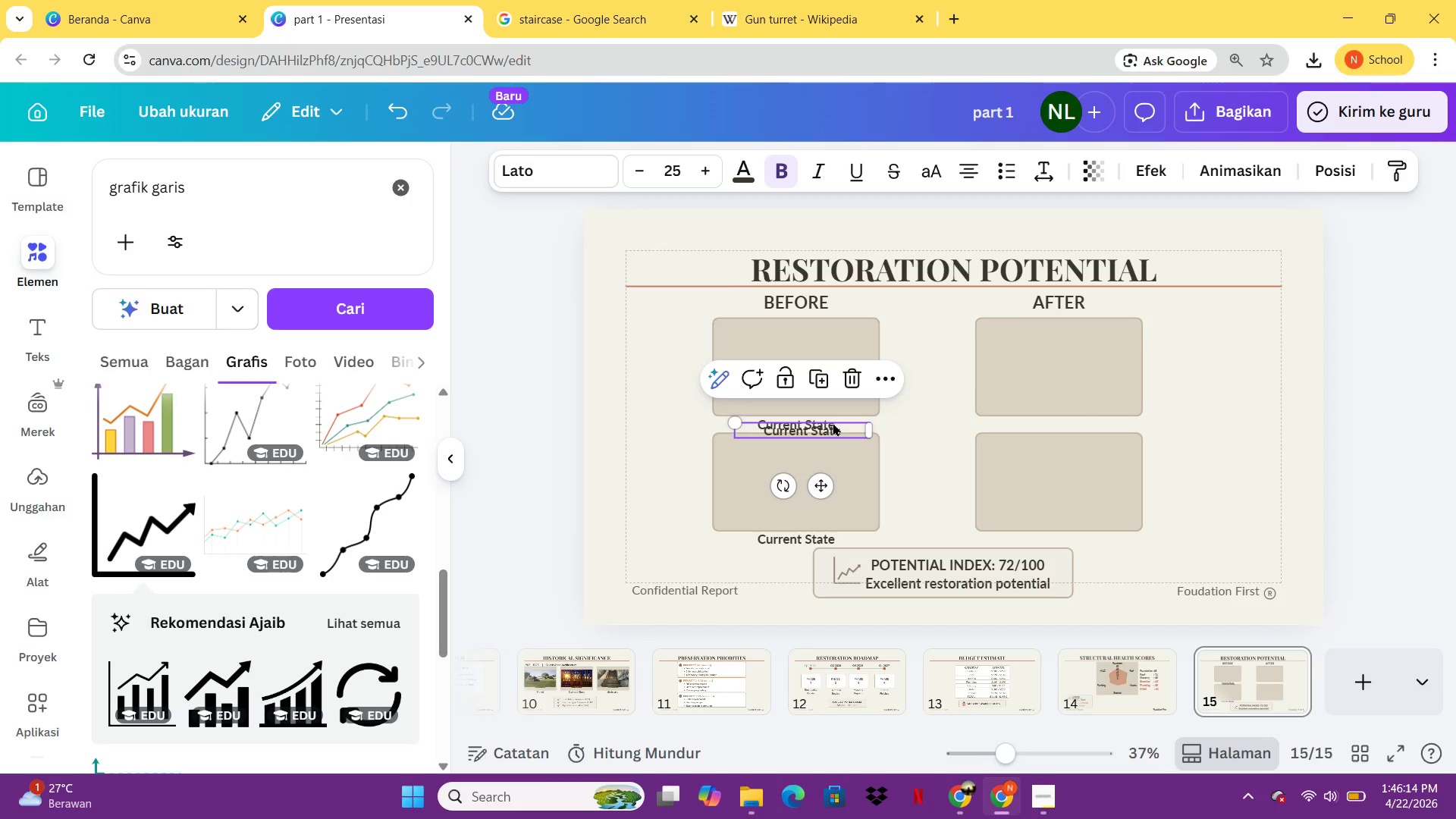 
left_click_drag(start_coordinate=[833, 422], to_coordinate=[1008, 426])
 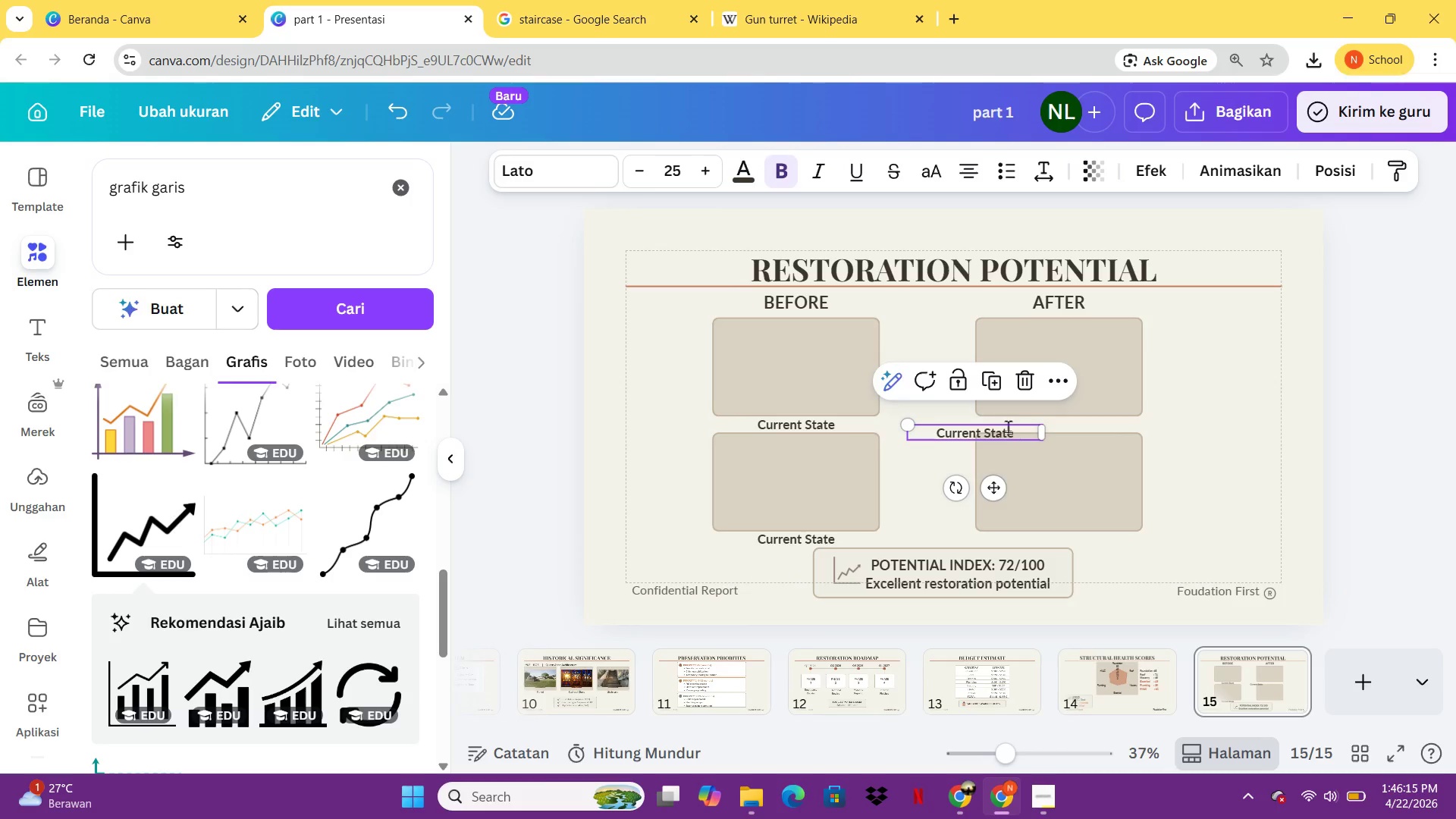 
double_click([1008, 426])
 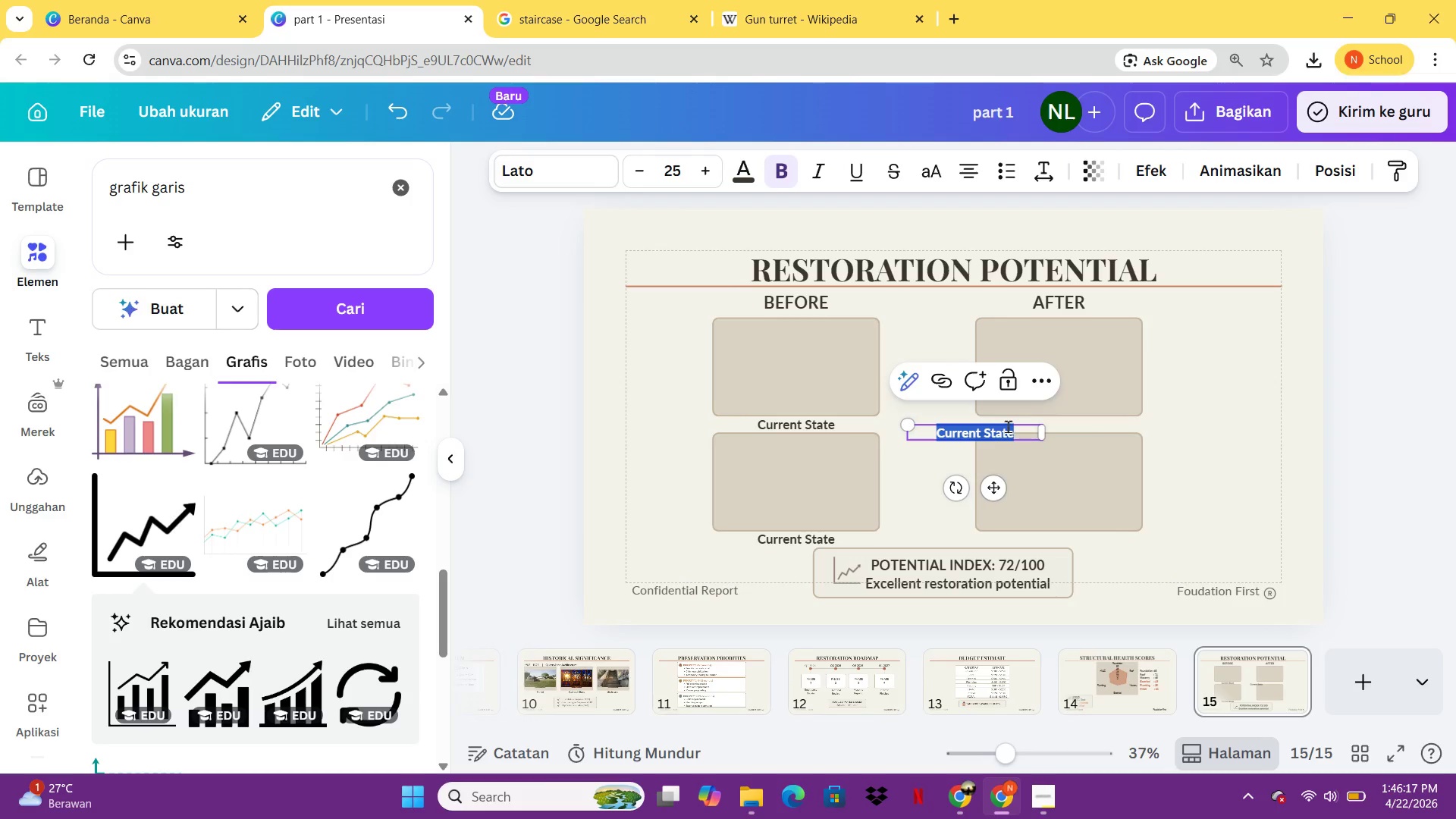 
hold_key(key=ShiftLeft, duration=0.36)
 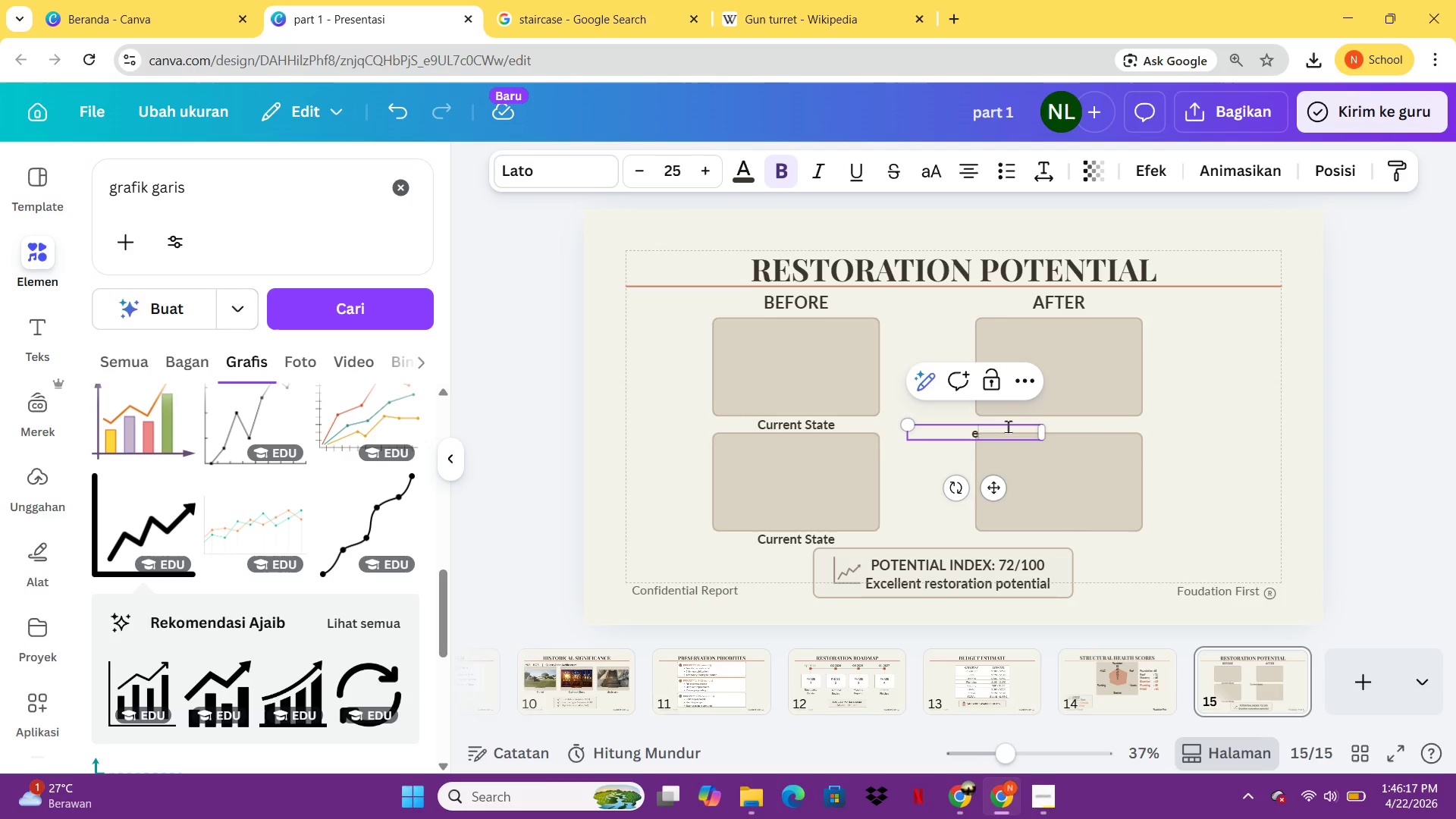 
type(e)
key(Backspace)
type(Restored)
 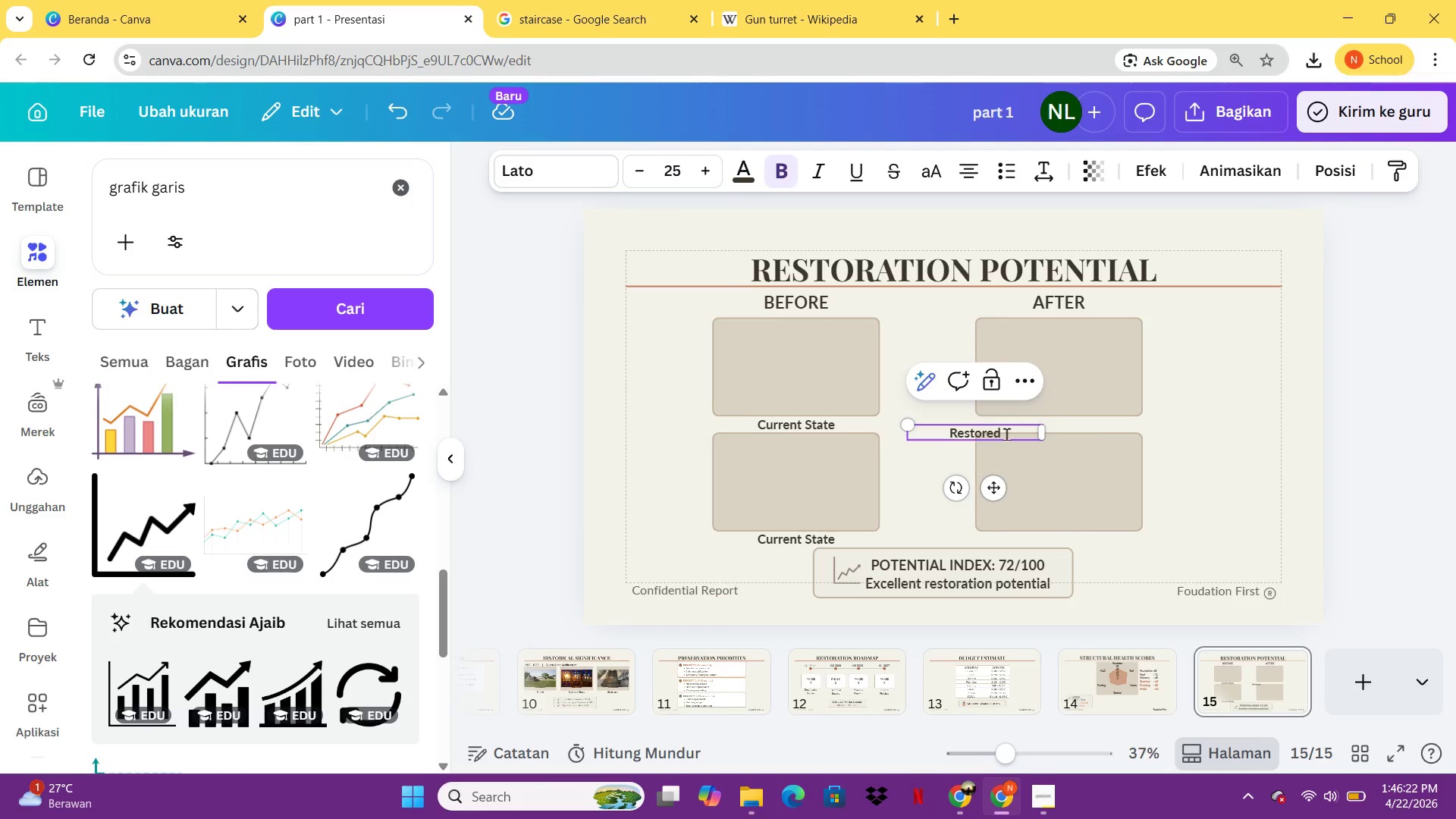 
left_click_drag(start_coordinate=[996, 483], to_coordinate=[1081, 475])
 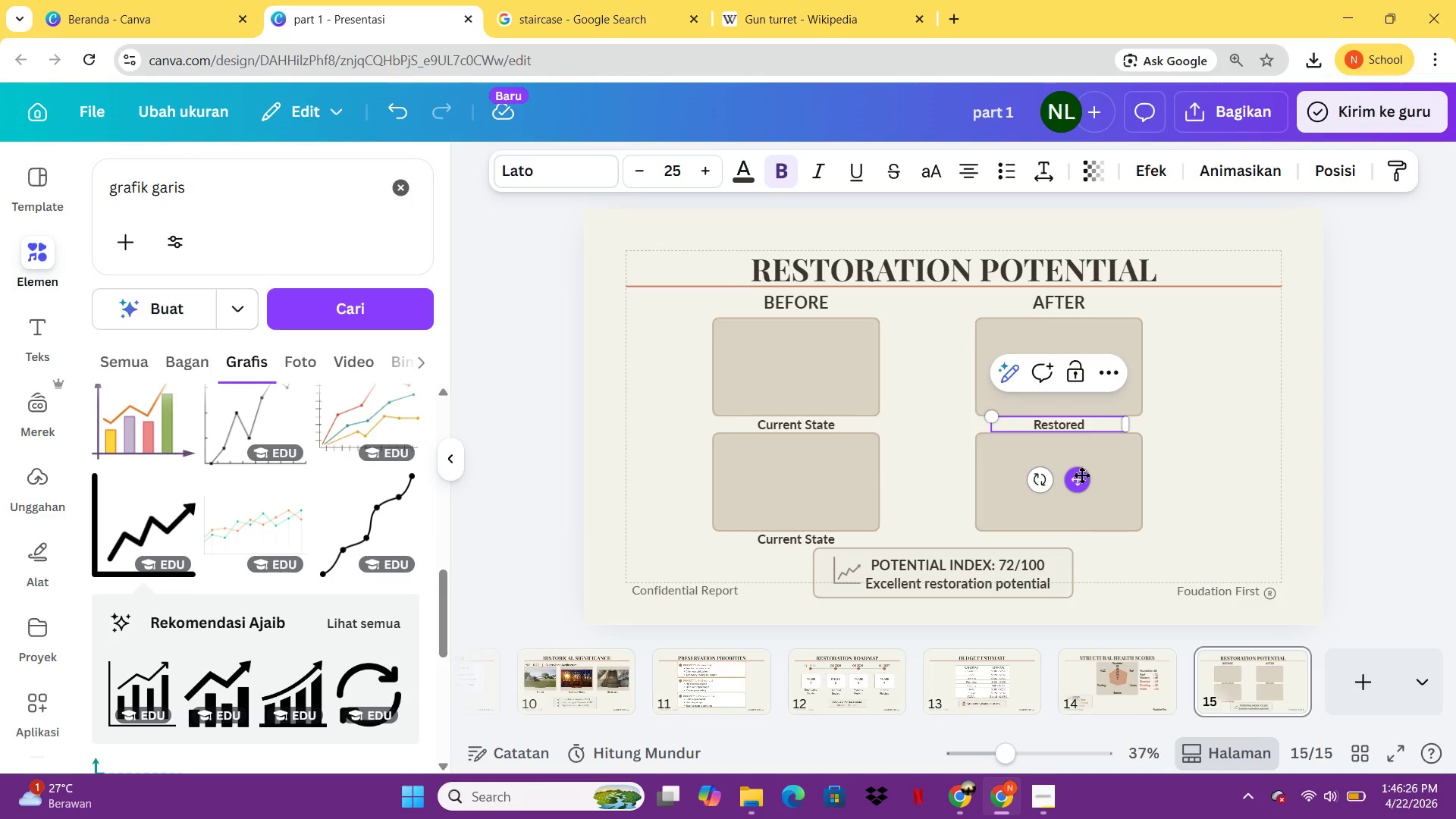 
key(Control+C)
 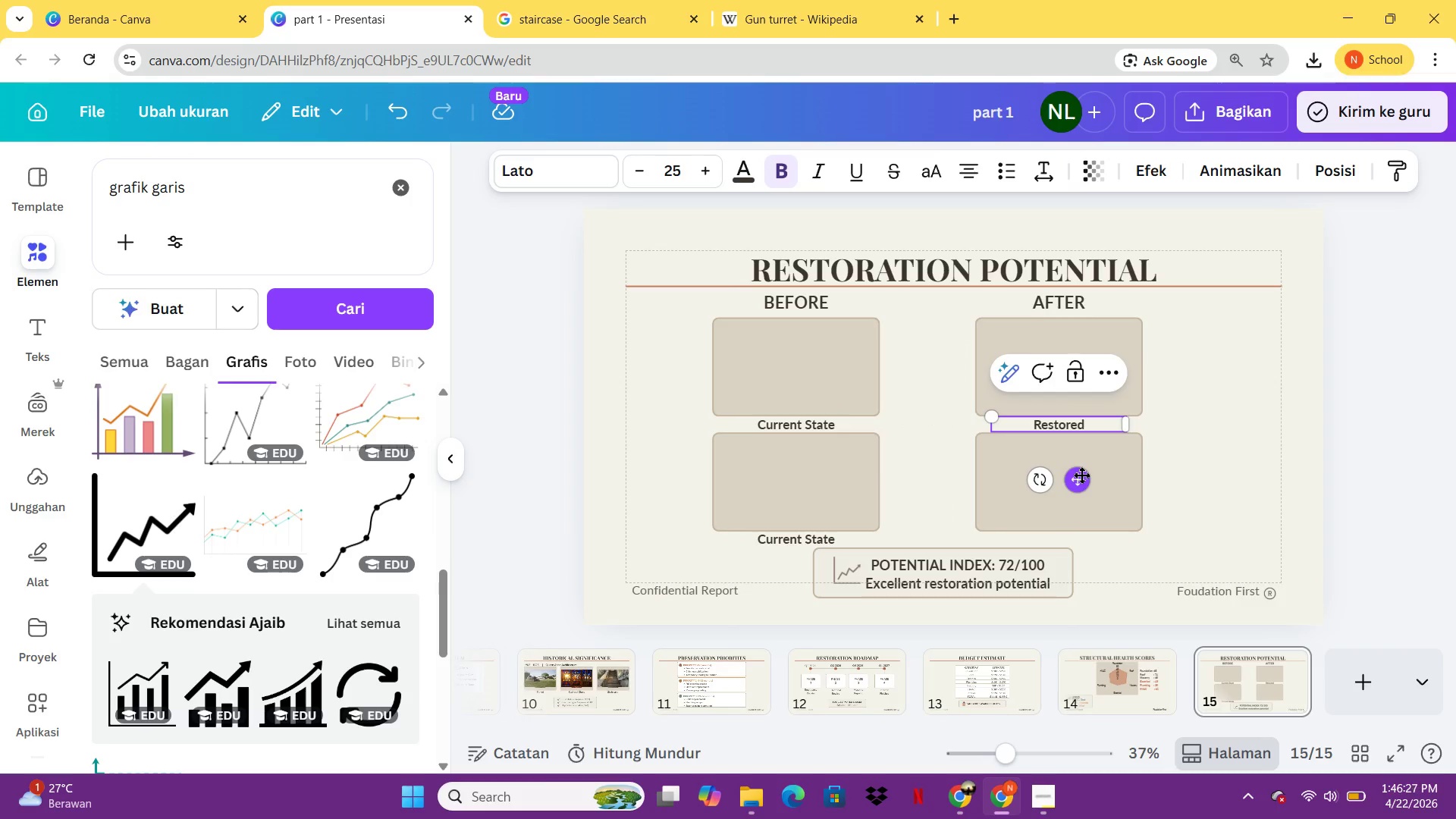 
key(Control+V)
 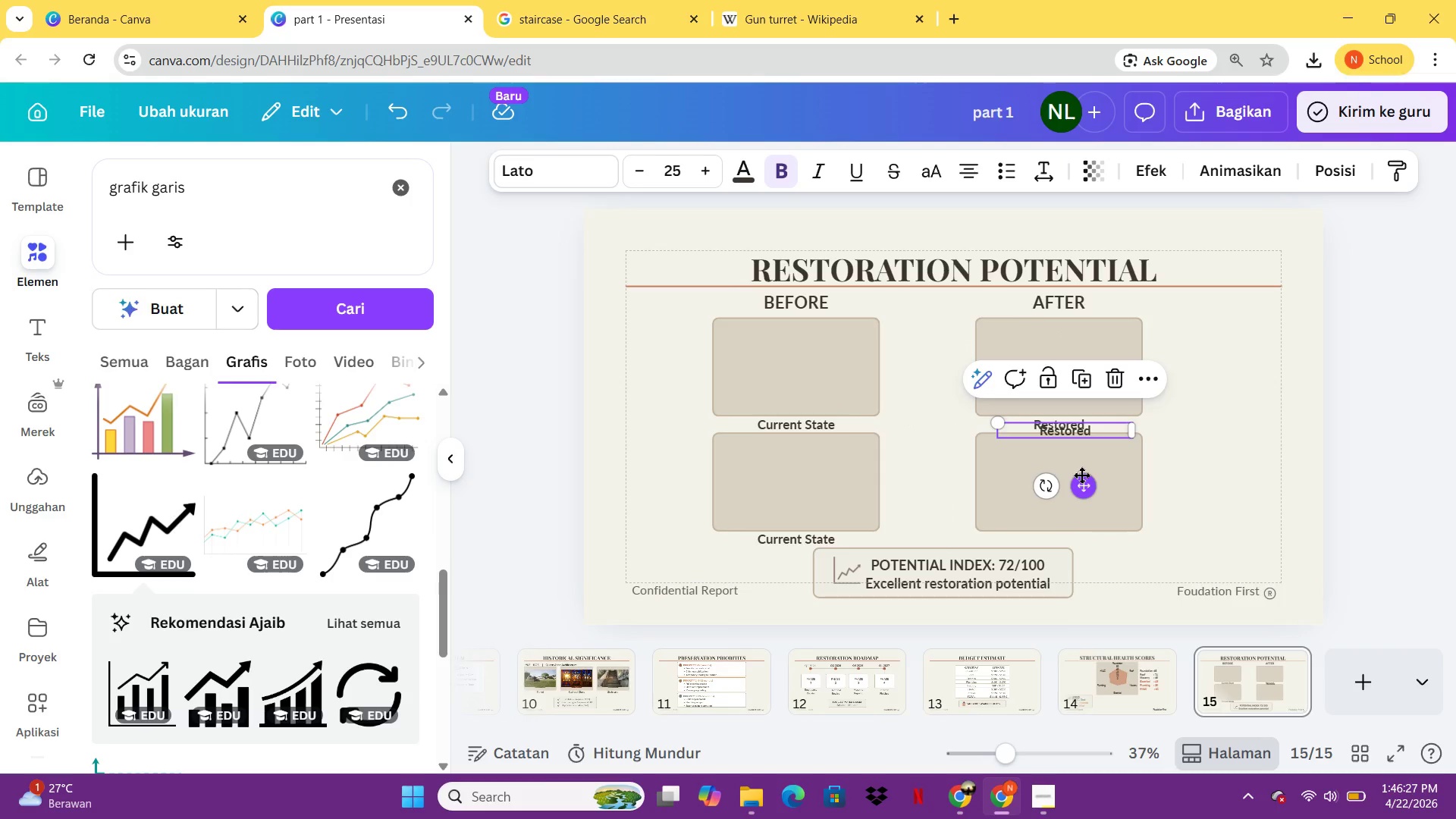 
left_click_drag(start_coordinate=[1081, 475], to_coordinate=[1081, 585])
 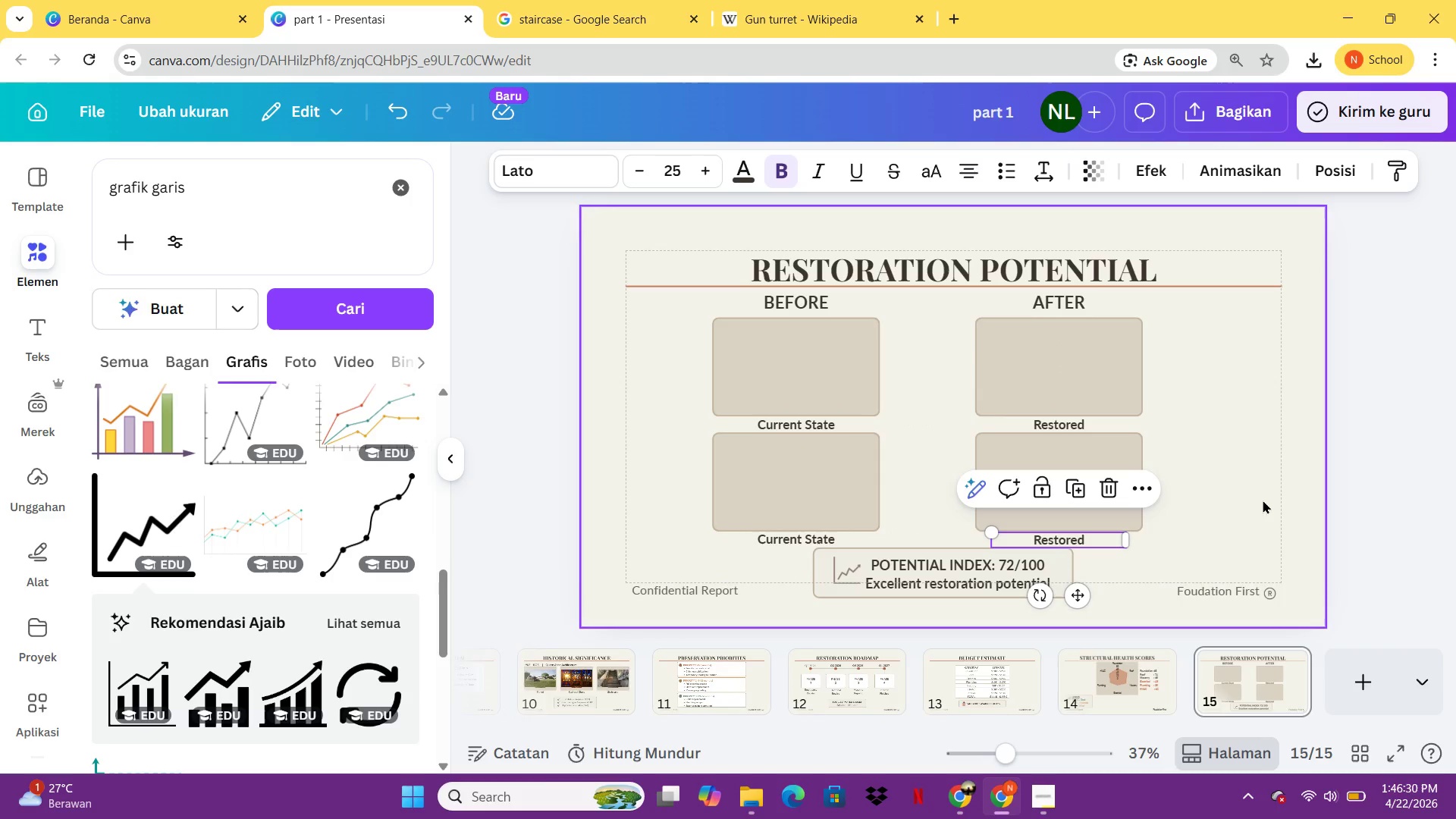 
left_click([1263, 500])
 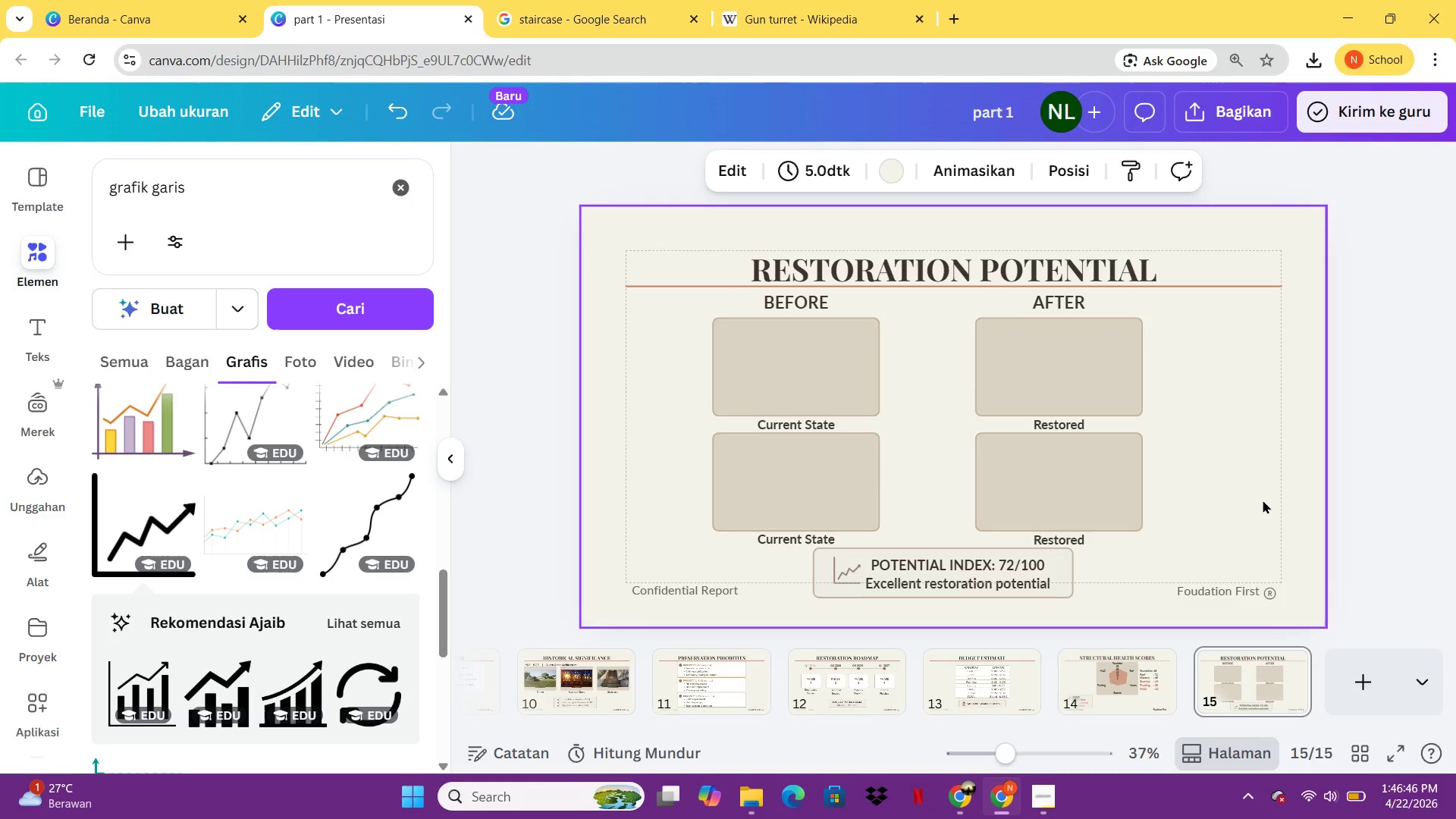 
wait(21.28)
 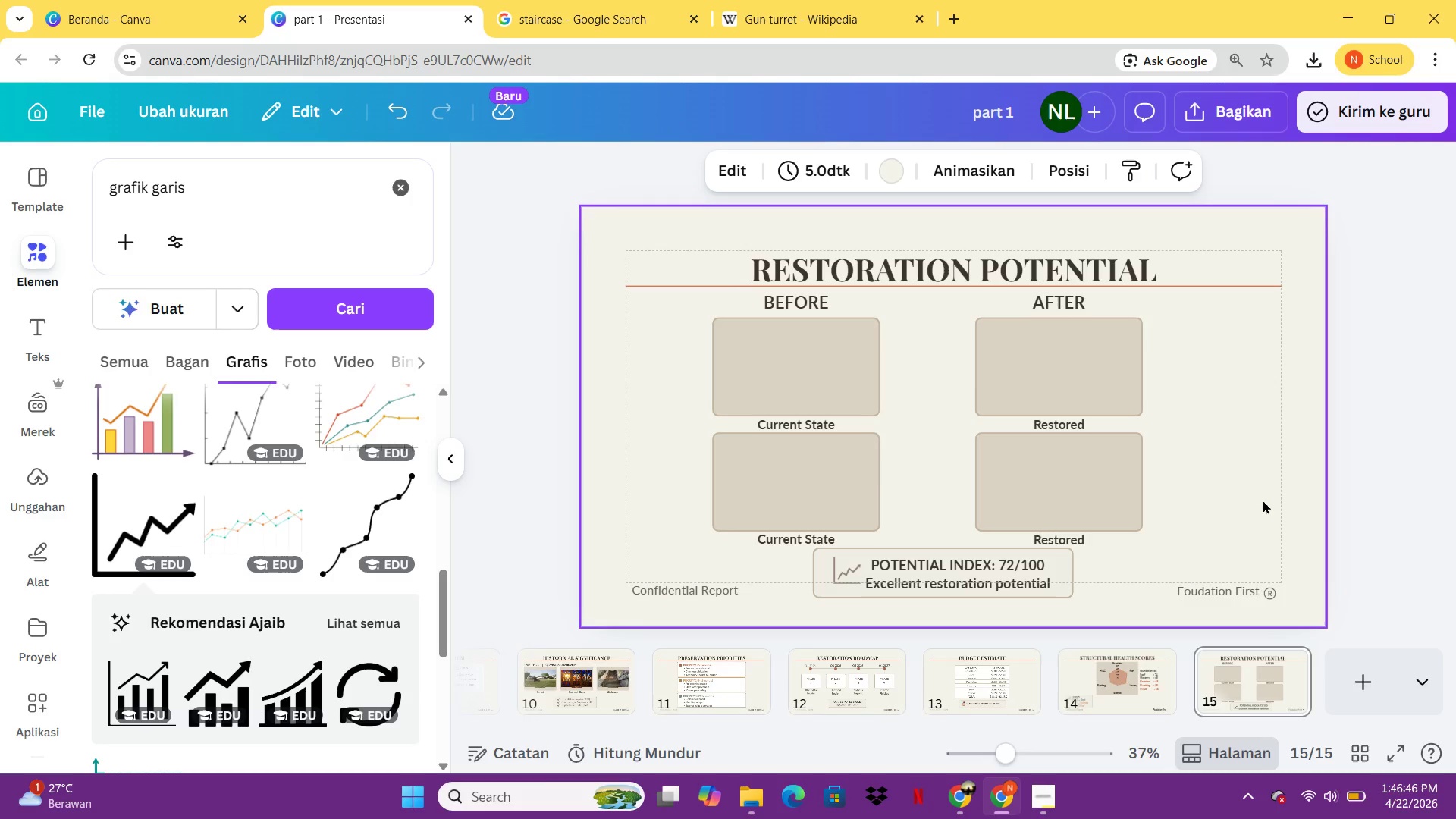 
left_click_drag(start_coordinate=[365, 177], to_coordinate=[96, 201])
 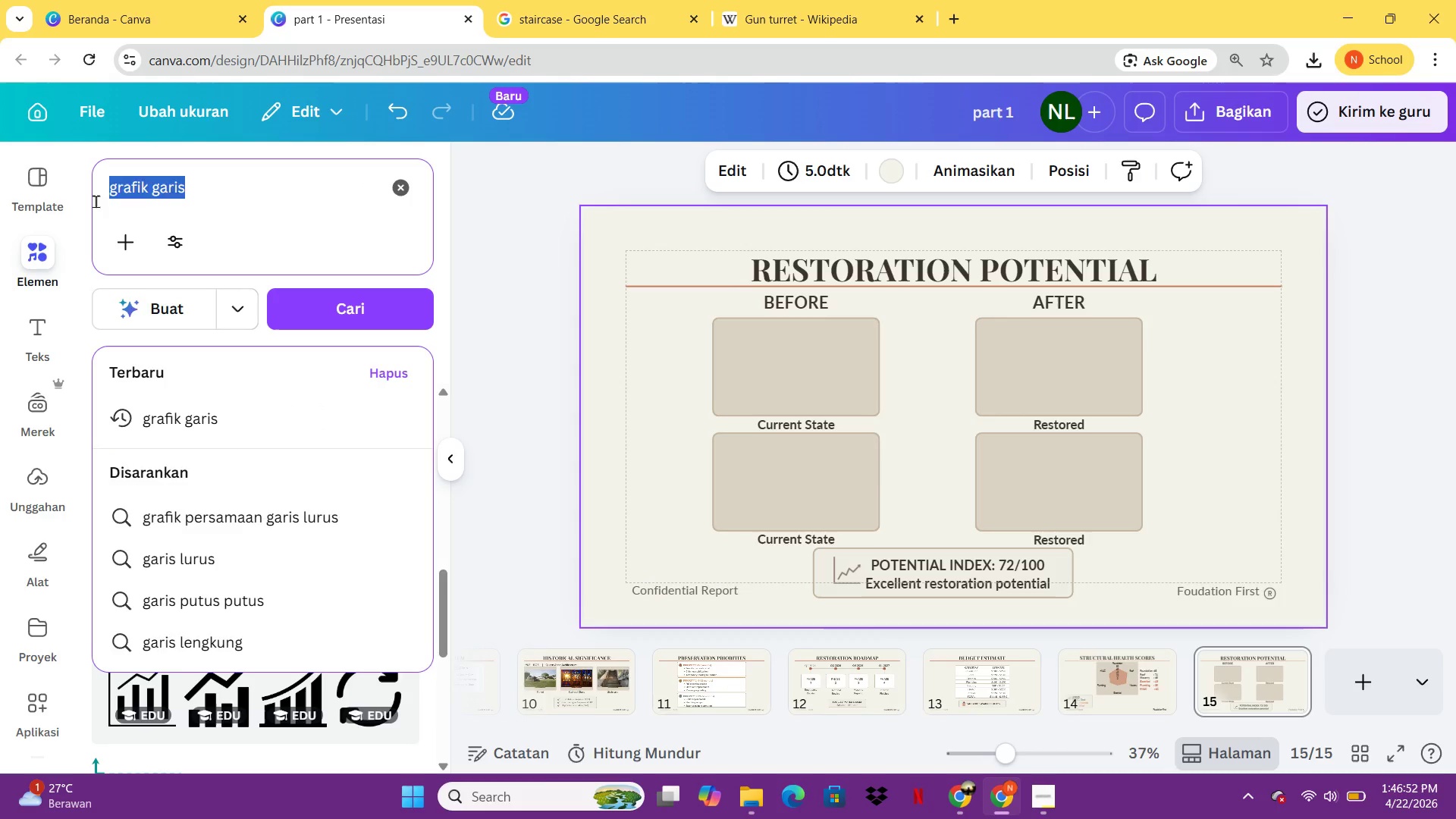 
type(arah panah)
 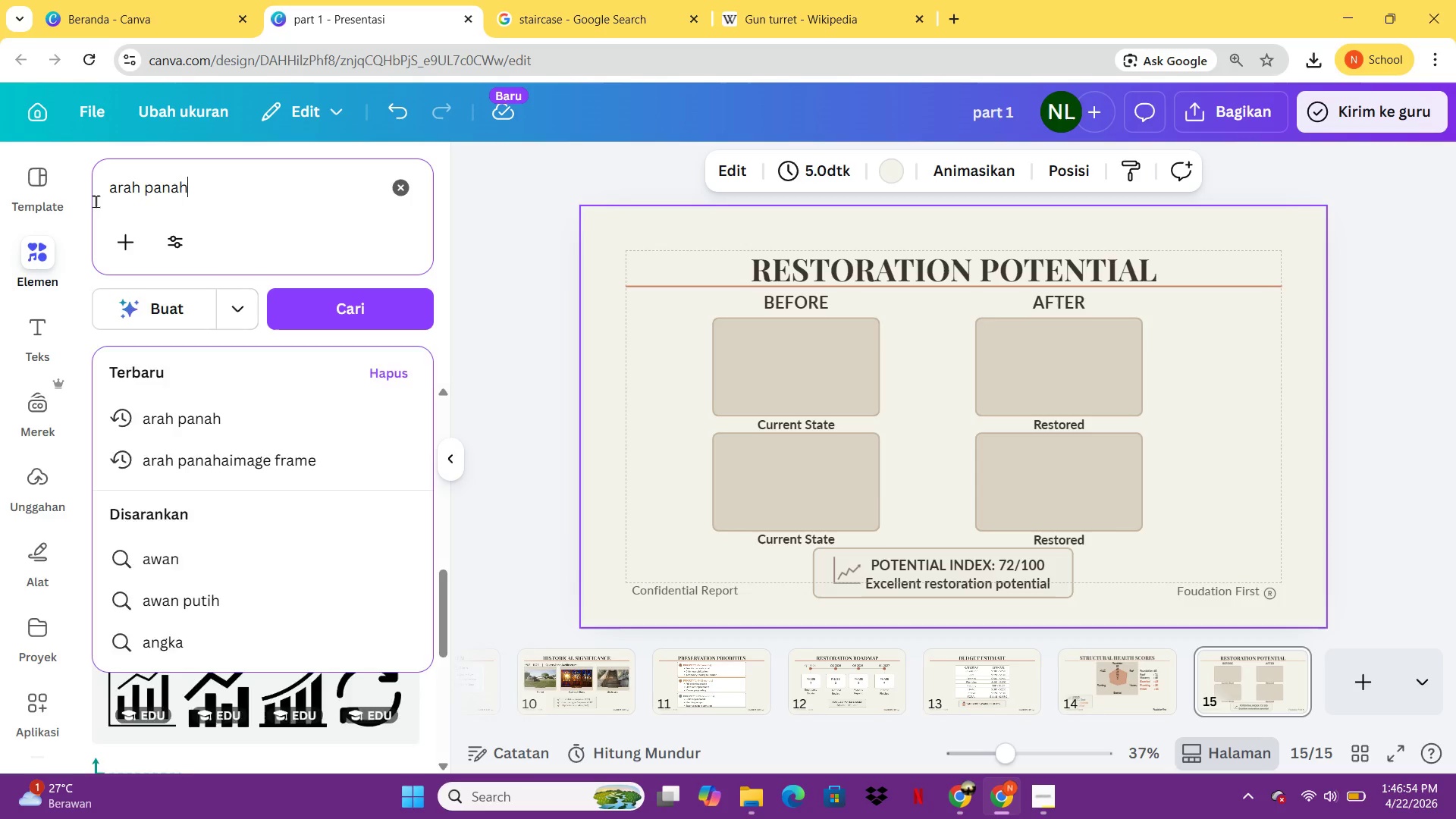 
key(Enter)
 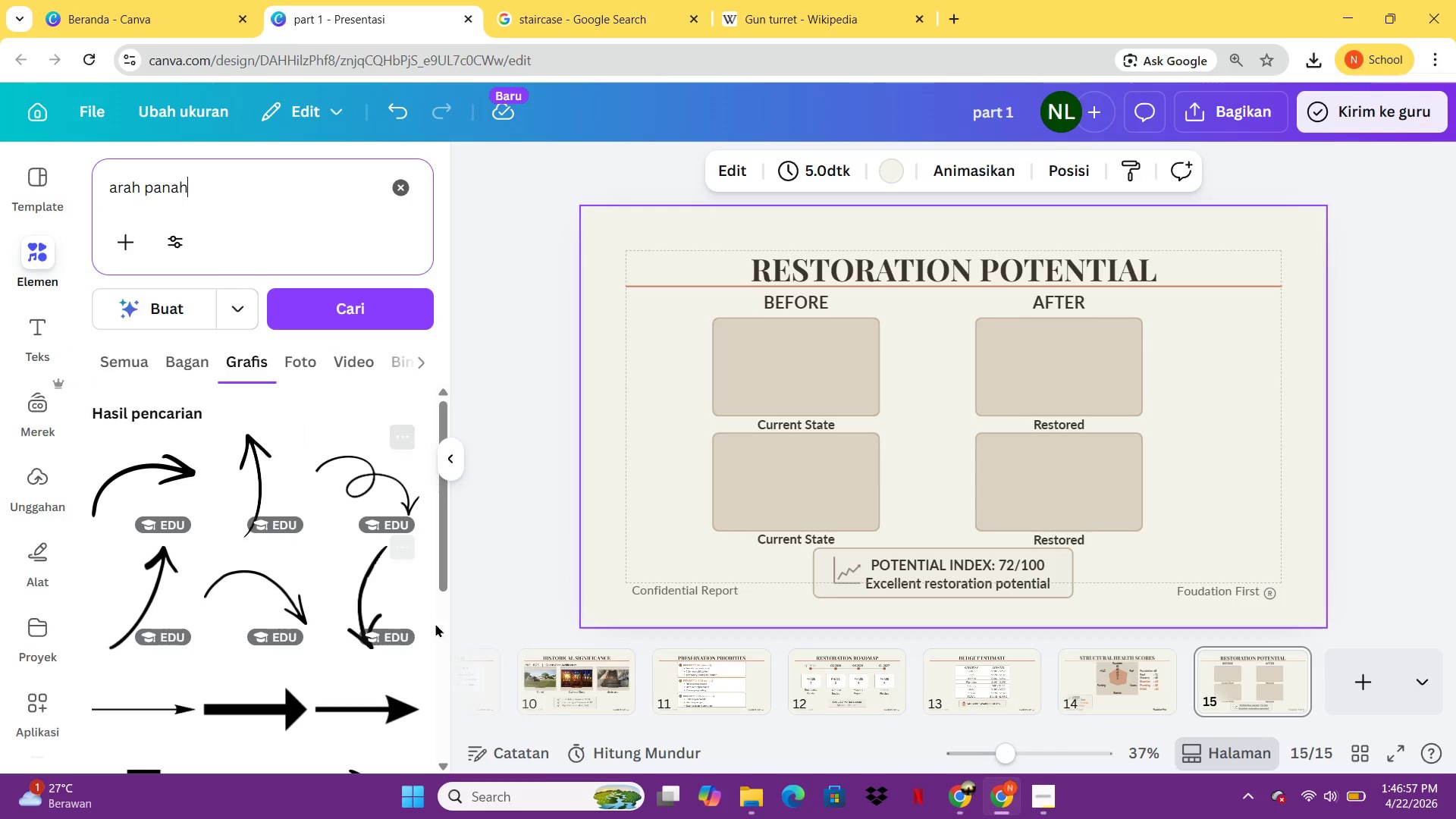 
left_click([397, 696])
 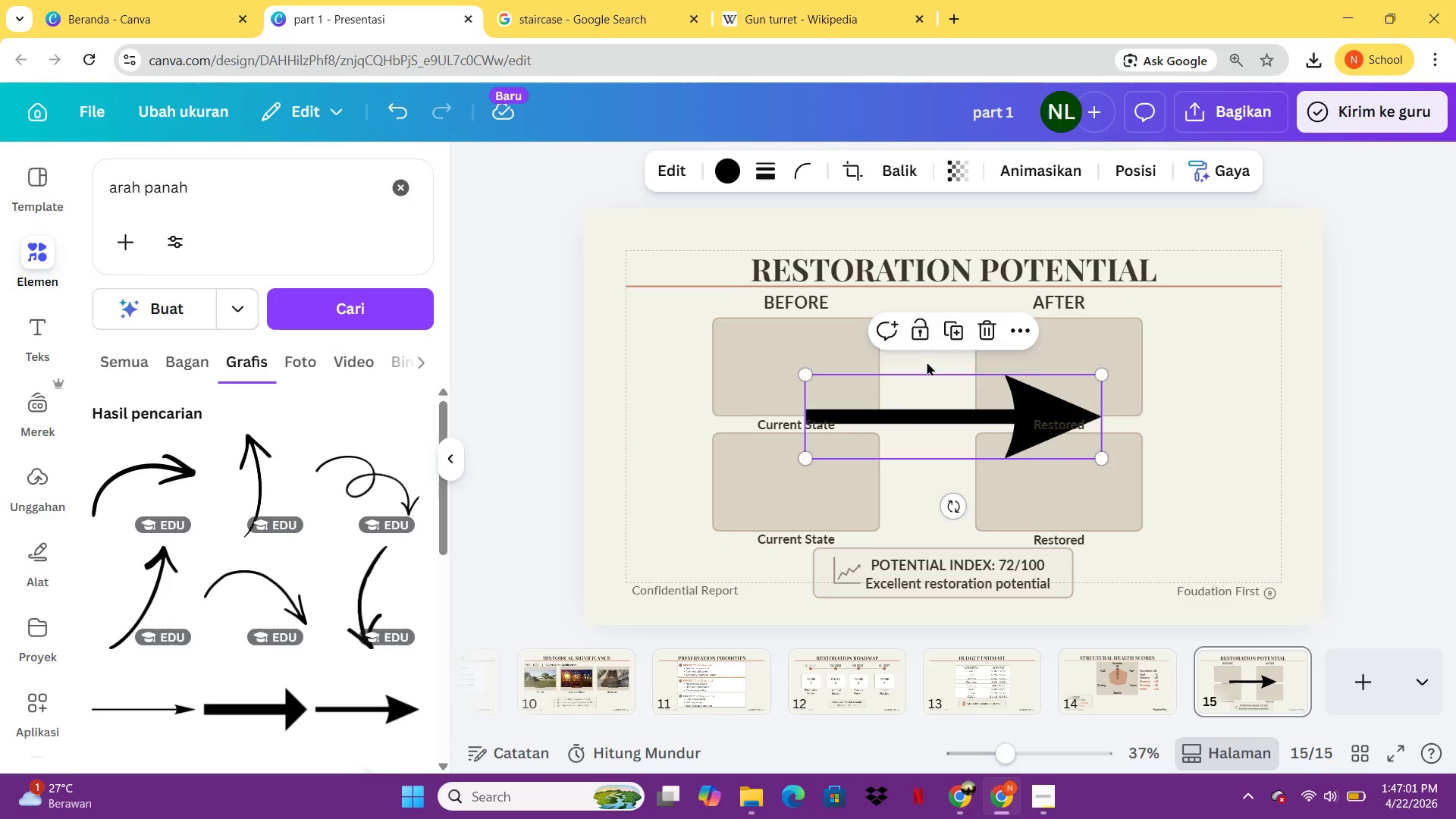 
left_click([720, 177])
 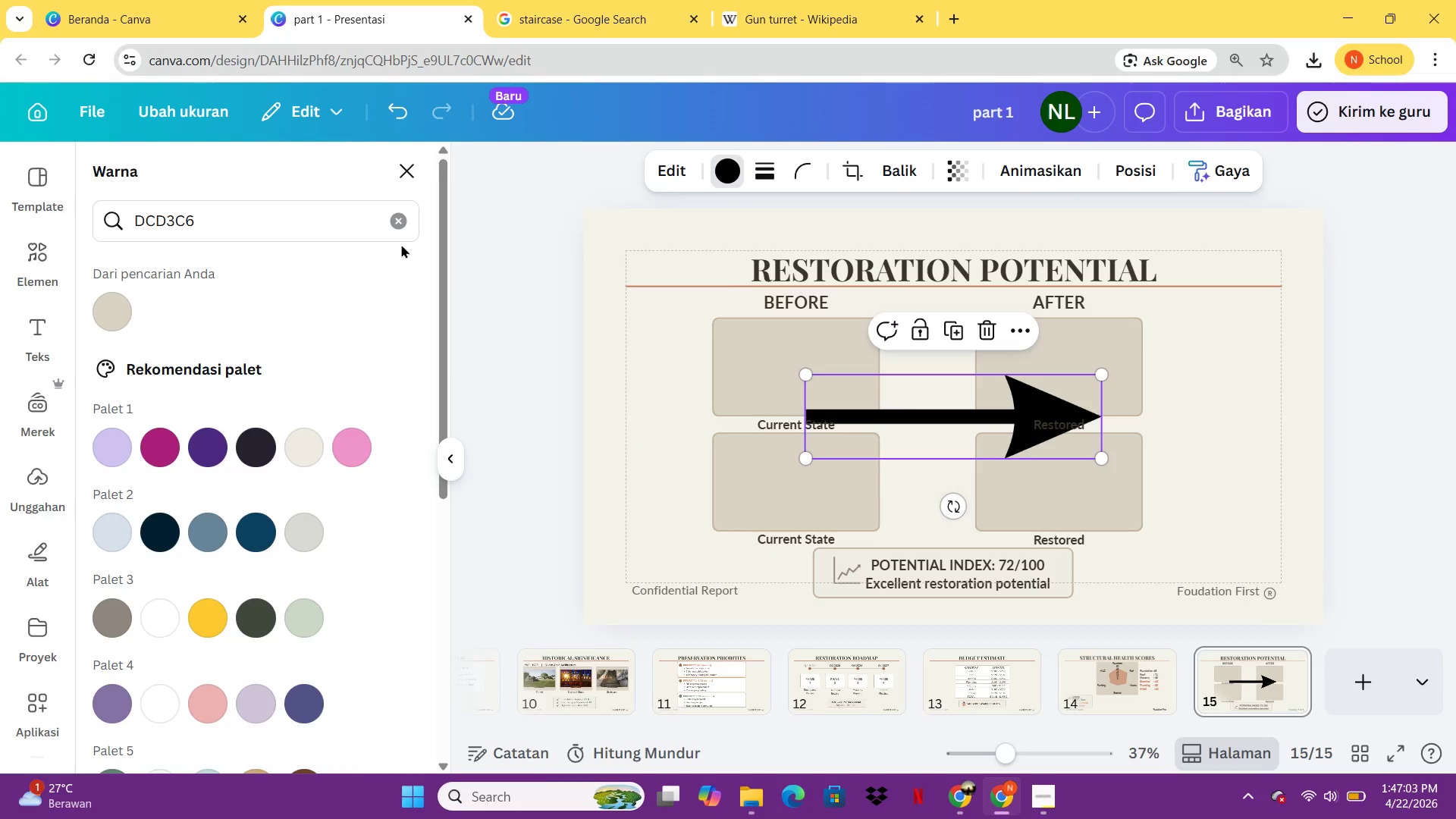 
left_click([401, 234])
 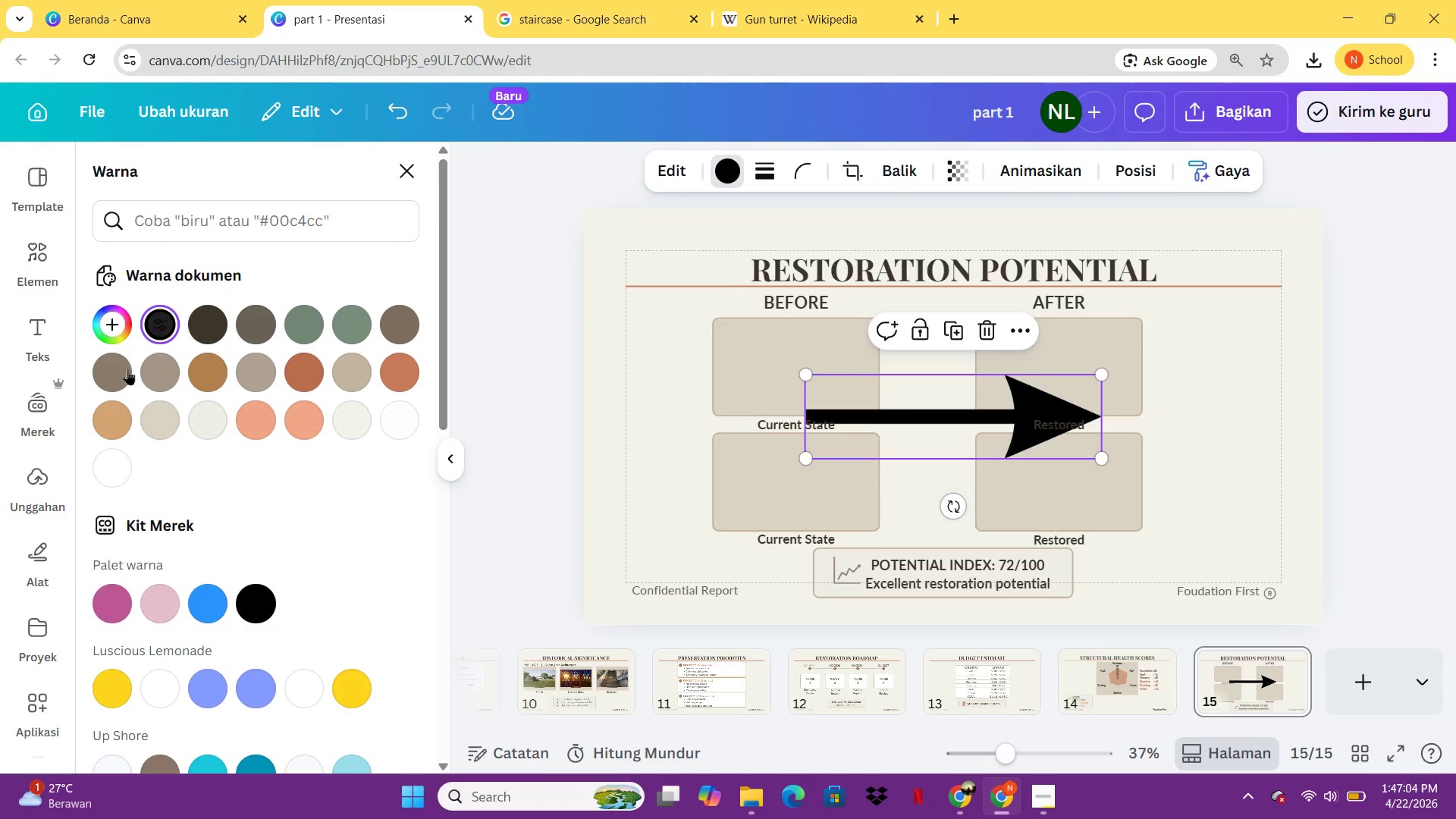 
left_click([124, 372])
 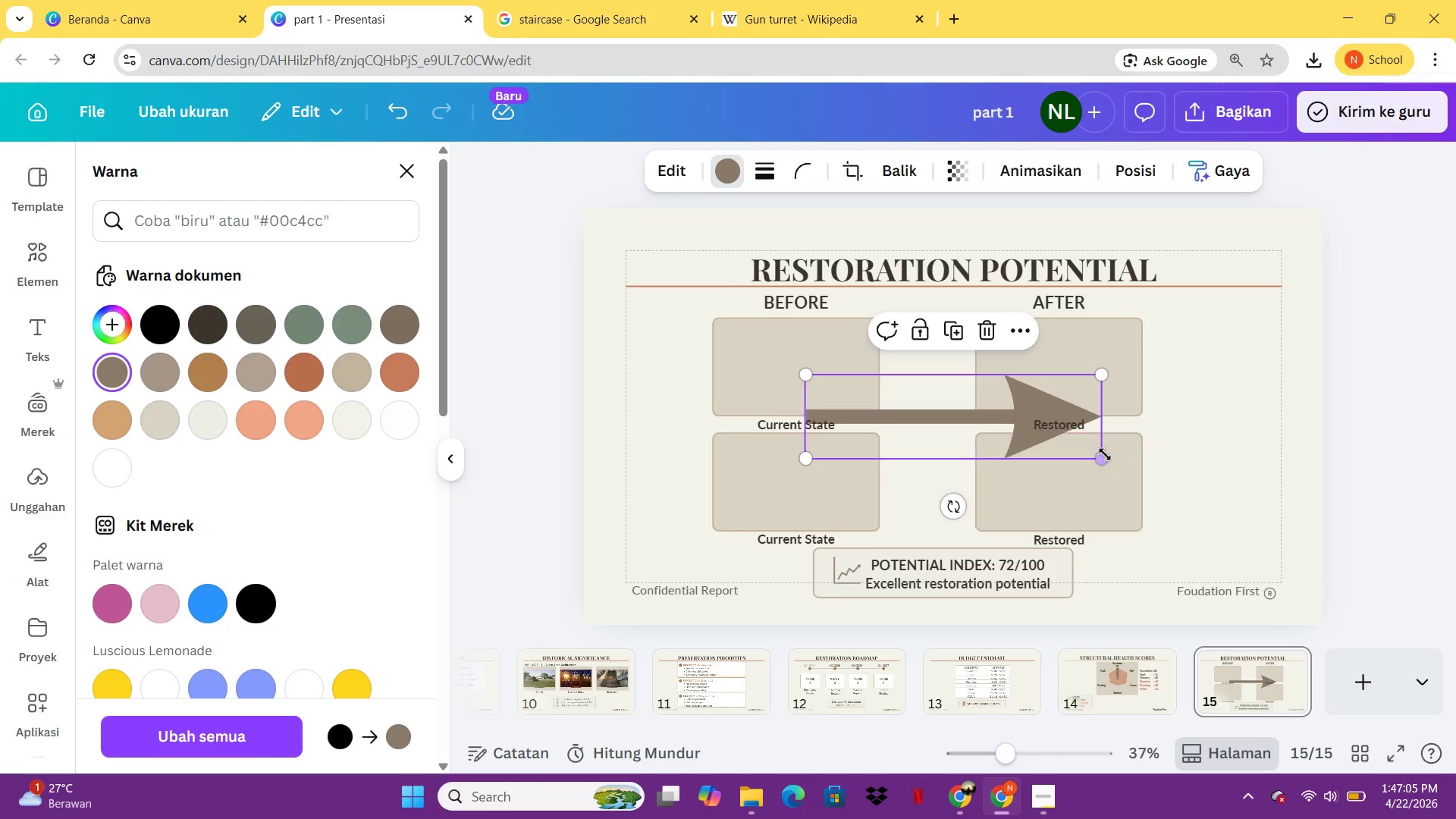 
left_click_drag(start_coordinate=[1094, 460], to_coordinate=[873, 374])
 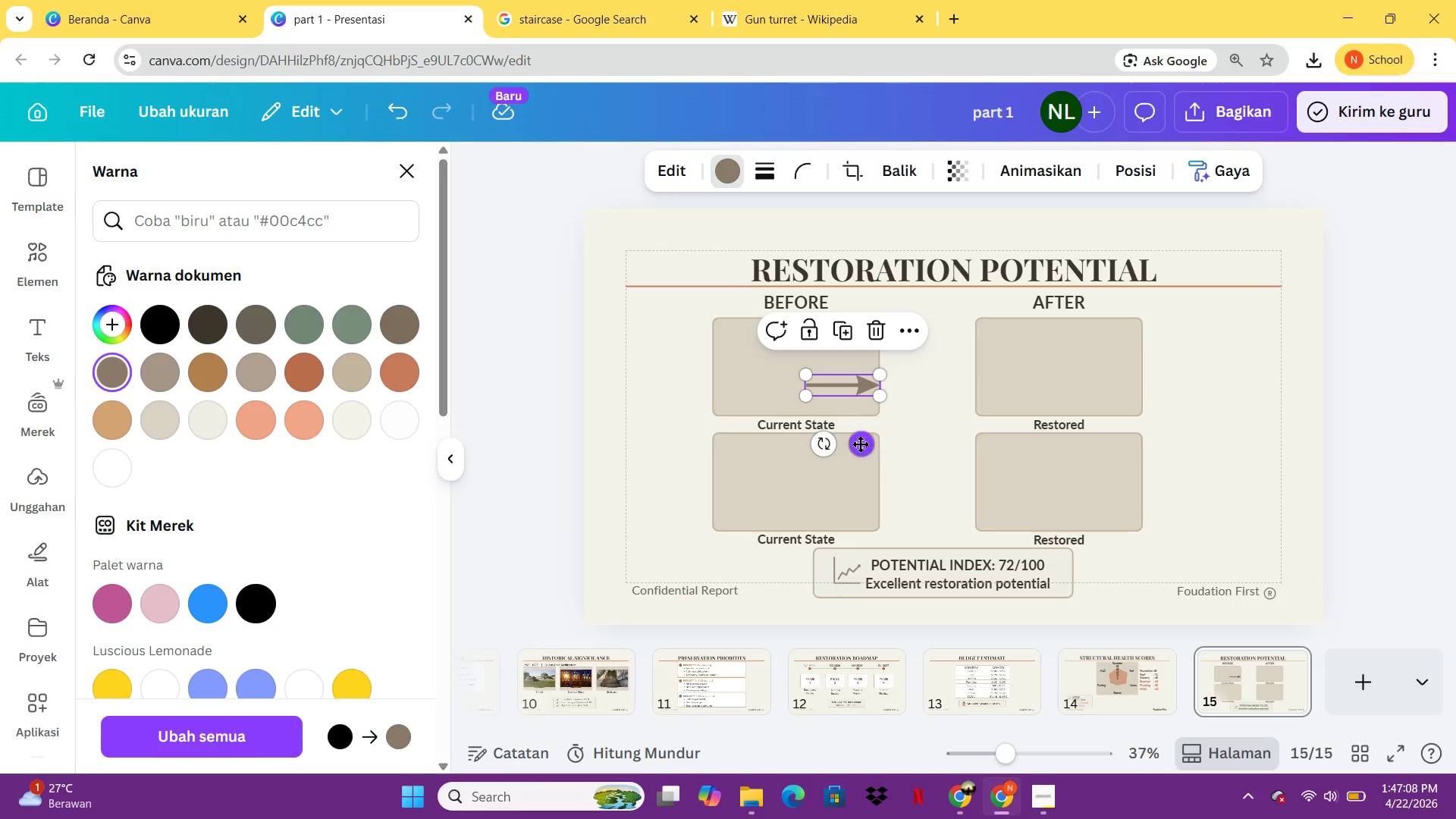 
left_click_drag(start_coordinate=[860, 444], to_coordinate=[946, 422])
 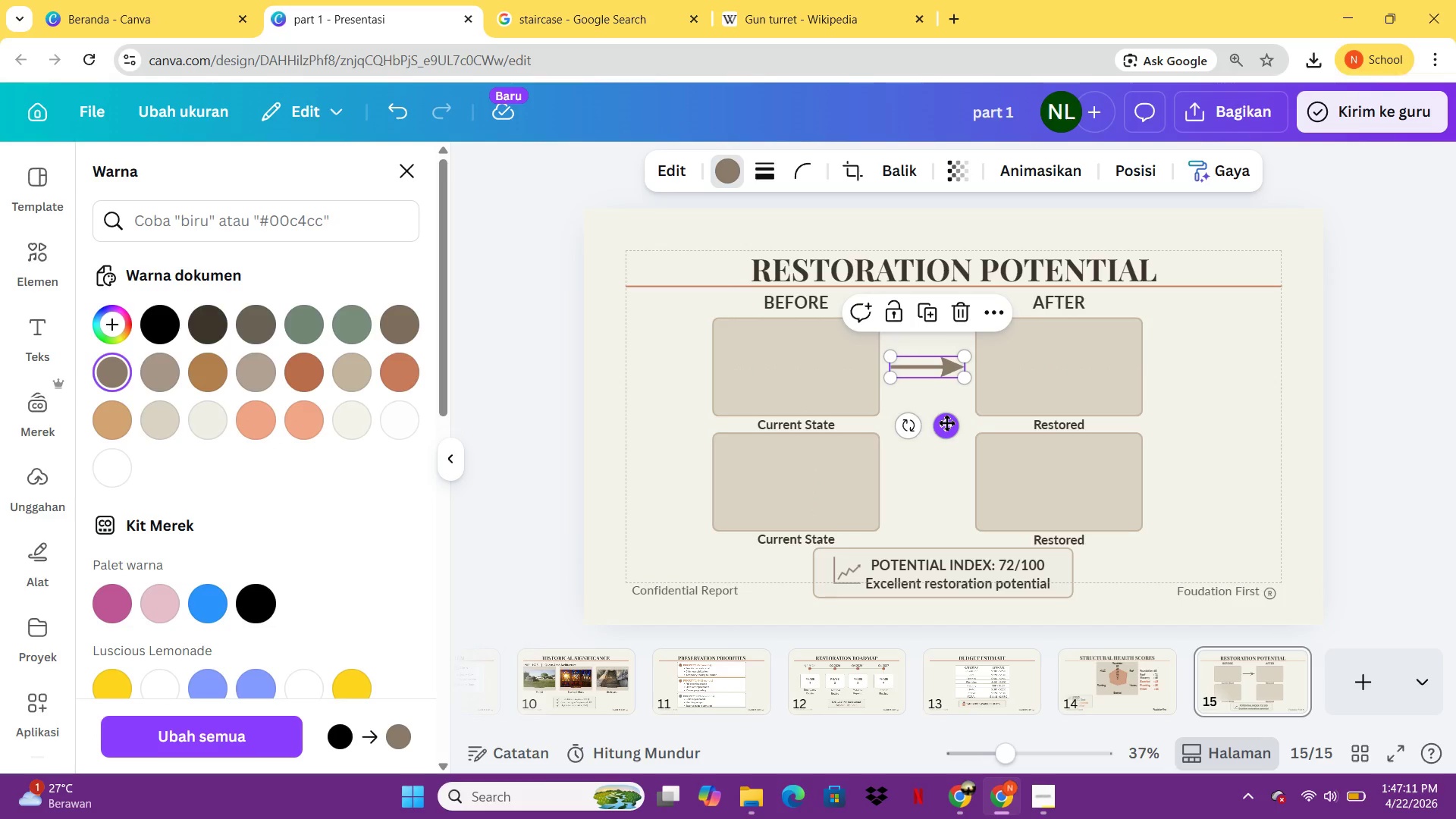 
key(Control+C)
 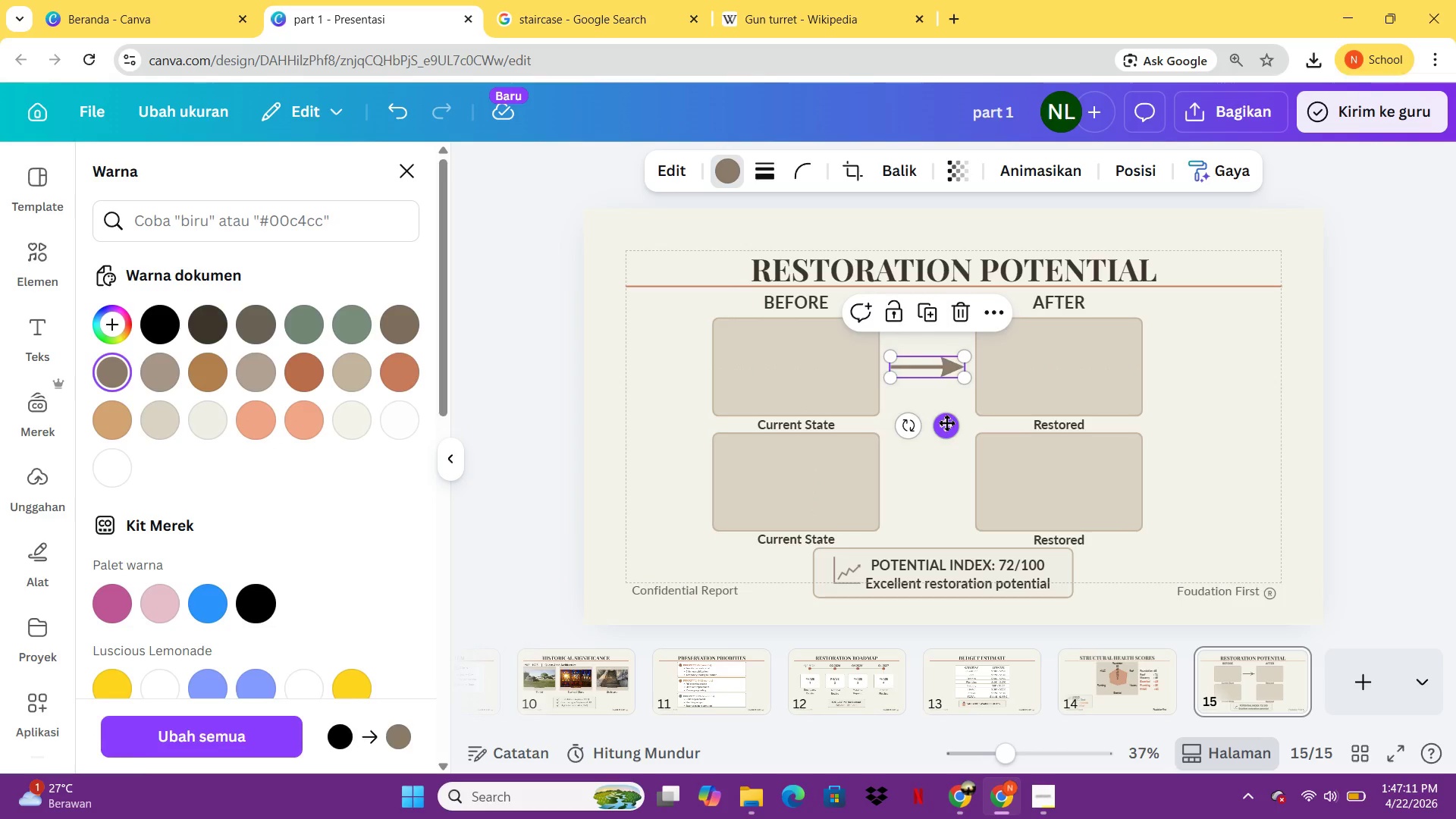 
key(Control+V)
 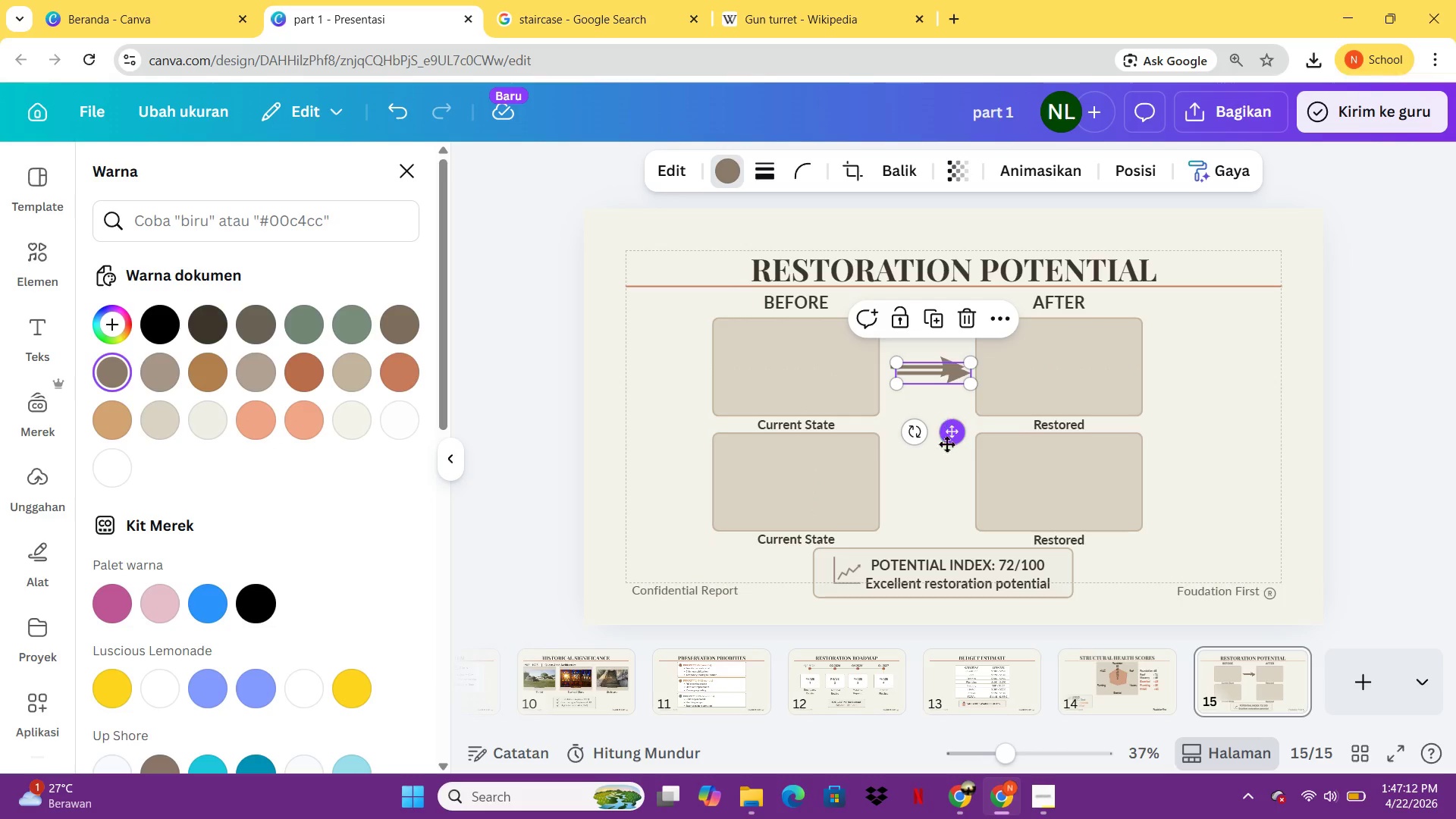 
left_click_drag(start_coordinate=[946, 422], to_coordinate=[942, 531])
 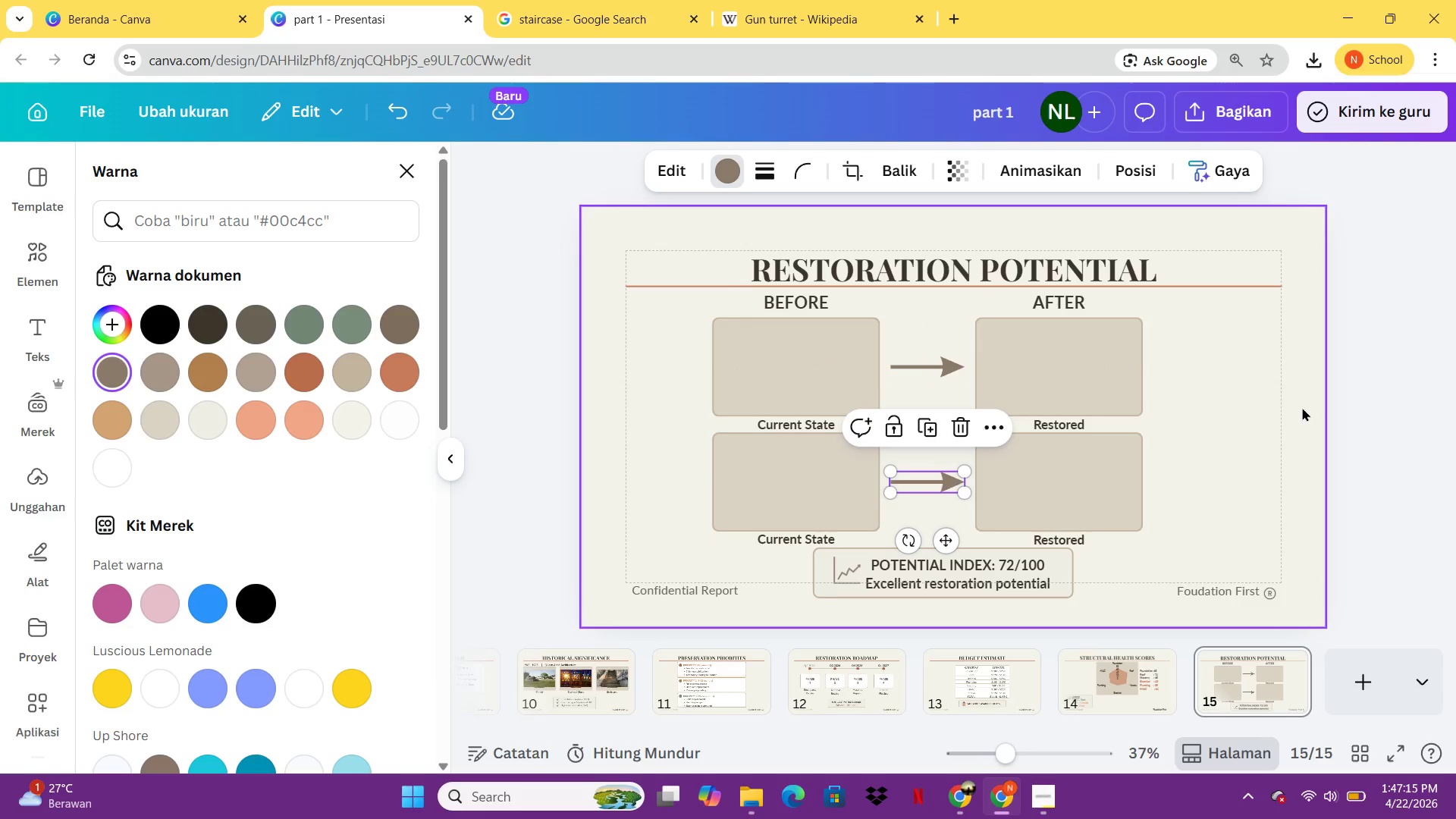 
left_click([1302, 407])
 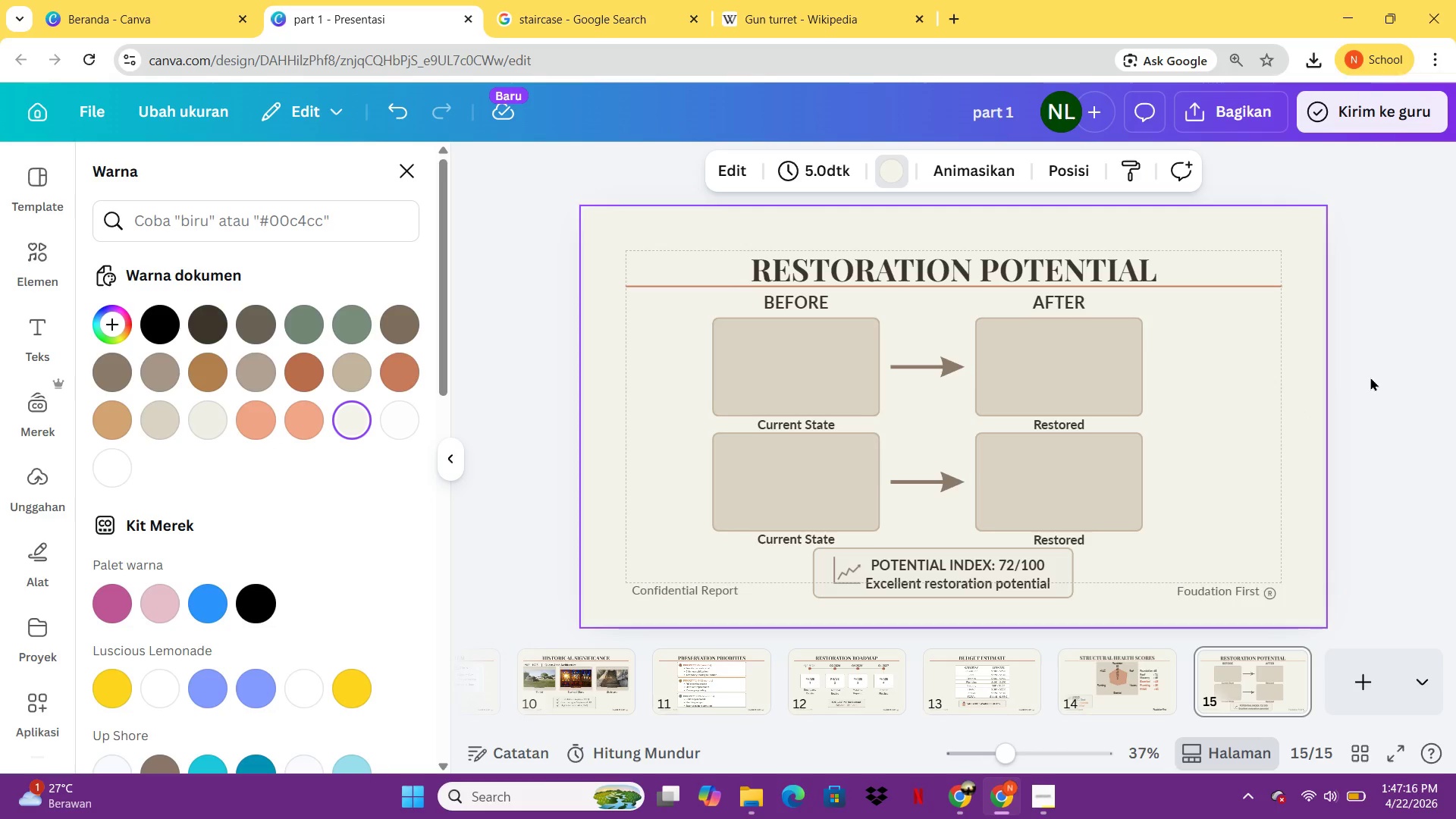 
left_click([1370, 377])
 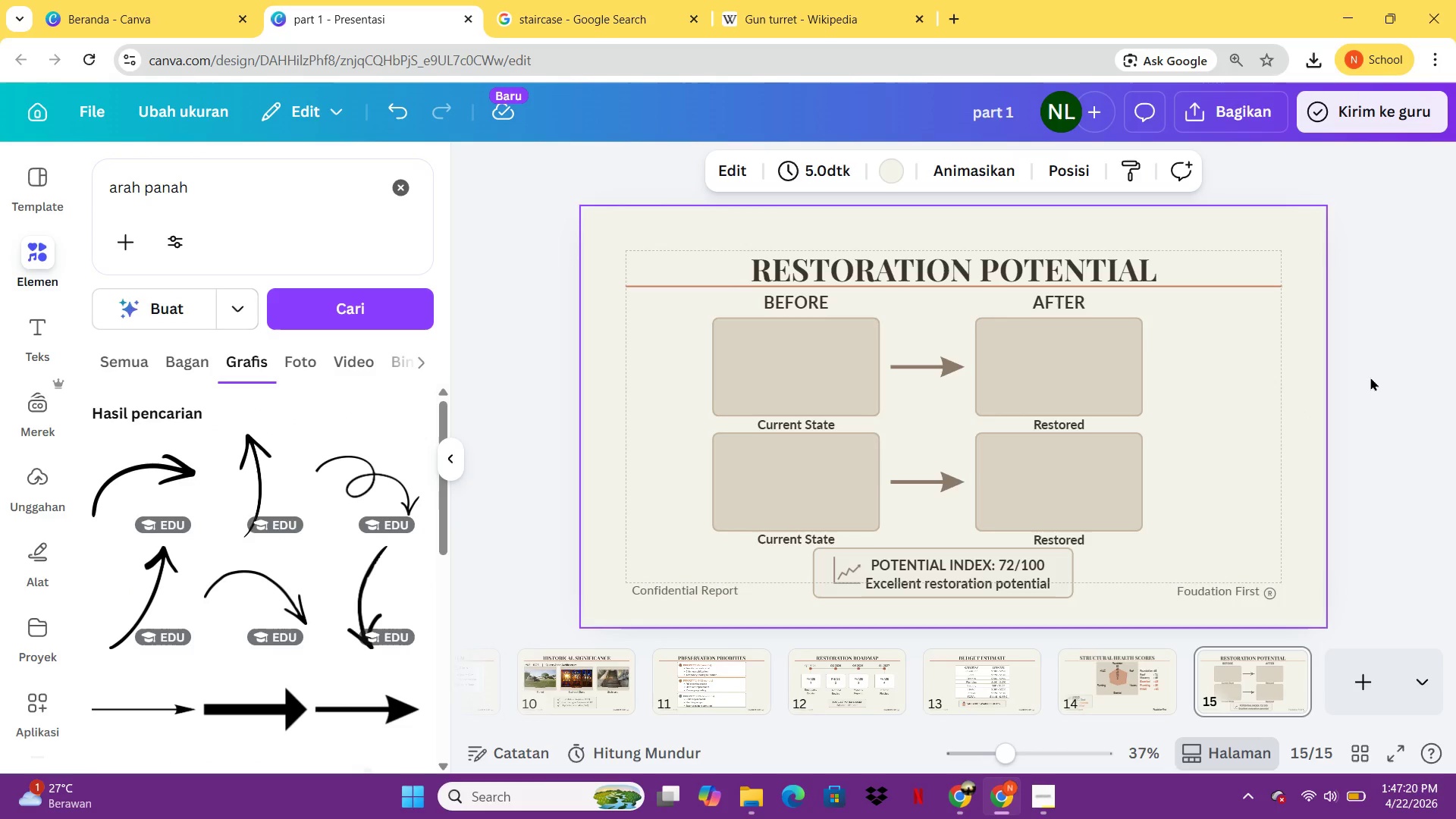 
wait(8.08)
 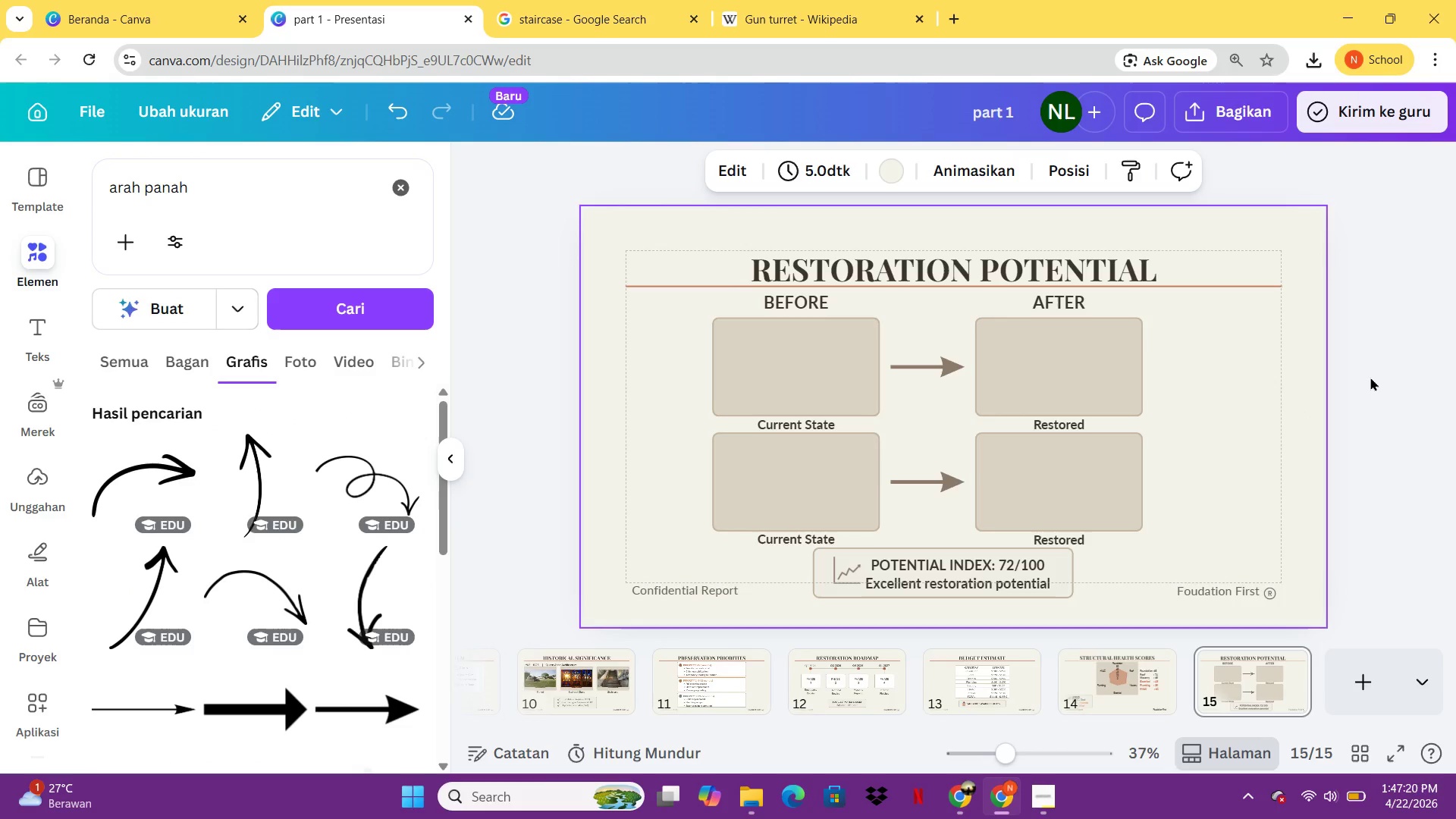 
left_click([811, 422])
 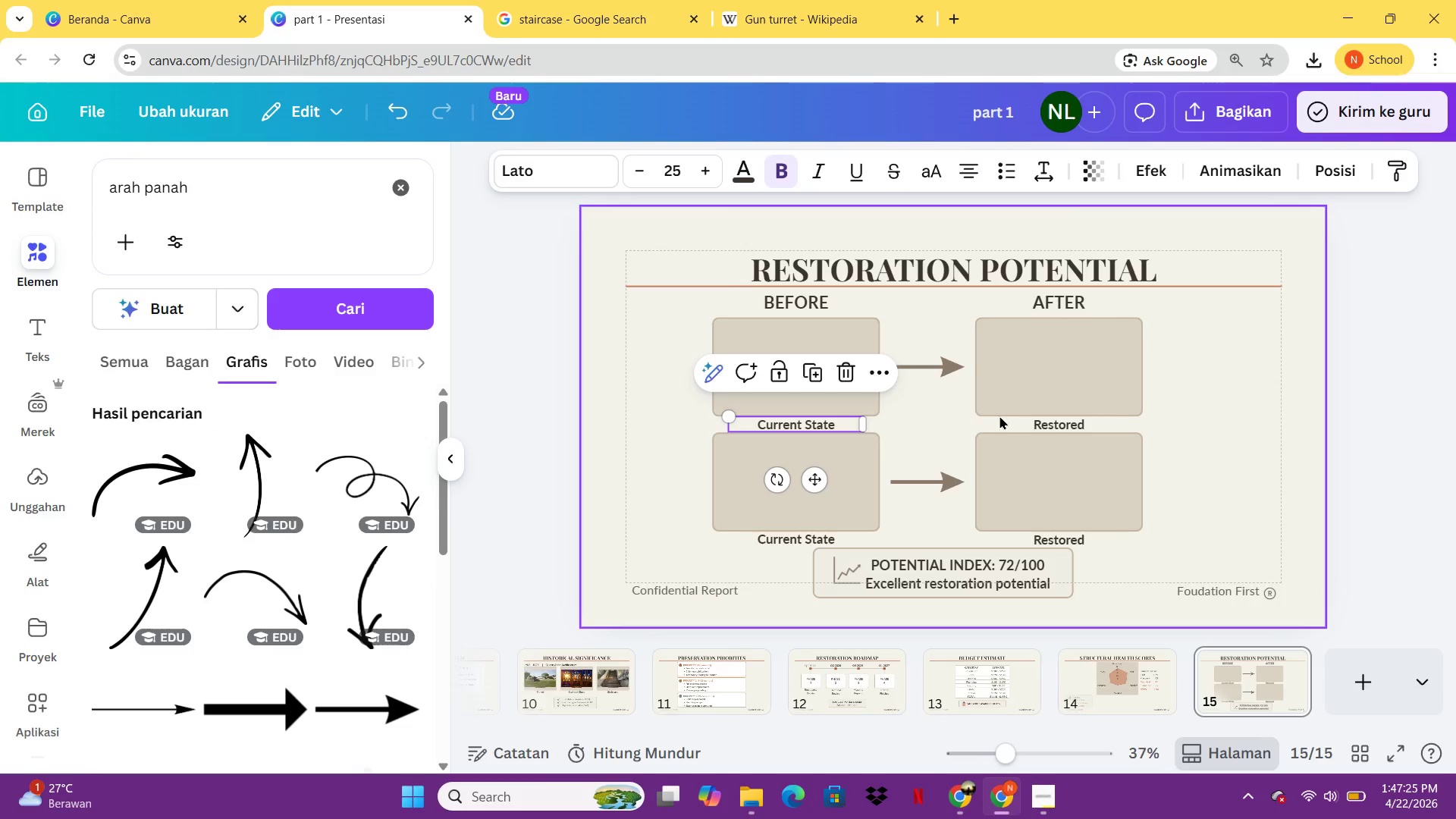 
hold_key(key=ControlLeft, duration=2.67)
left_click([1009, 420])
 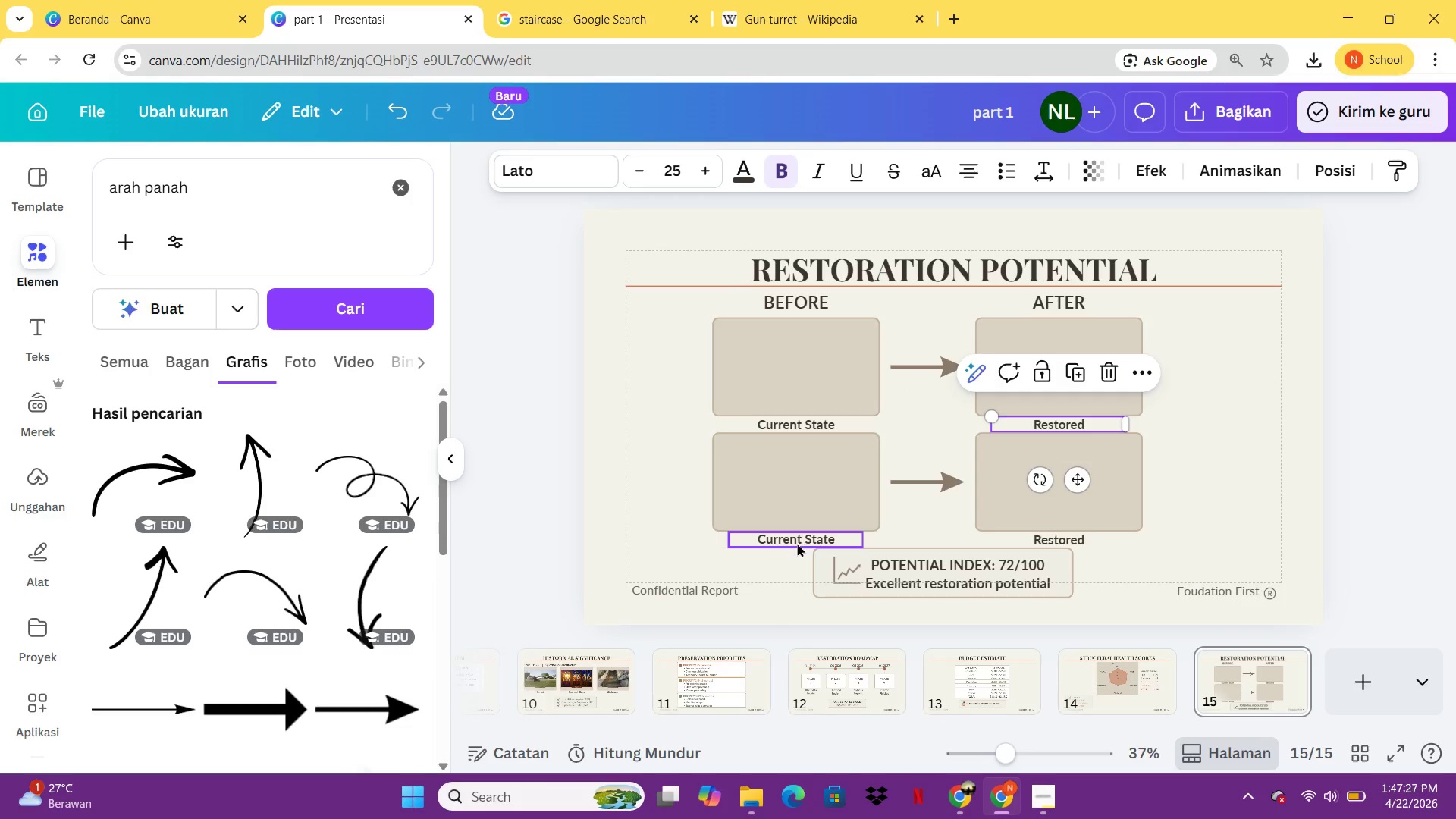 
left_click([797, 543])
 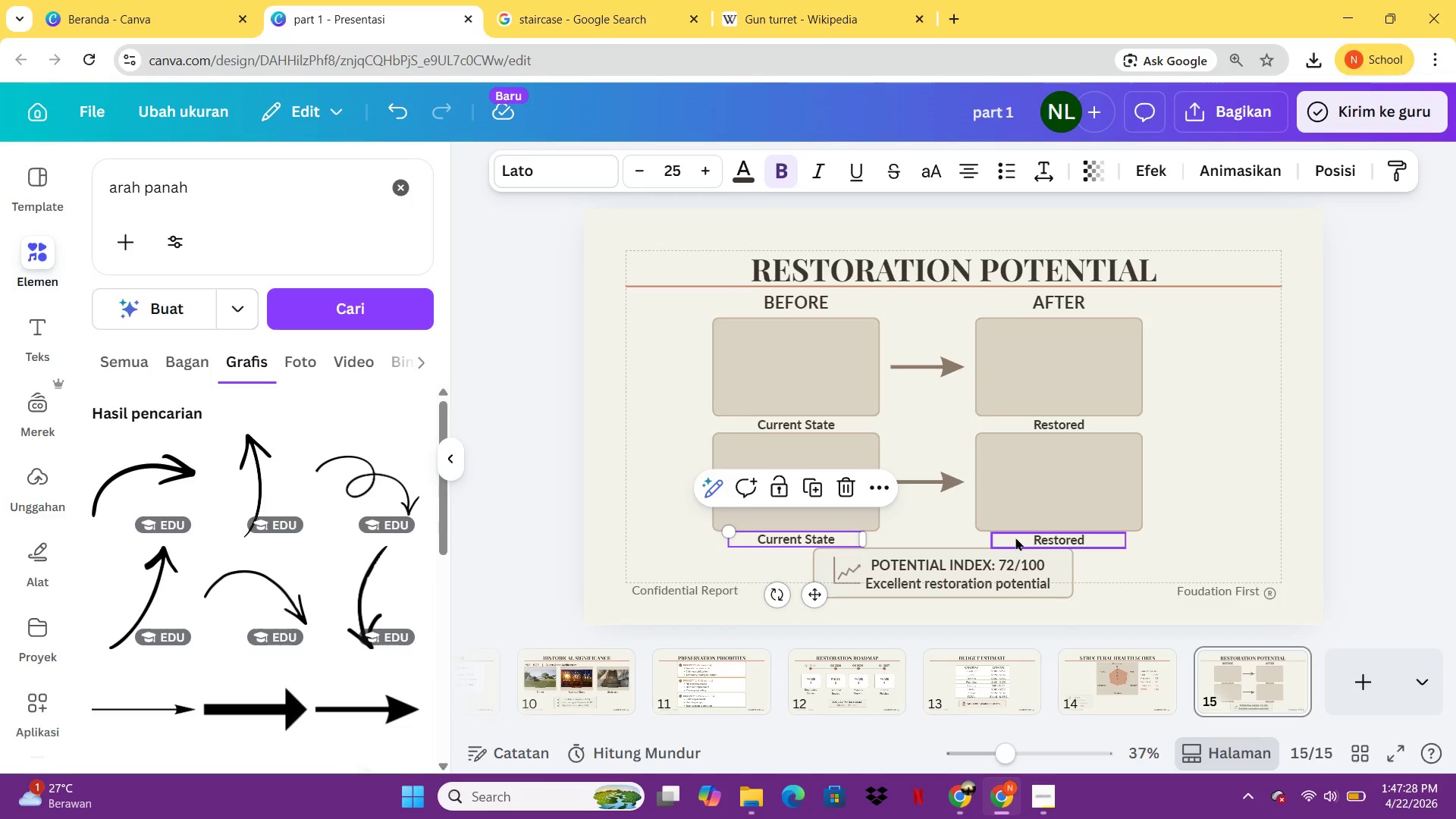 
hold_key(key=ShiftLeft, duration=2.48)
left_click([1016, 537])
 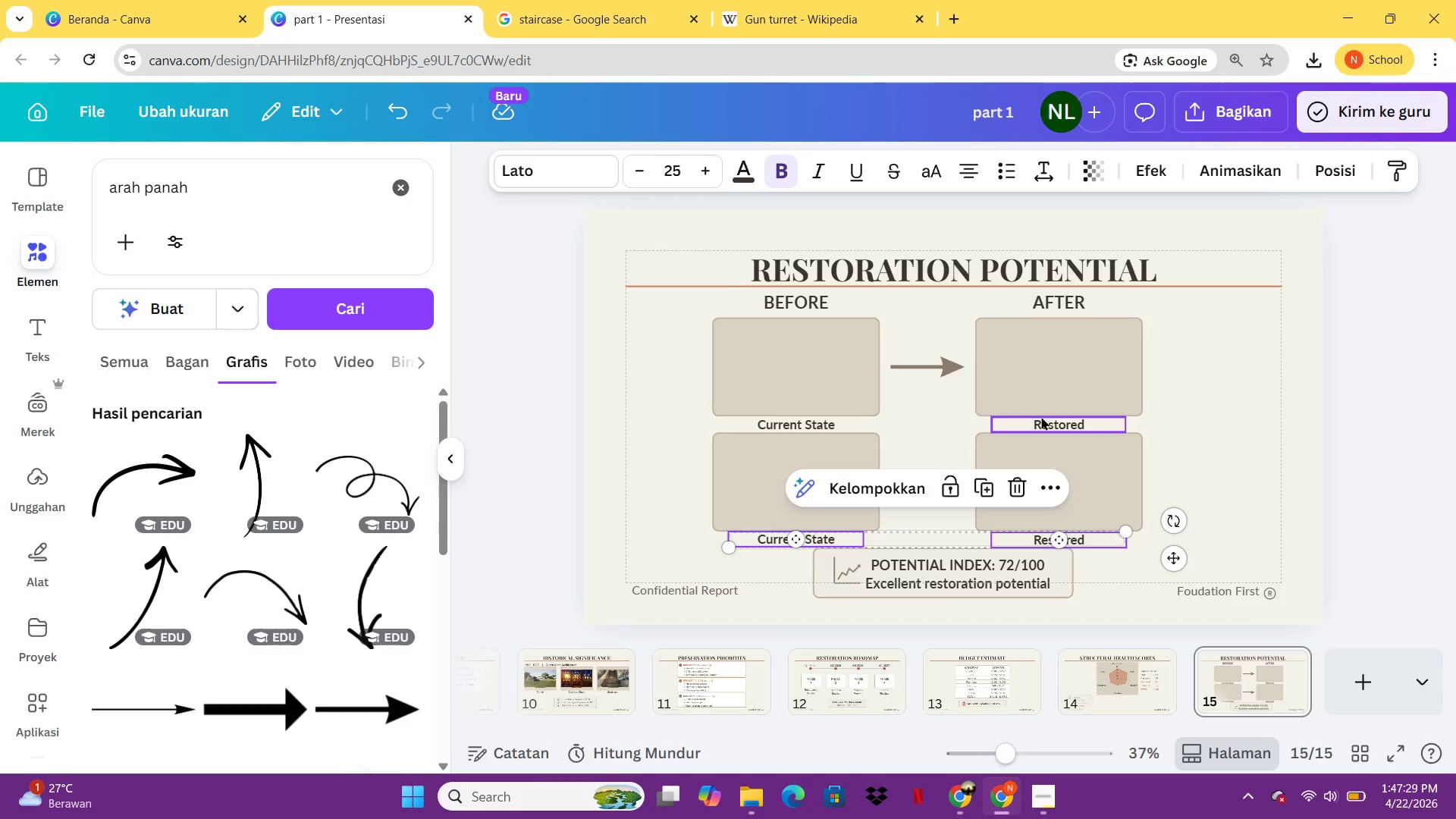 
left_click([1041, 416])
 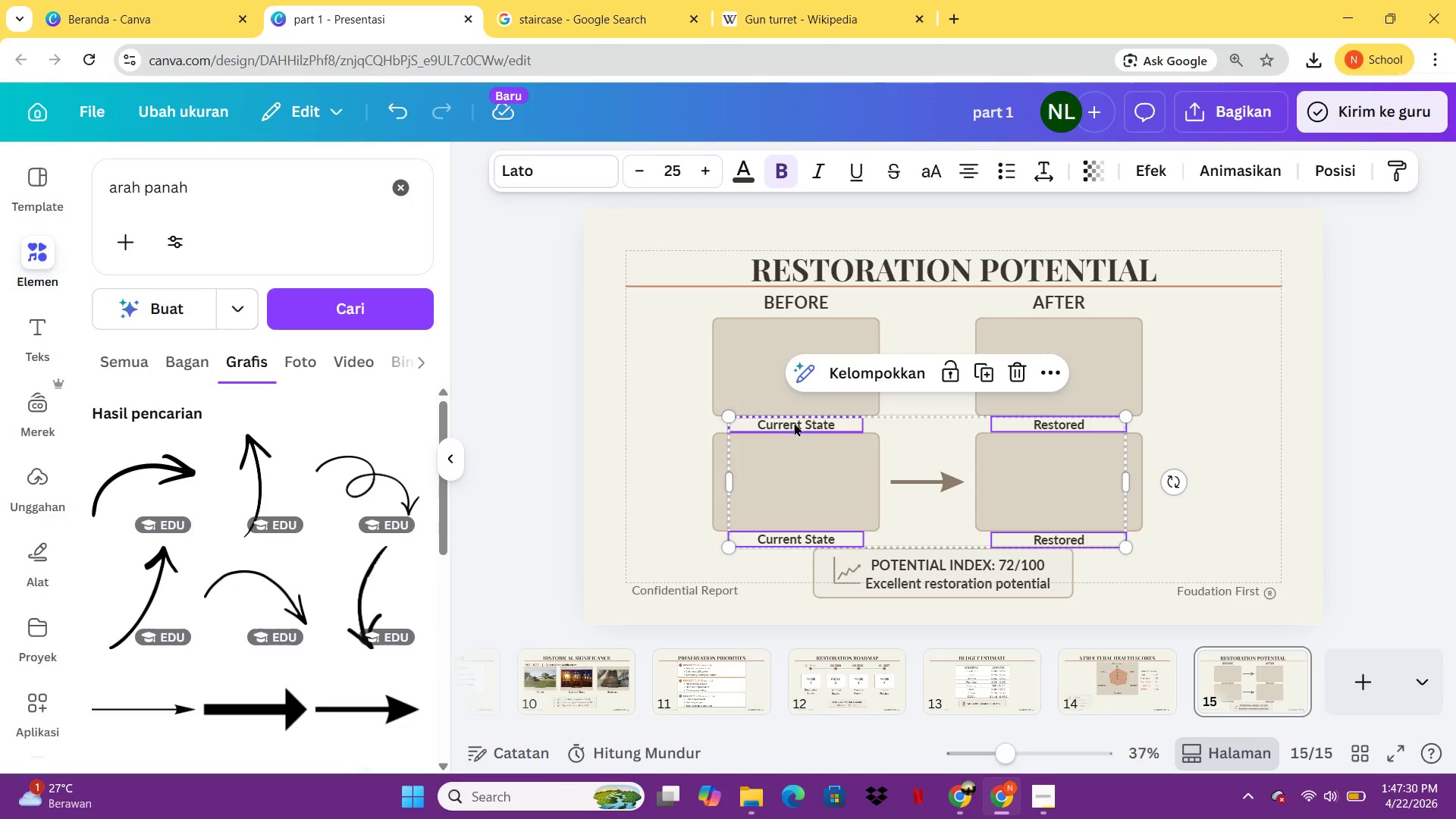 
left_click([794, 422])
 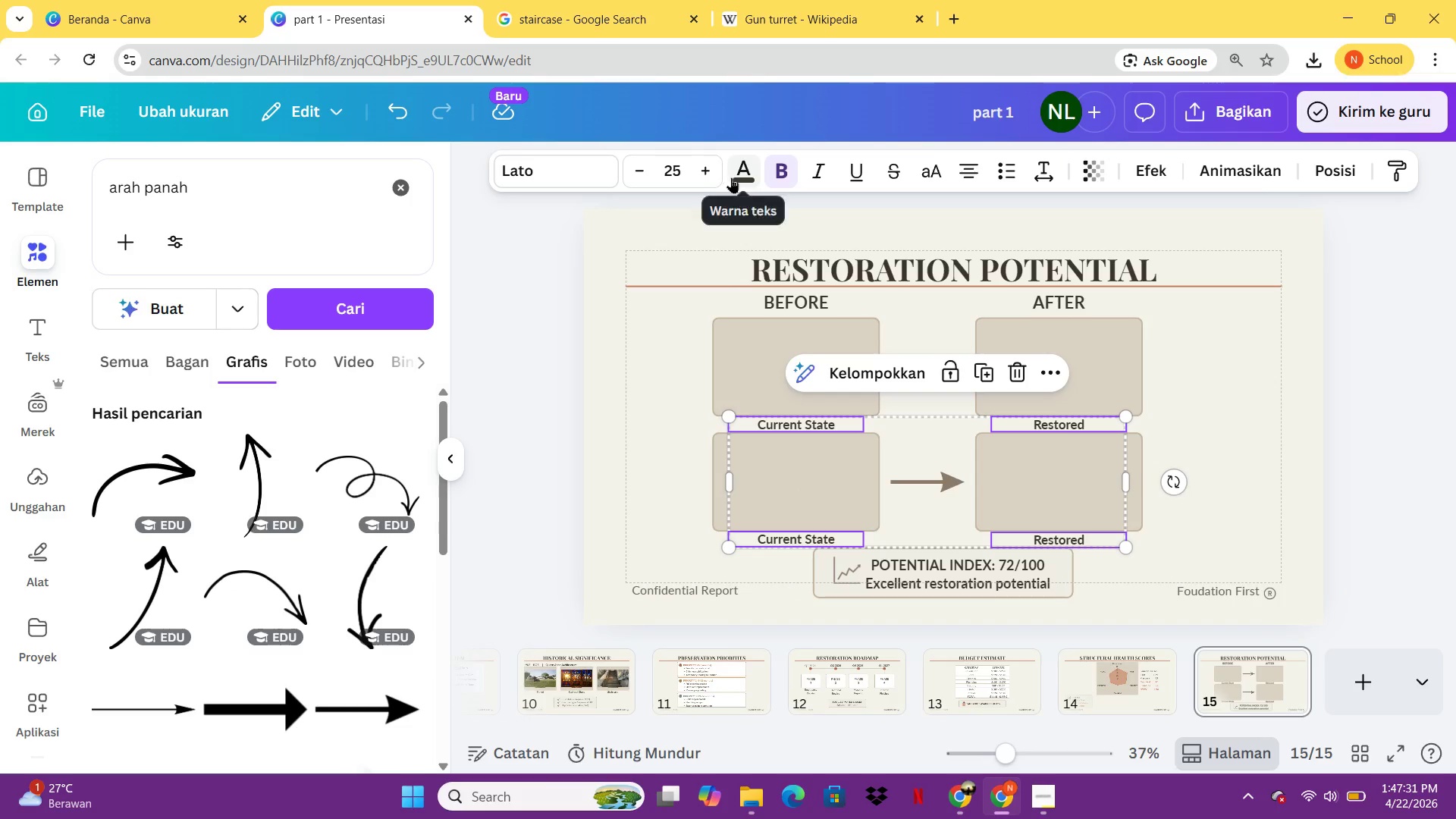 
left_click([733, 177])
 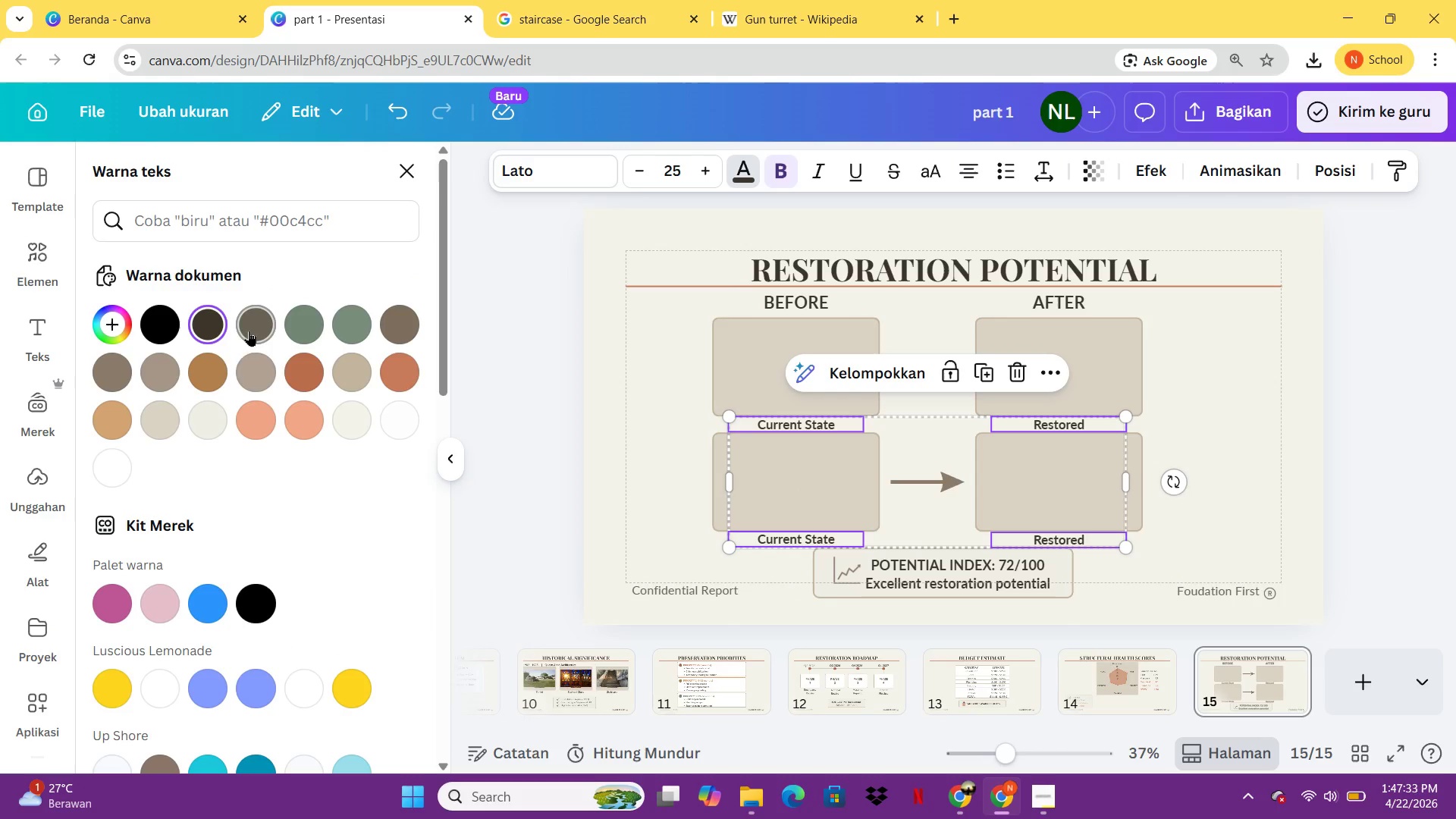 
left_click([249, 330])
 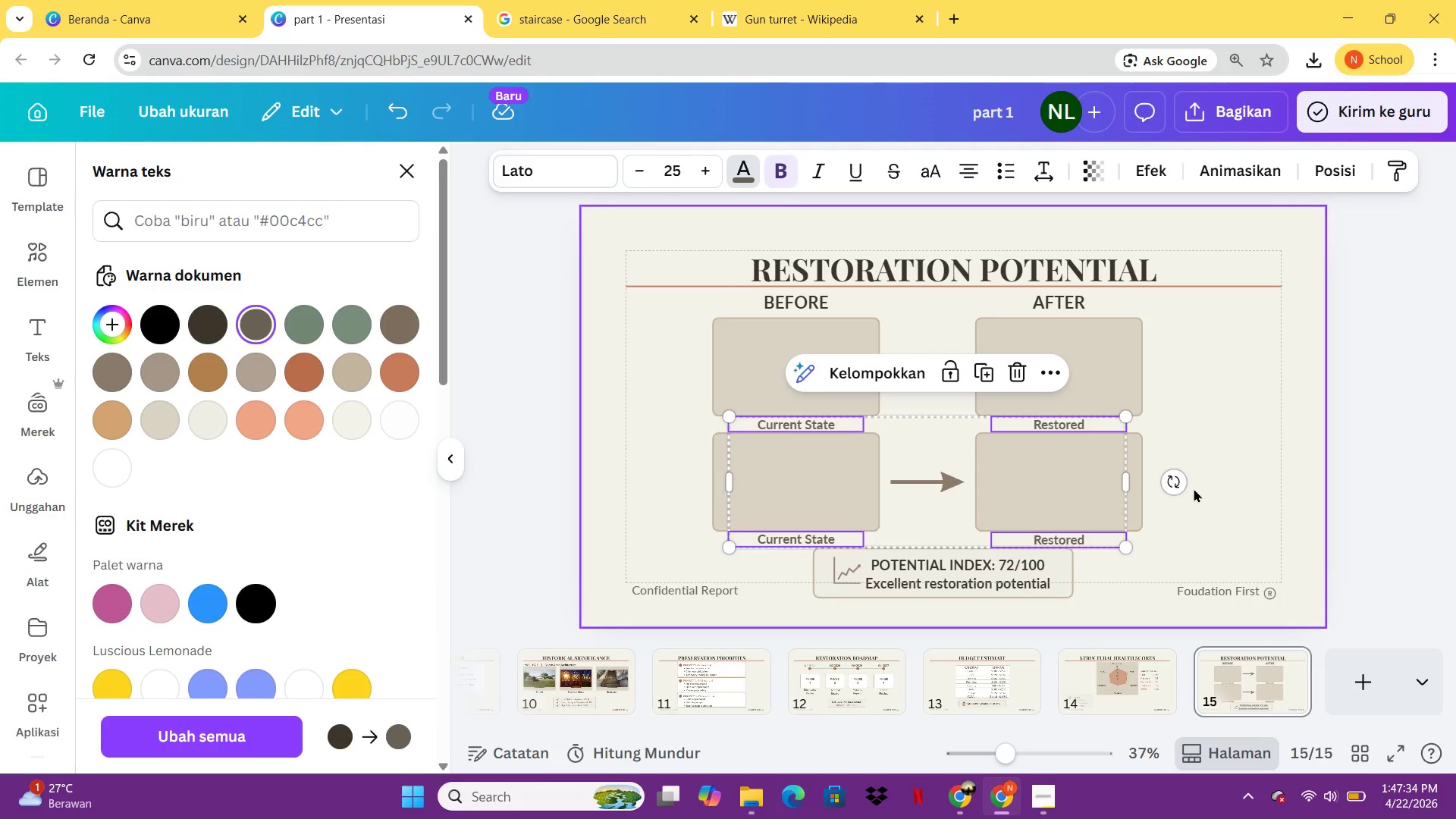 
left_click([1194, 488])
 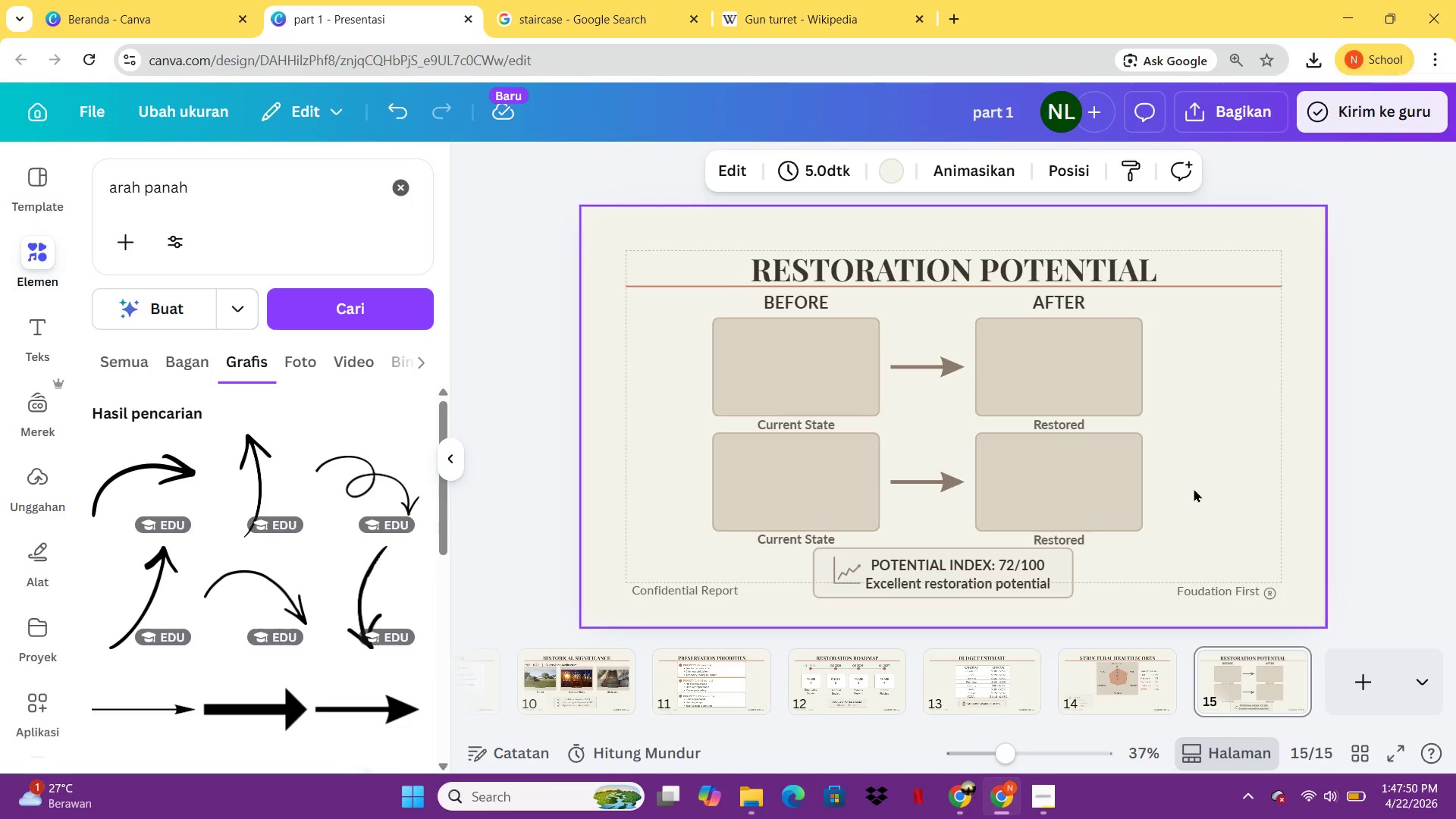 
wait(20.91)
 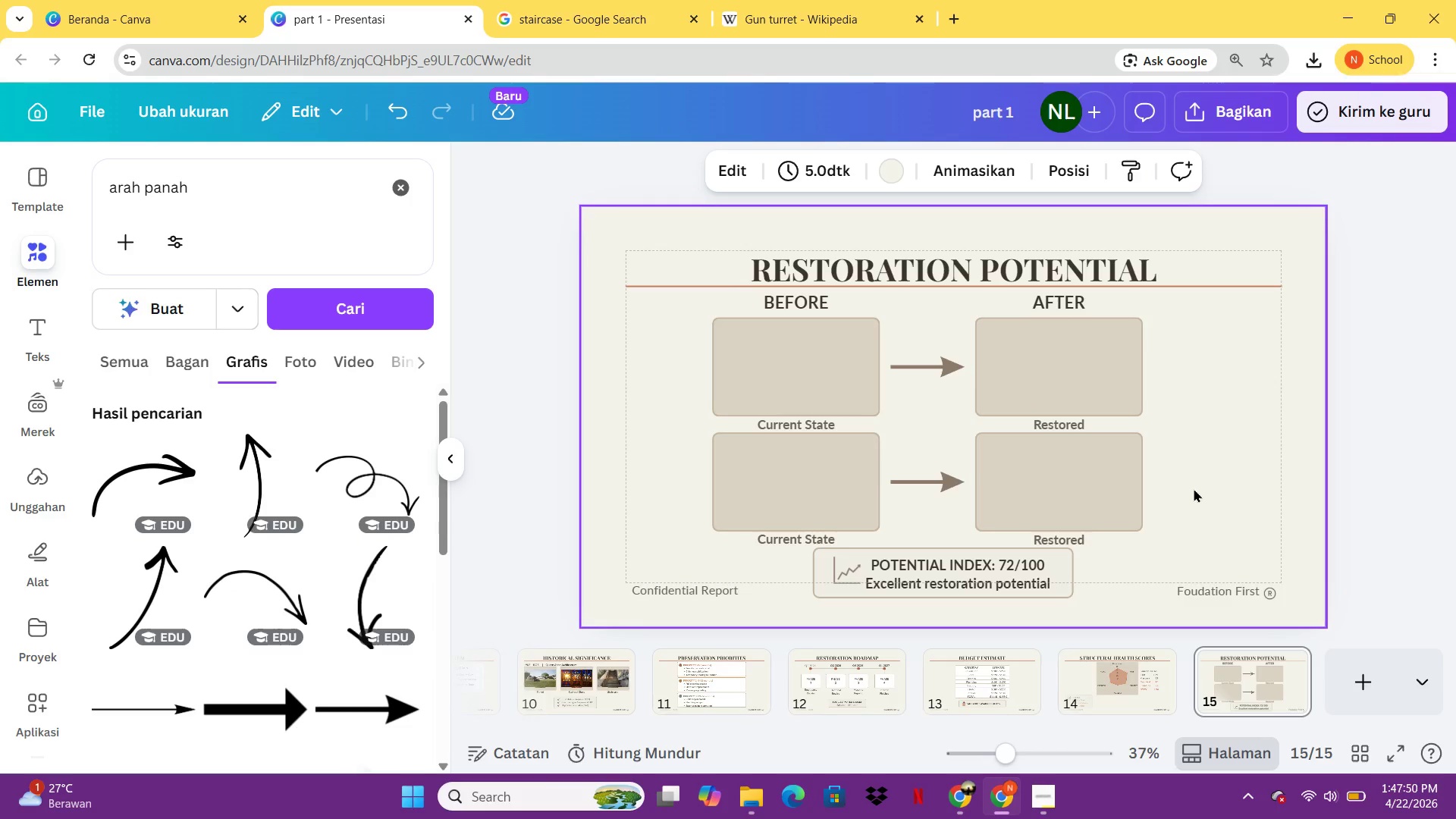 
left_click([407, 192])
 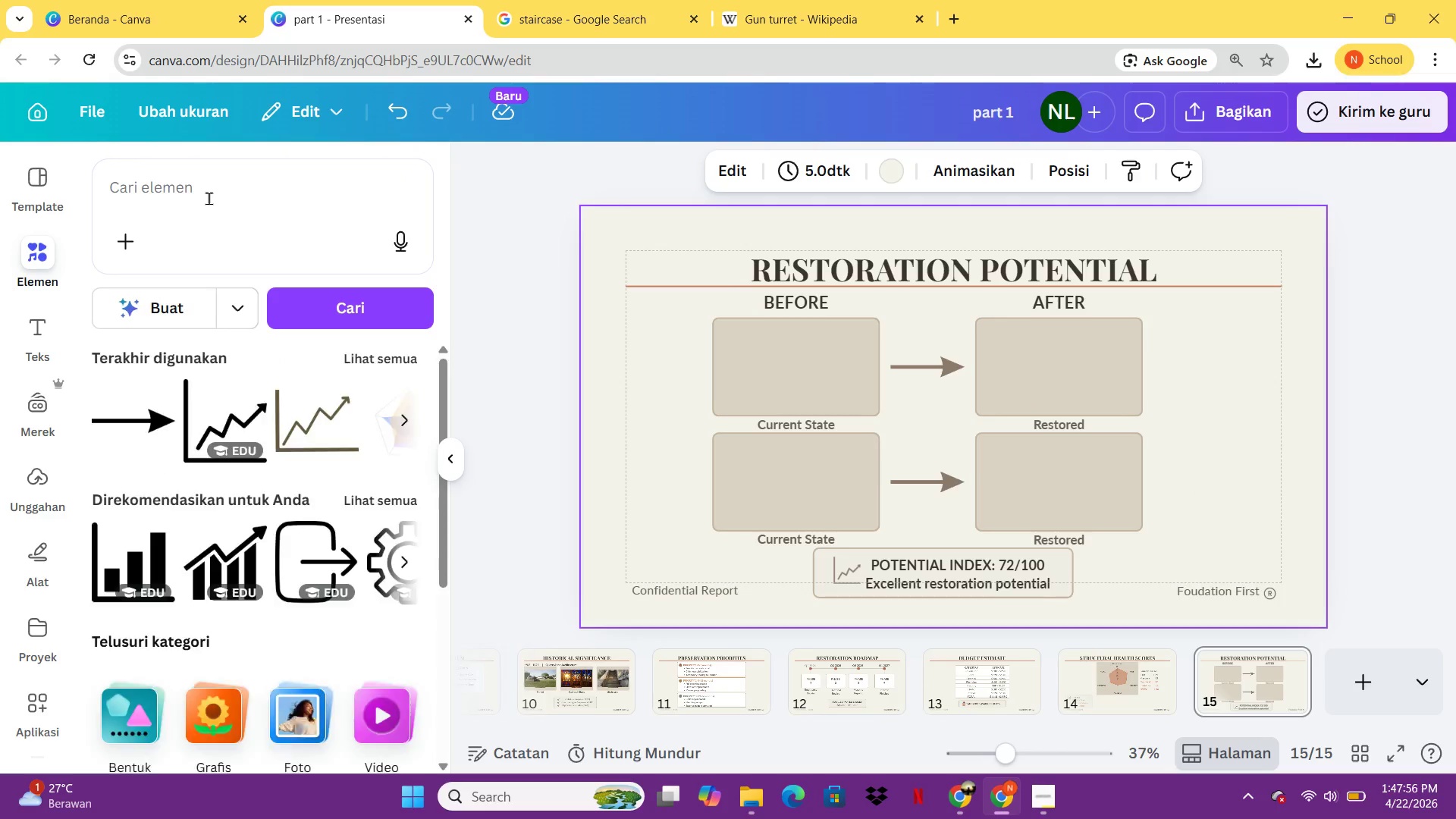 
left_click([210, 193])
 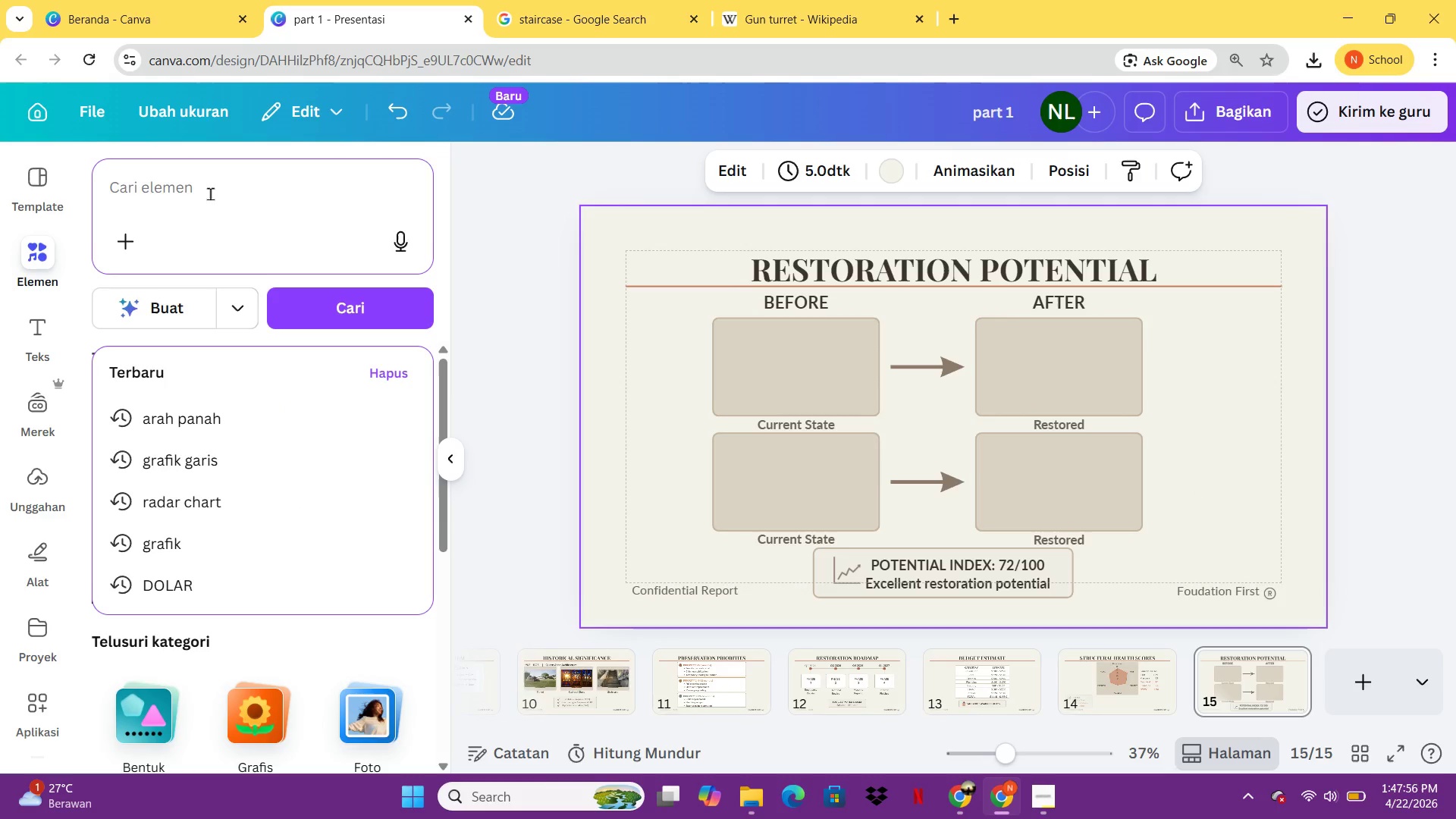 
type(cracked wall)
 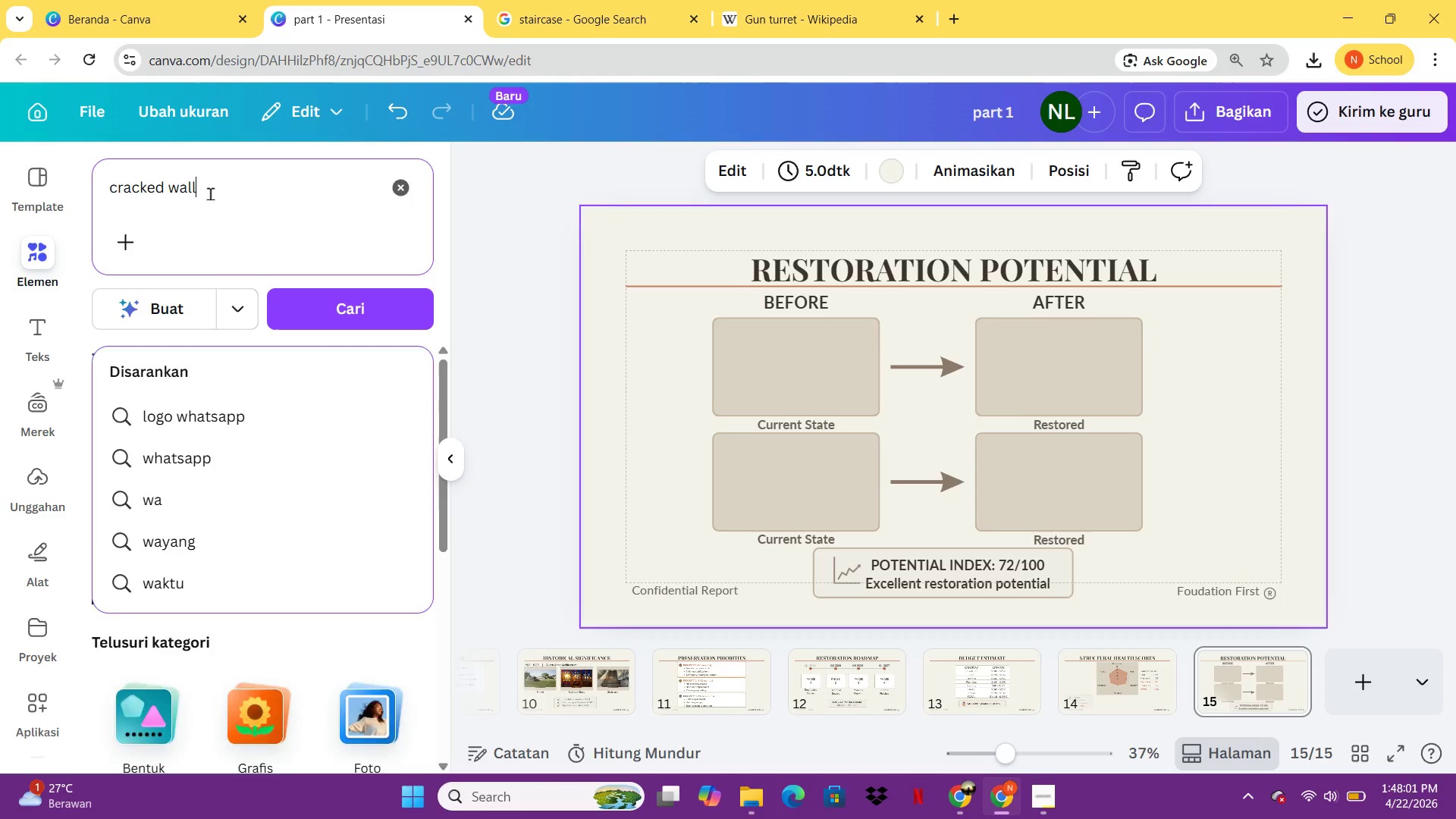 
key(Enter)
 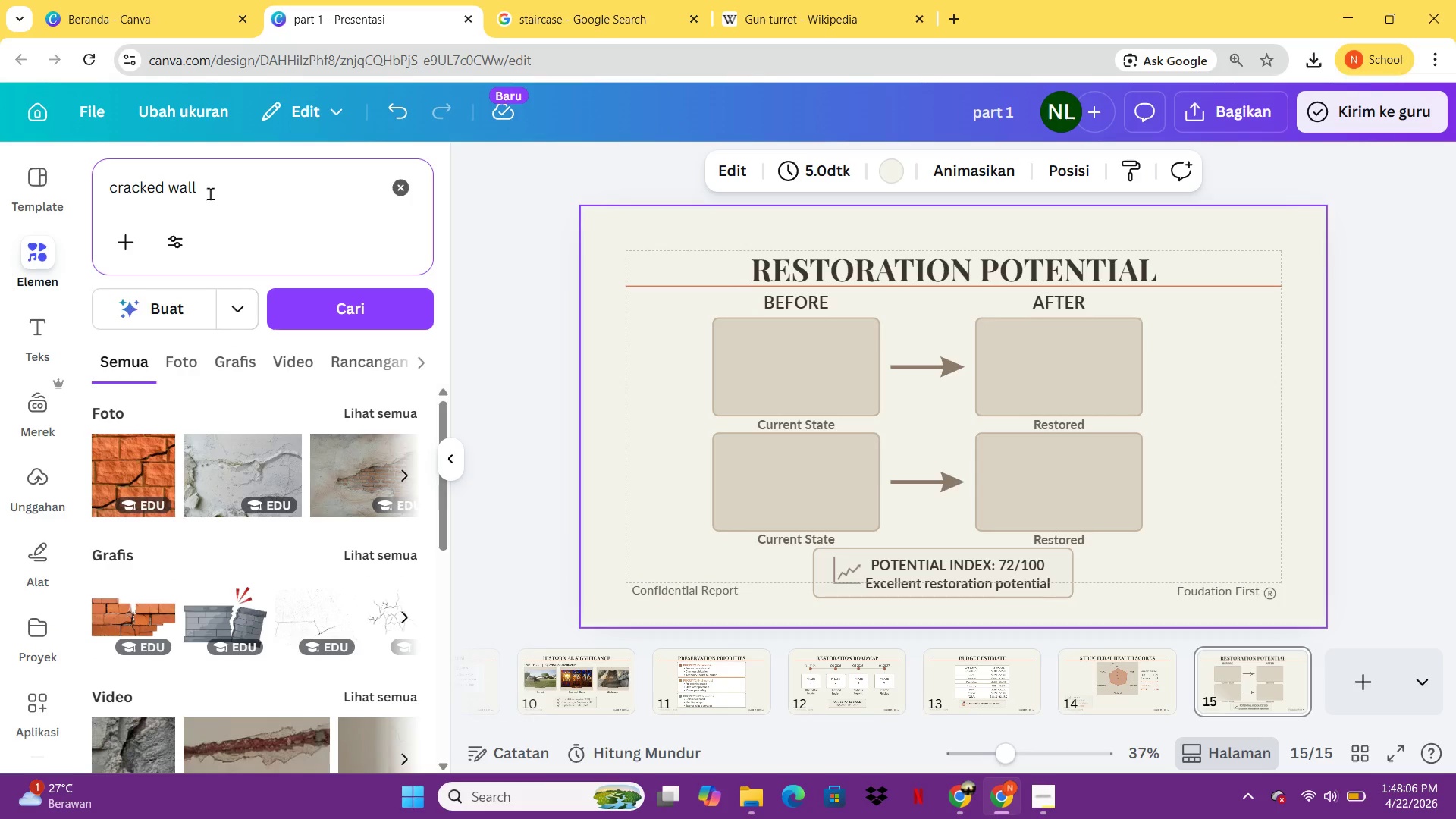 
wait(10.58)
 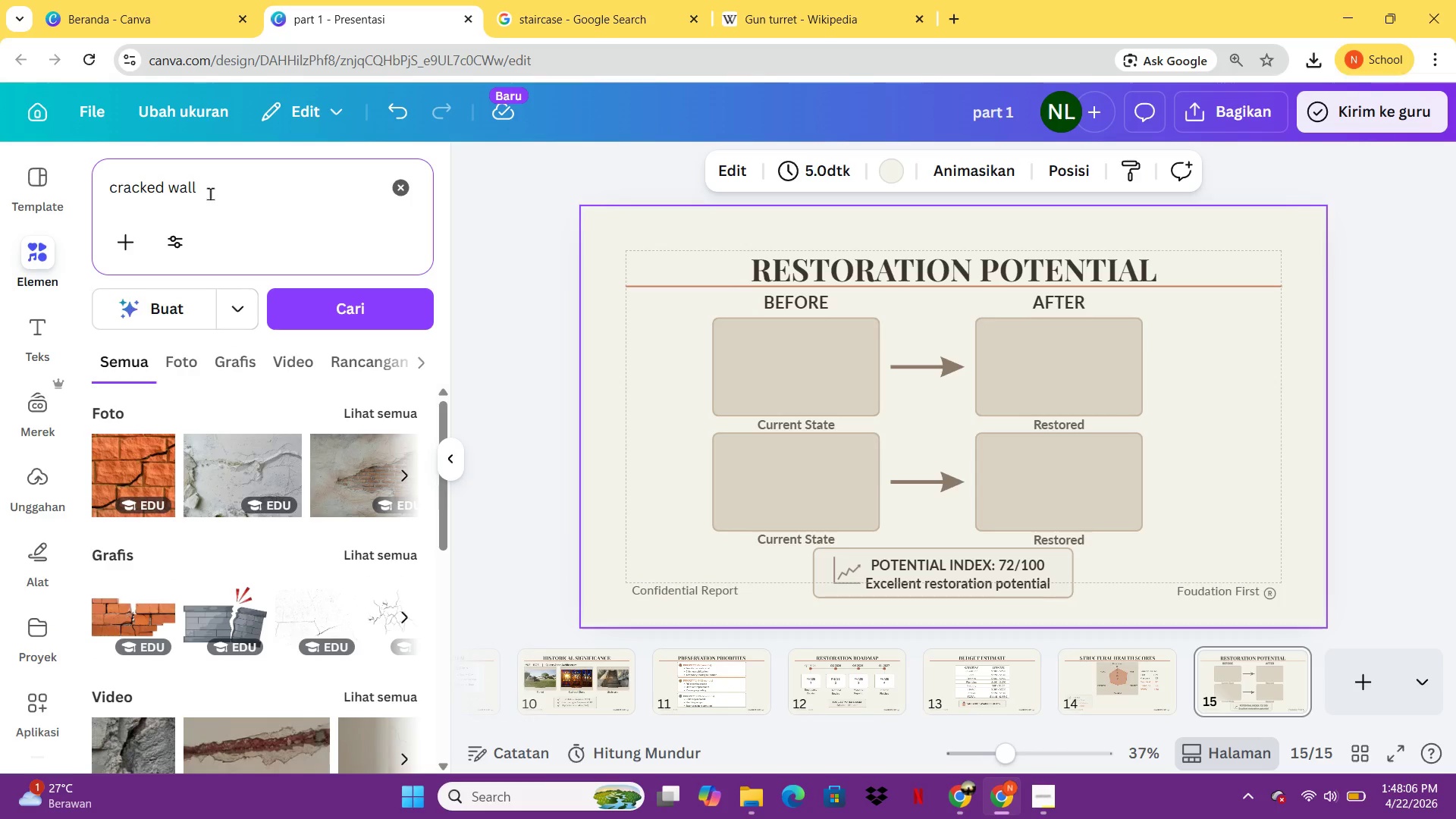 
left_click([561, 670])
 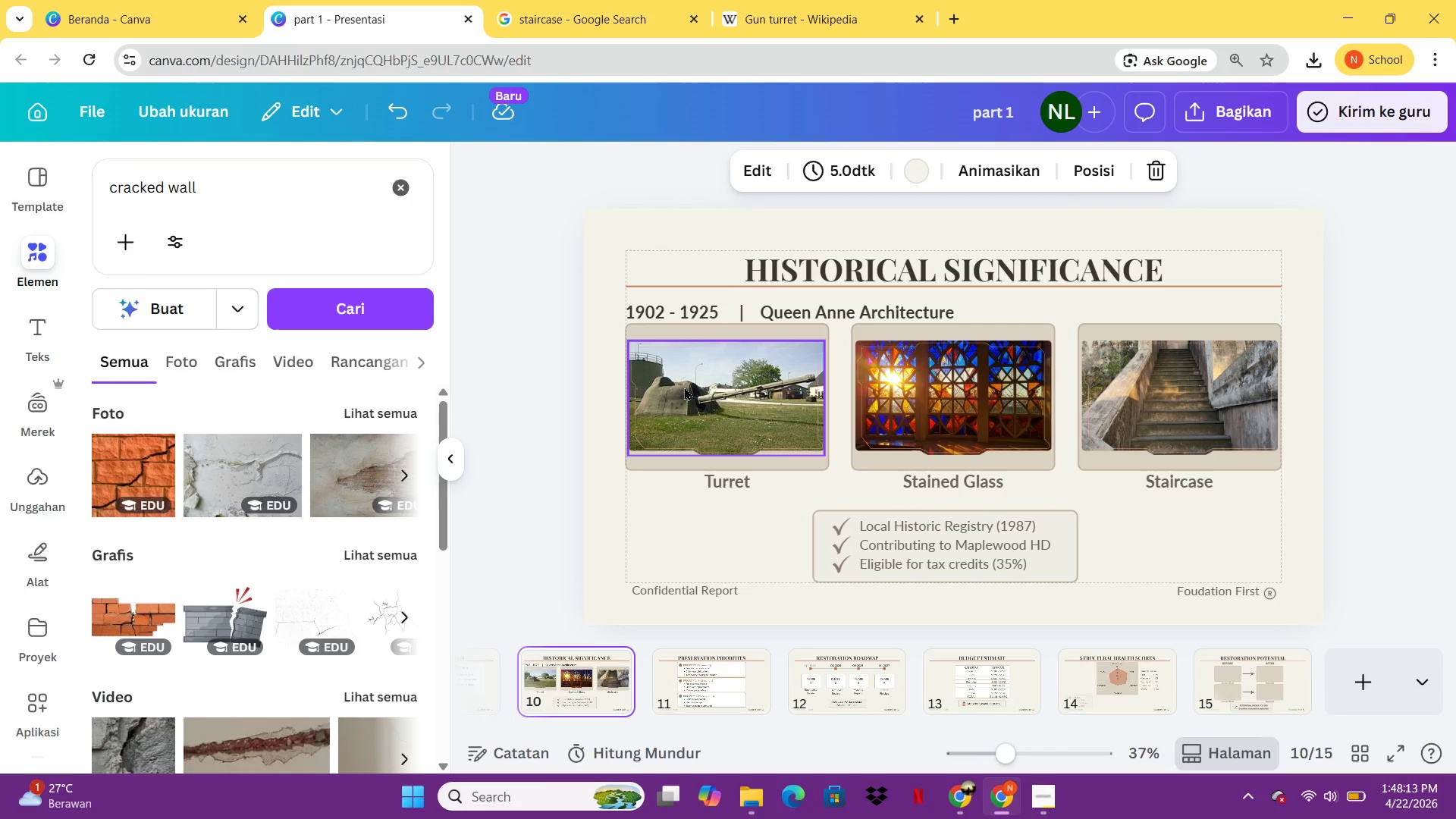 
left_click([684, 387])
 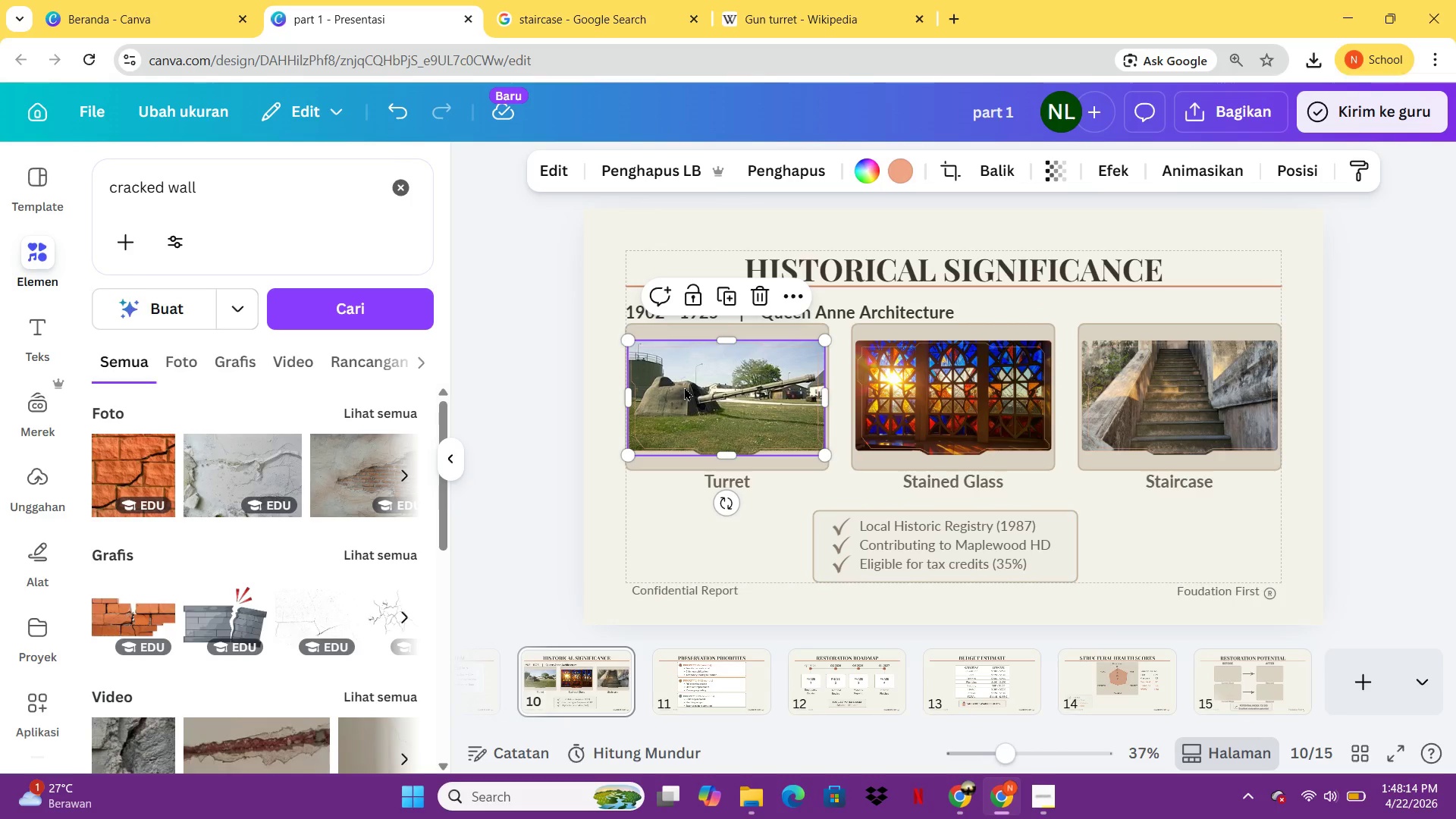 
key(Control+C)
 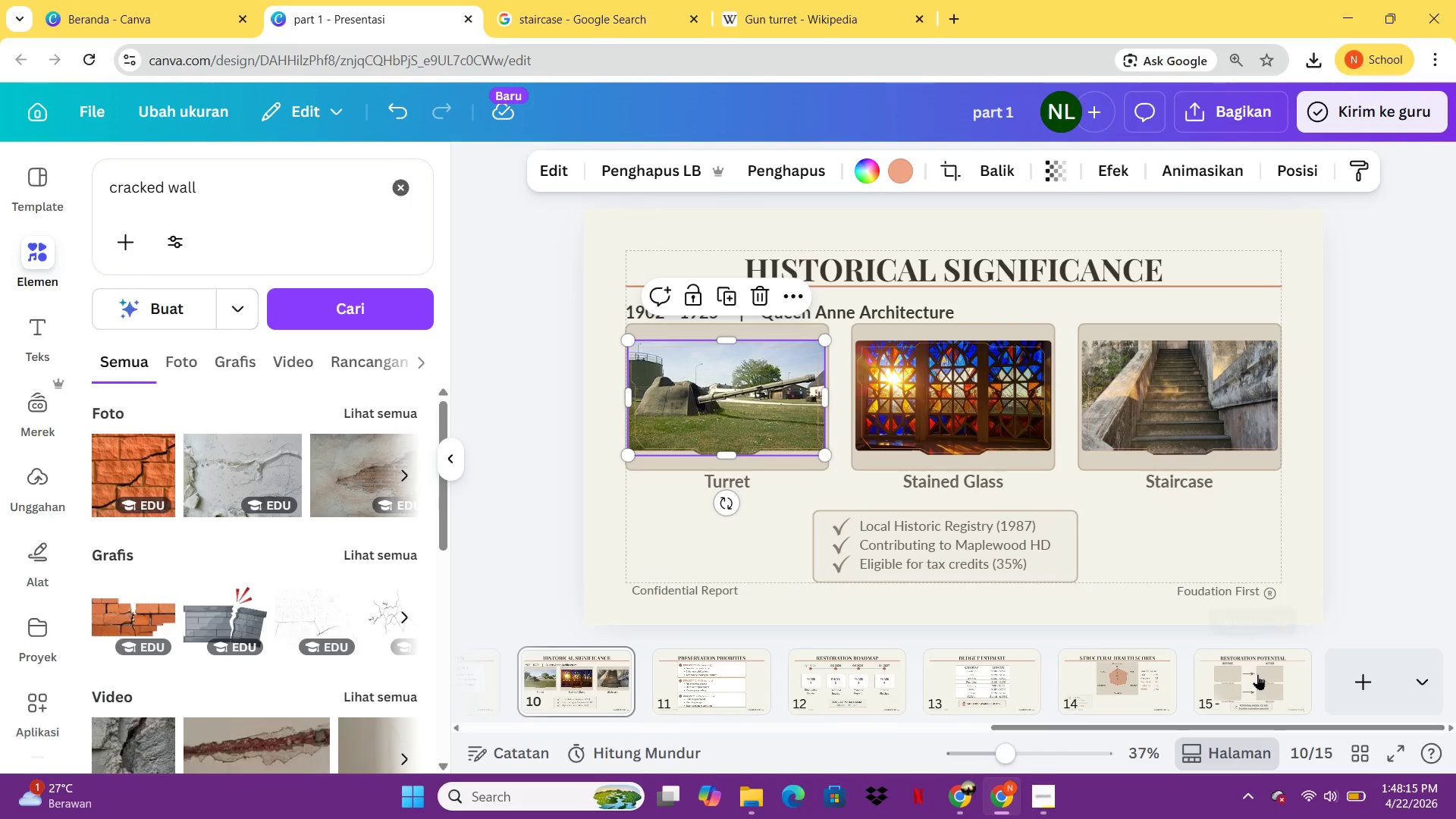 
left_click([1257, 674])
 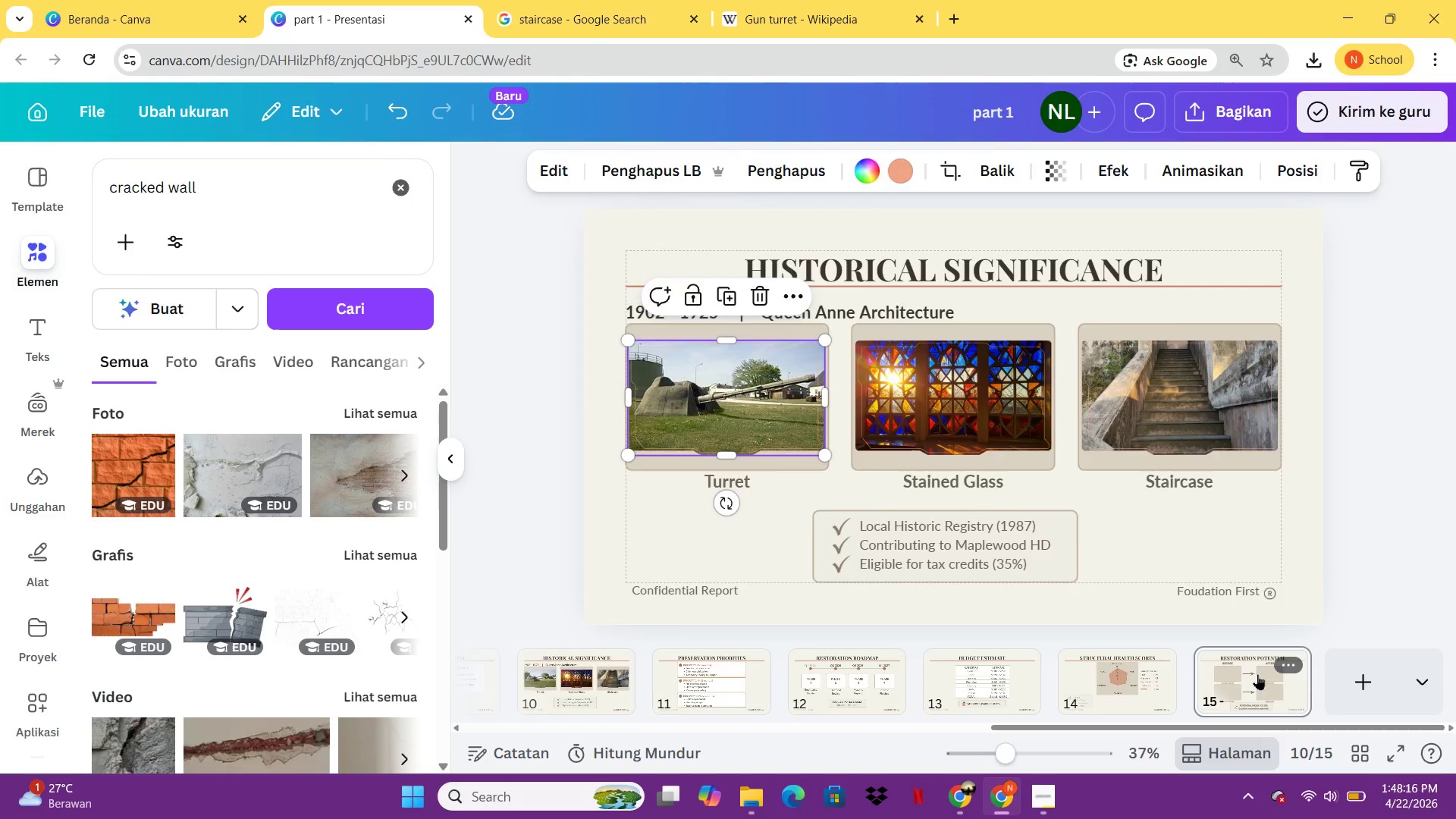 
key(Control+V)
 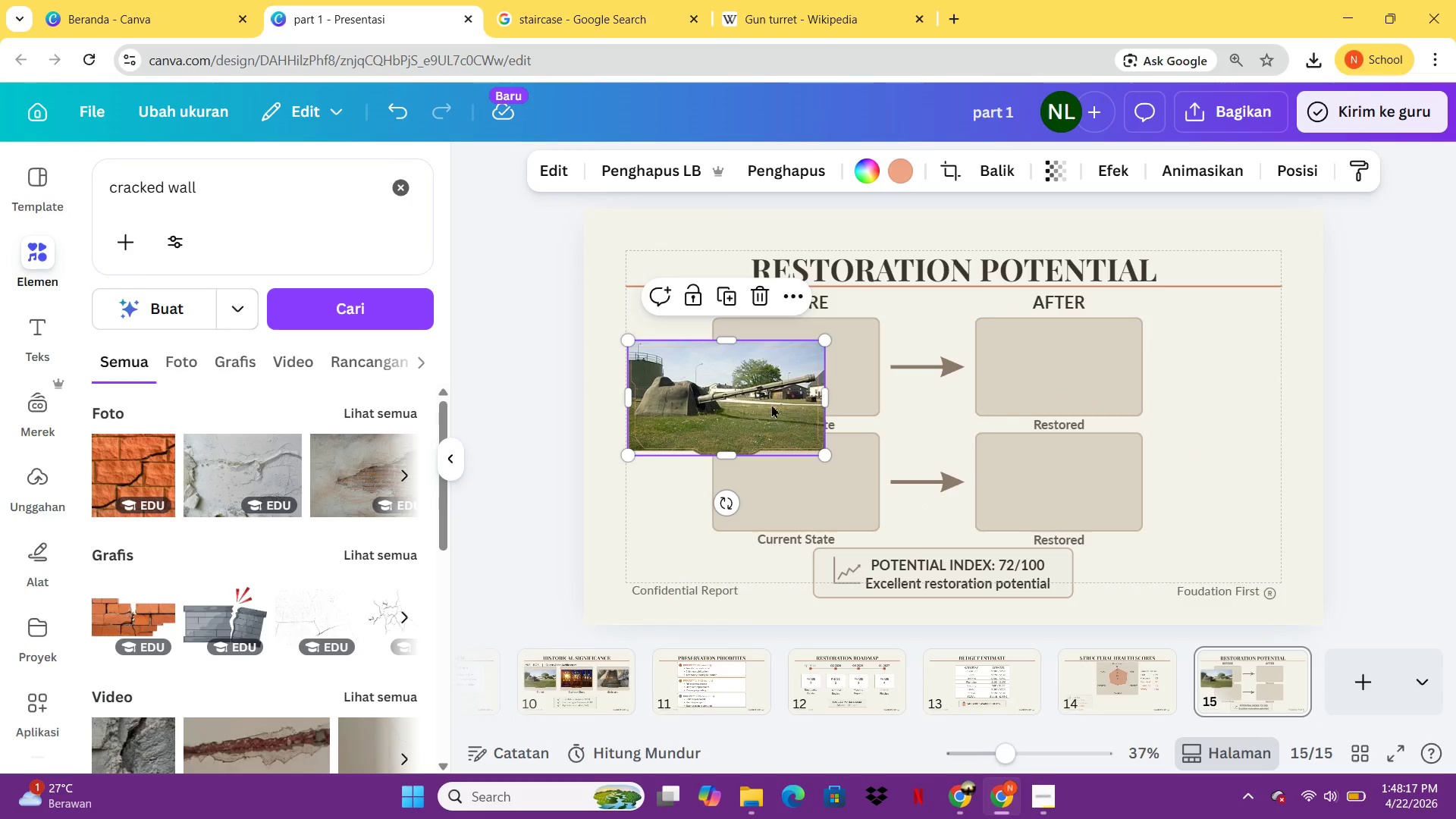 
left_click_drag(start_coordinate=[763, 403], to_coordinate=[1021, 382])
 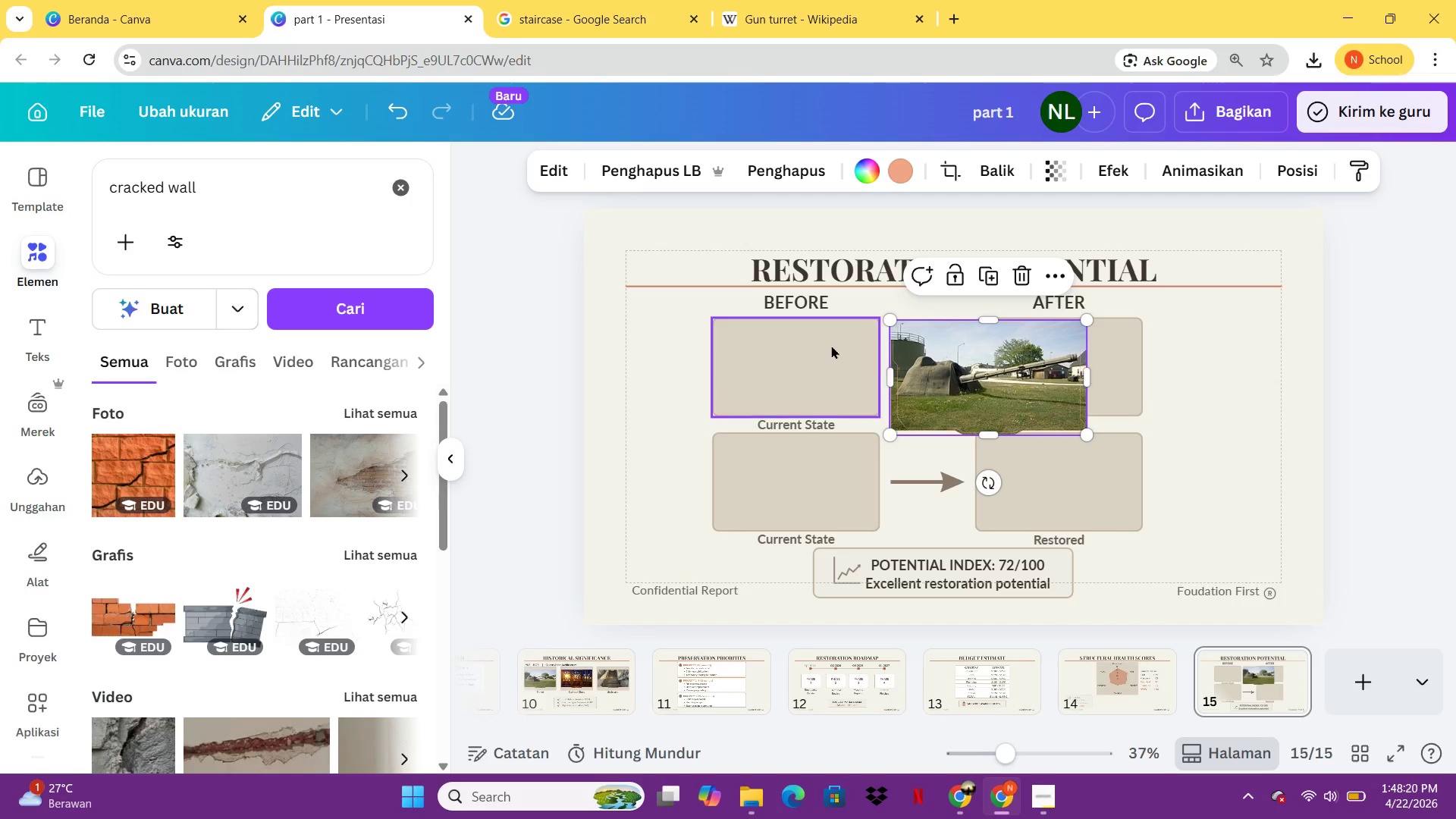 
left_click([831, 345])
 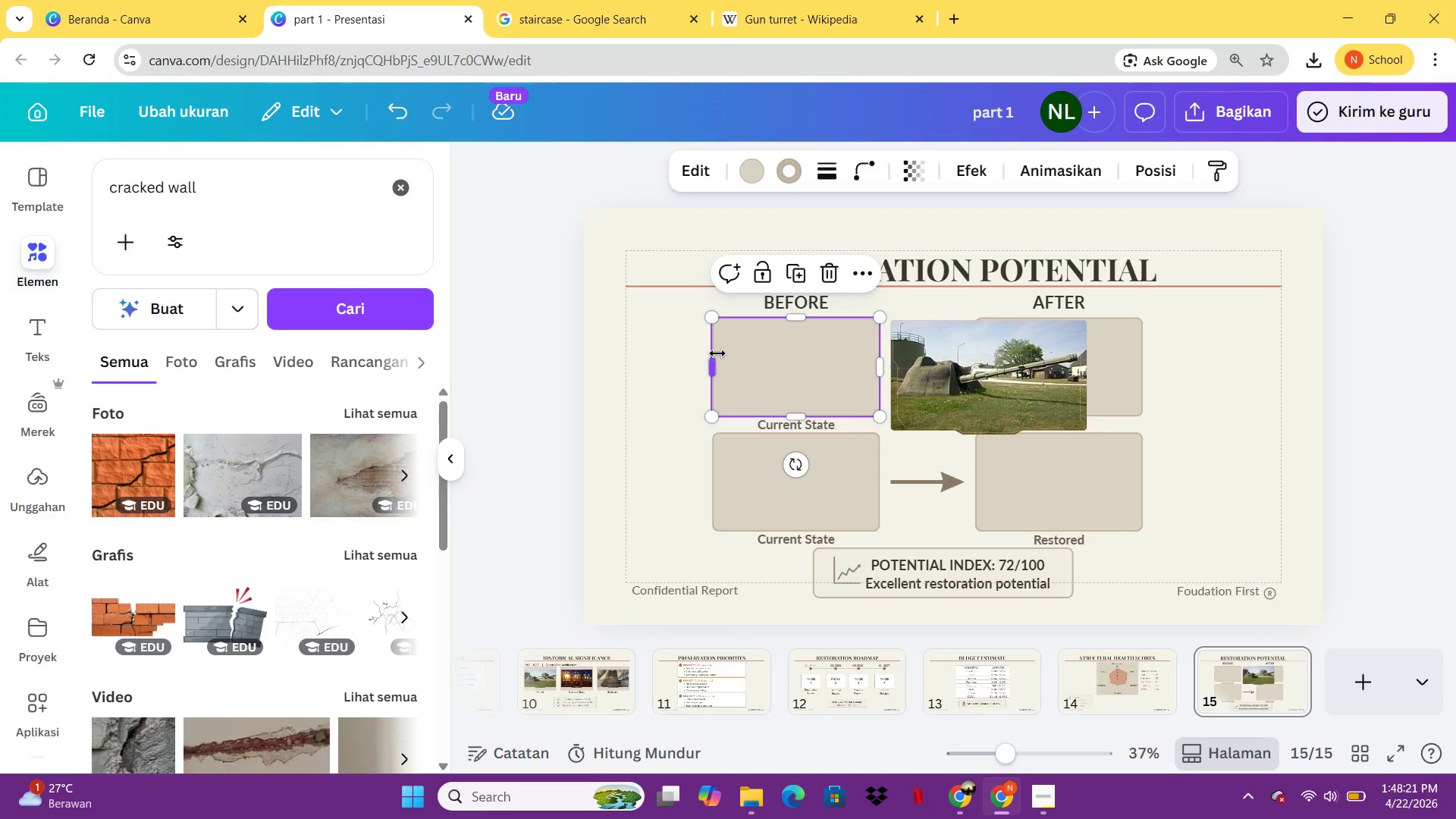 
left_click_drag(start_coordinate=[717, 361], to_coordinate=[677, 361])
 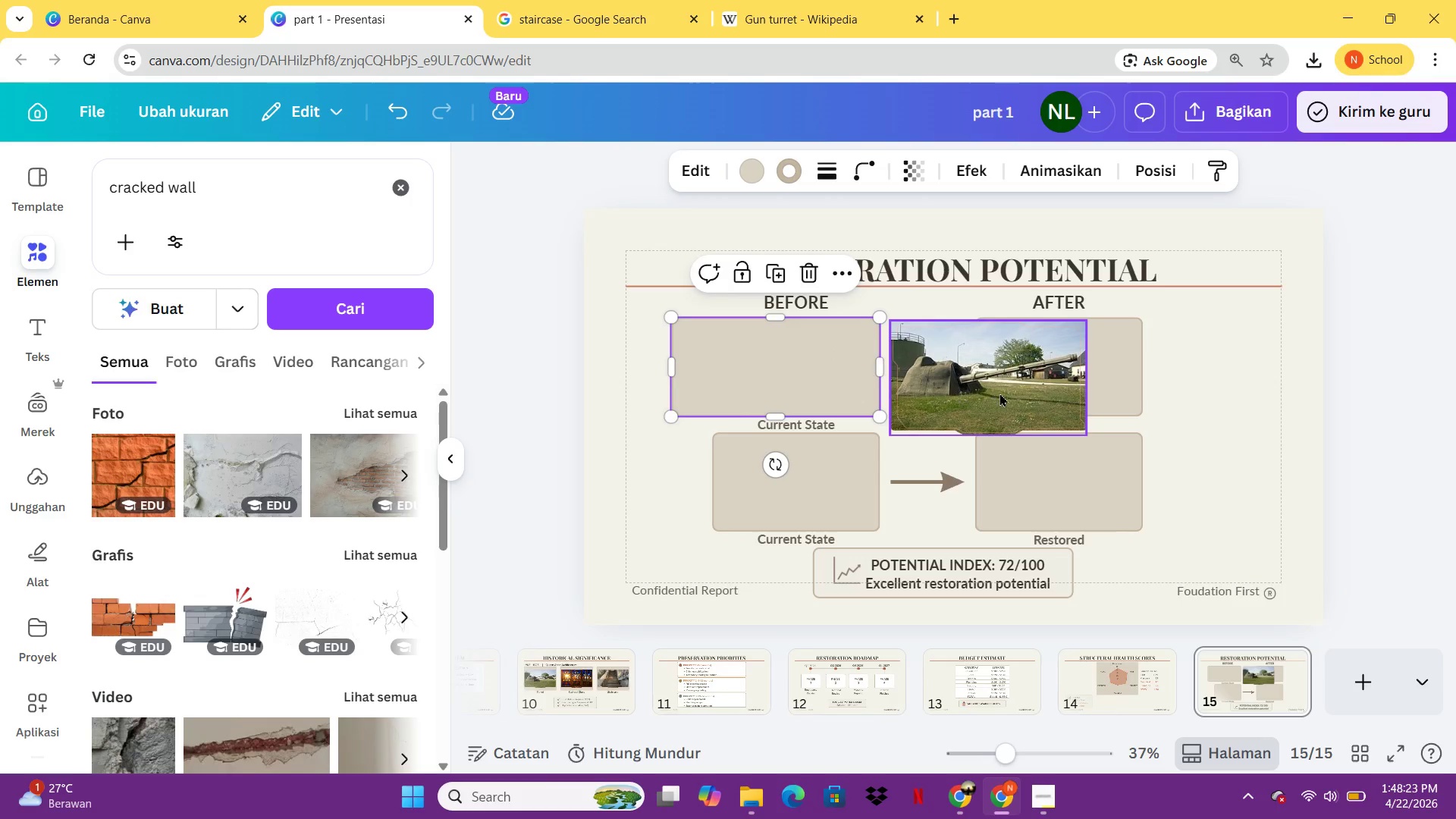 
left_click([999, 393])
 